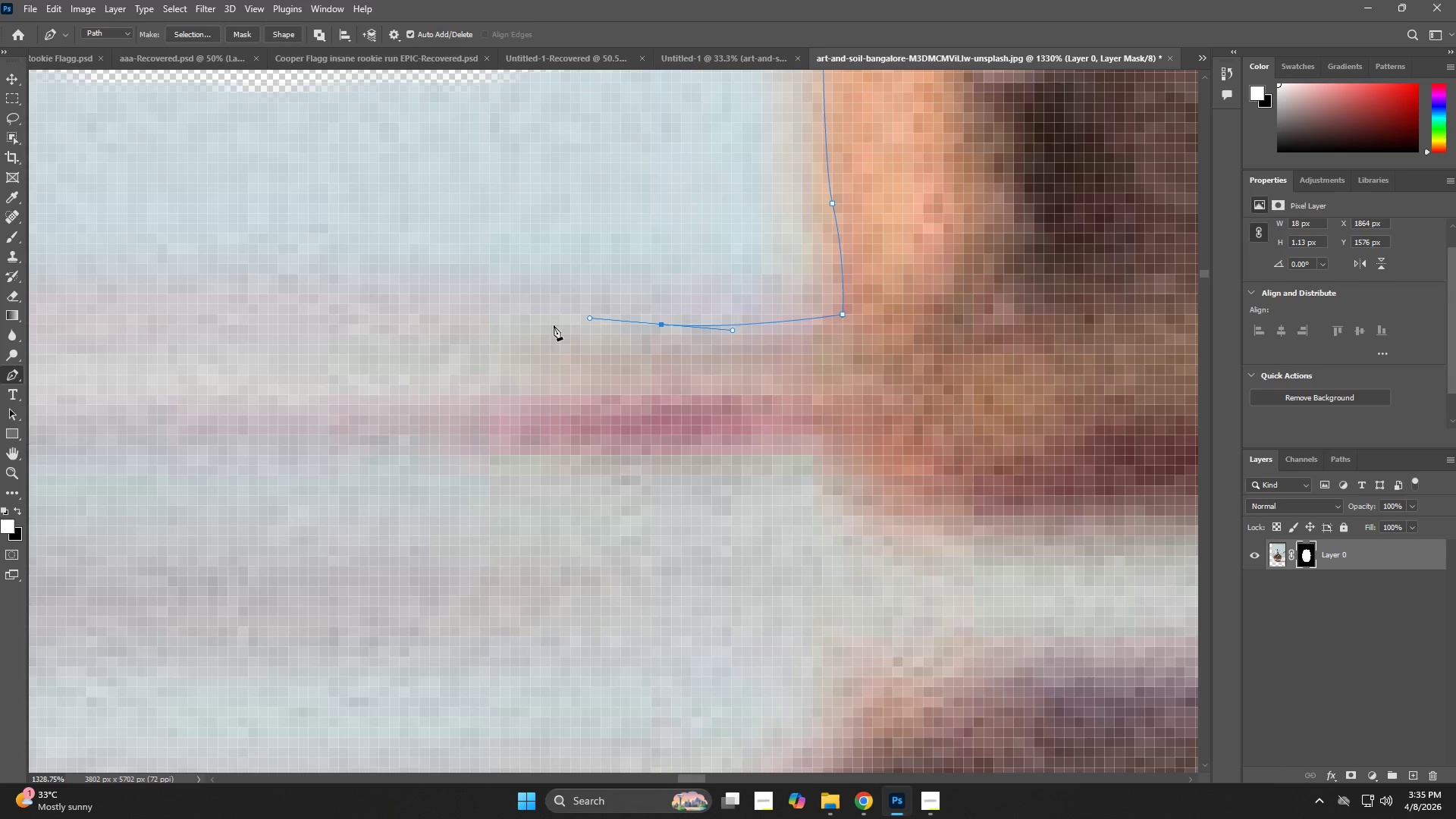 
left_click_drag(start_coordinate=[557, 341], to_coordinate=[479, 353])
 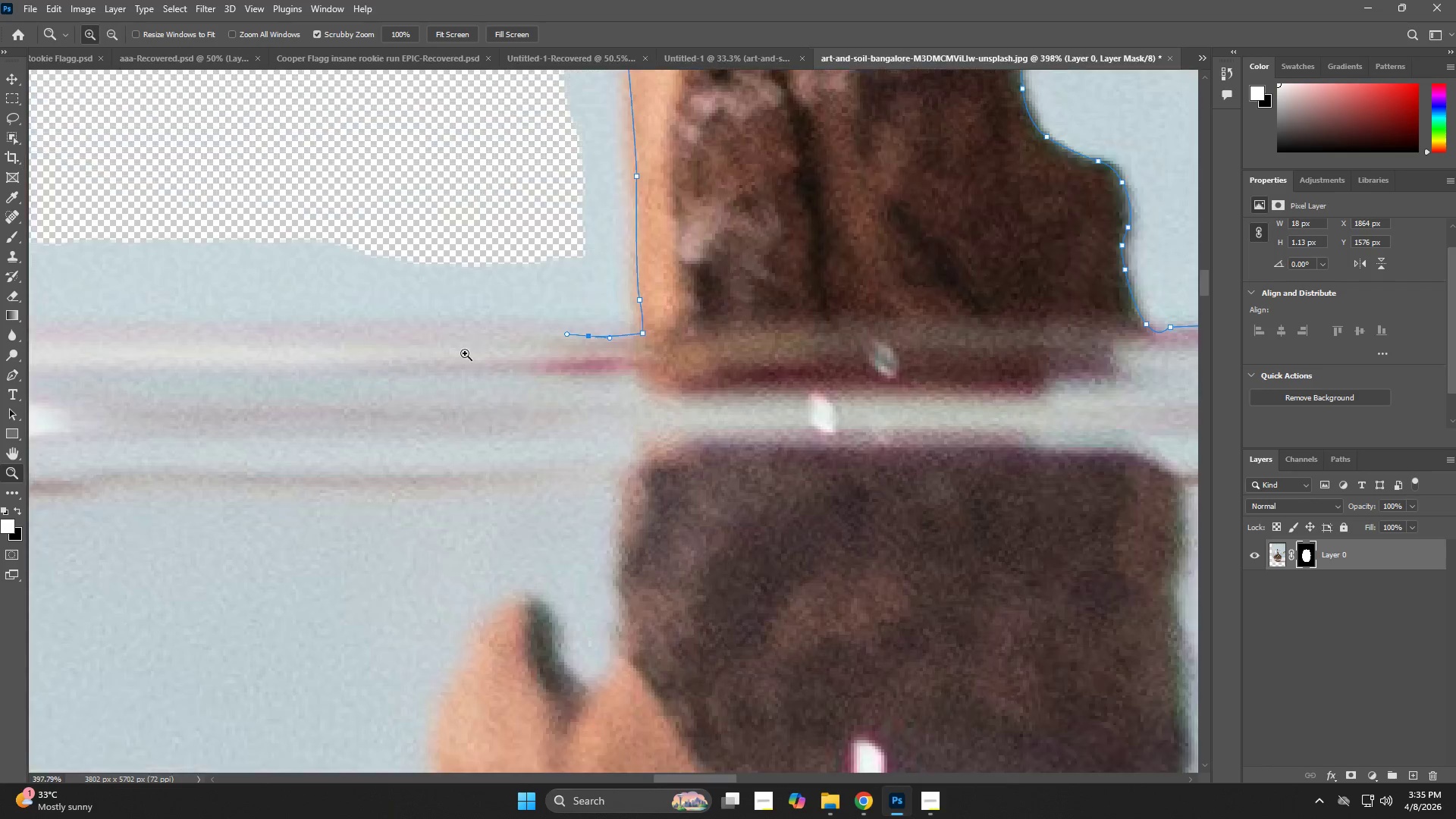 
hold_key(key=Space, duration=0.86)
 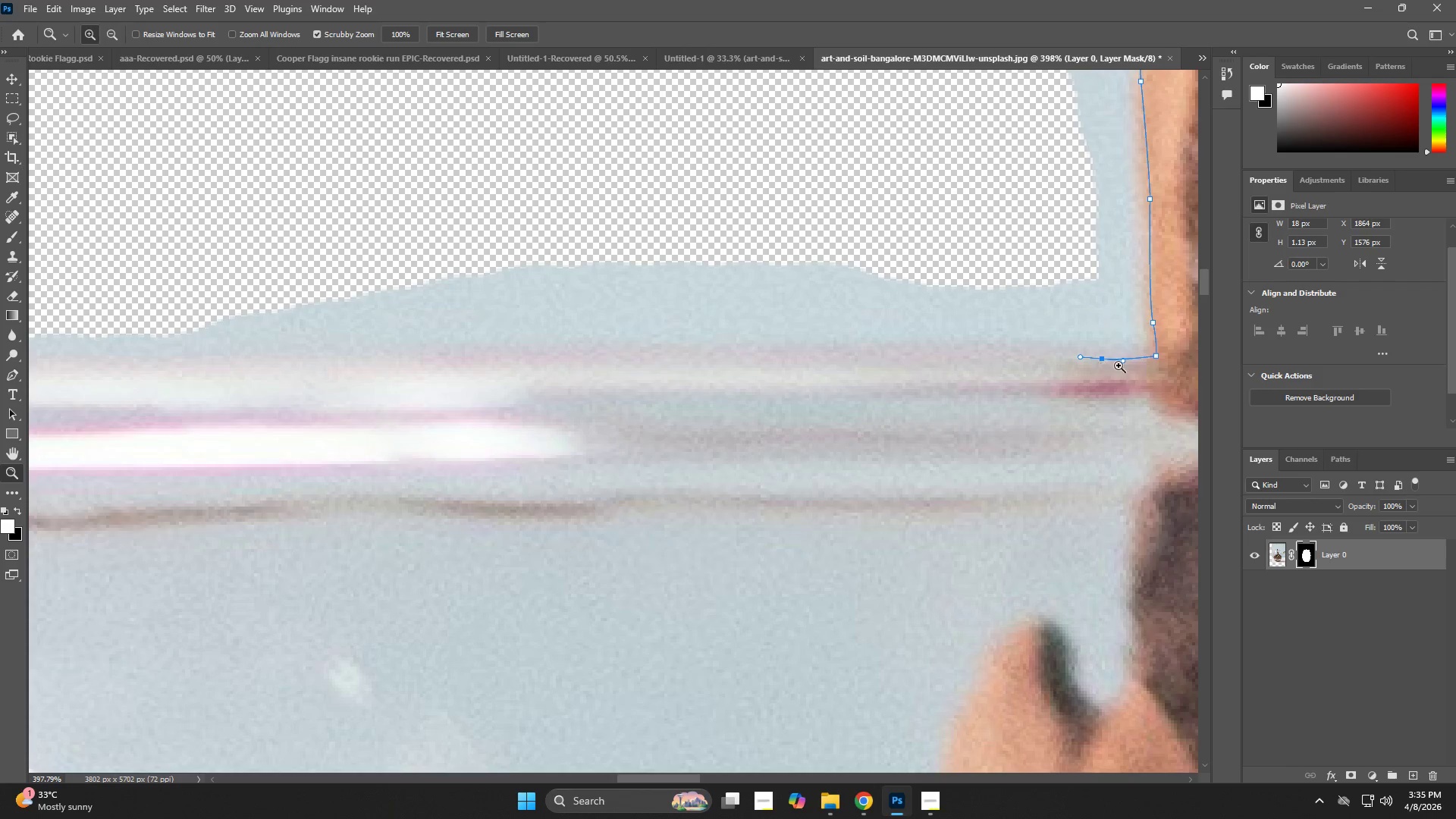 
left_click_drag(start_coordinate=[525, 353], to_coordinate=[1038, 376])
 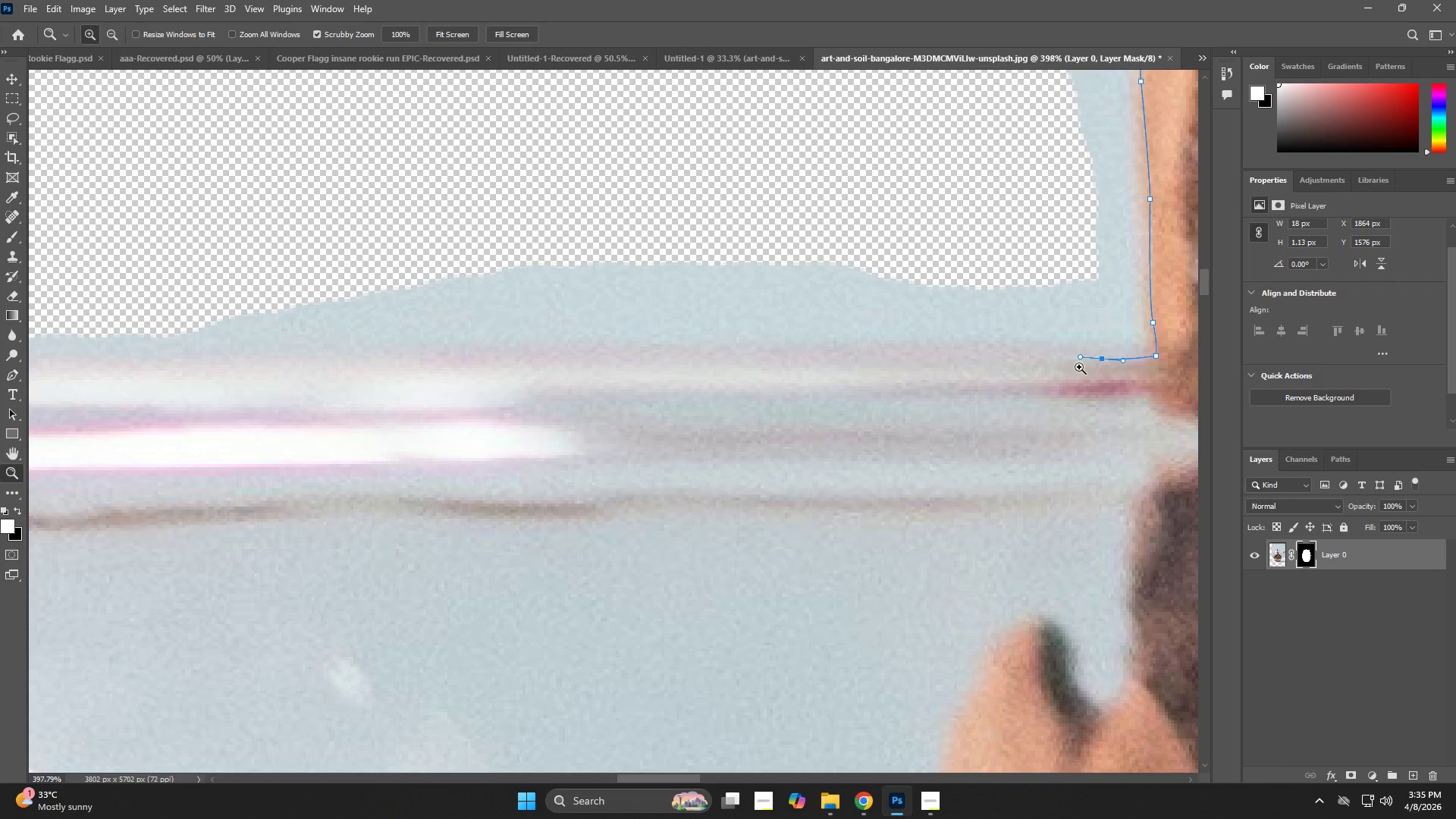 
key(Control+ControlLeft)
 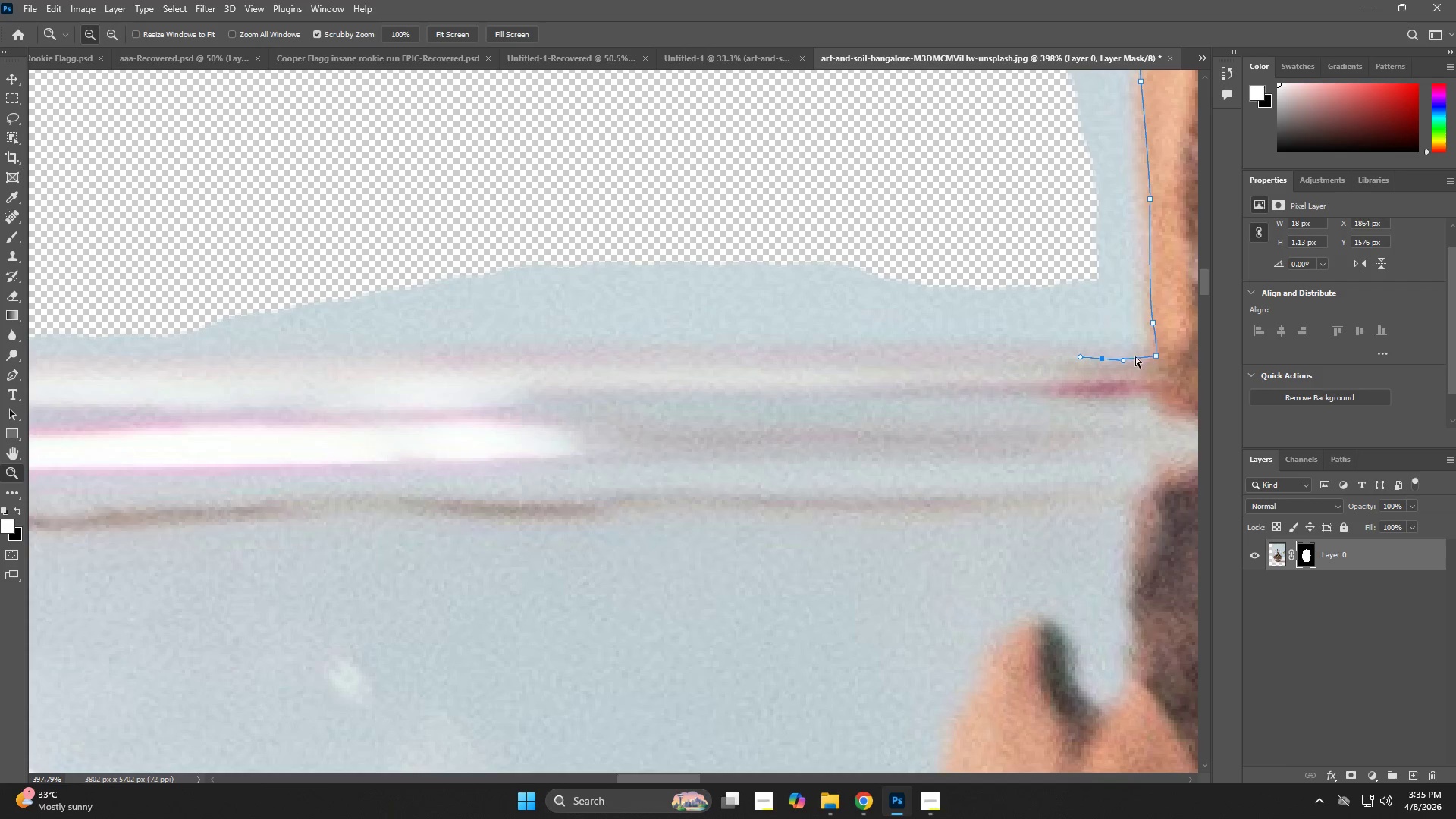 
key(Control+Z)
 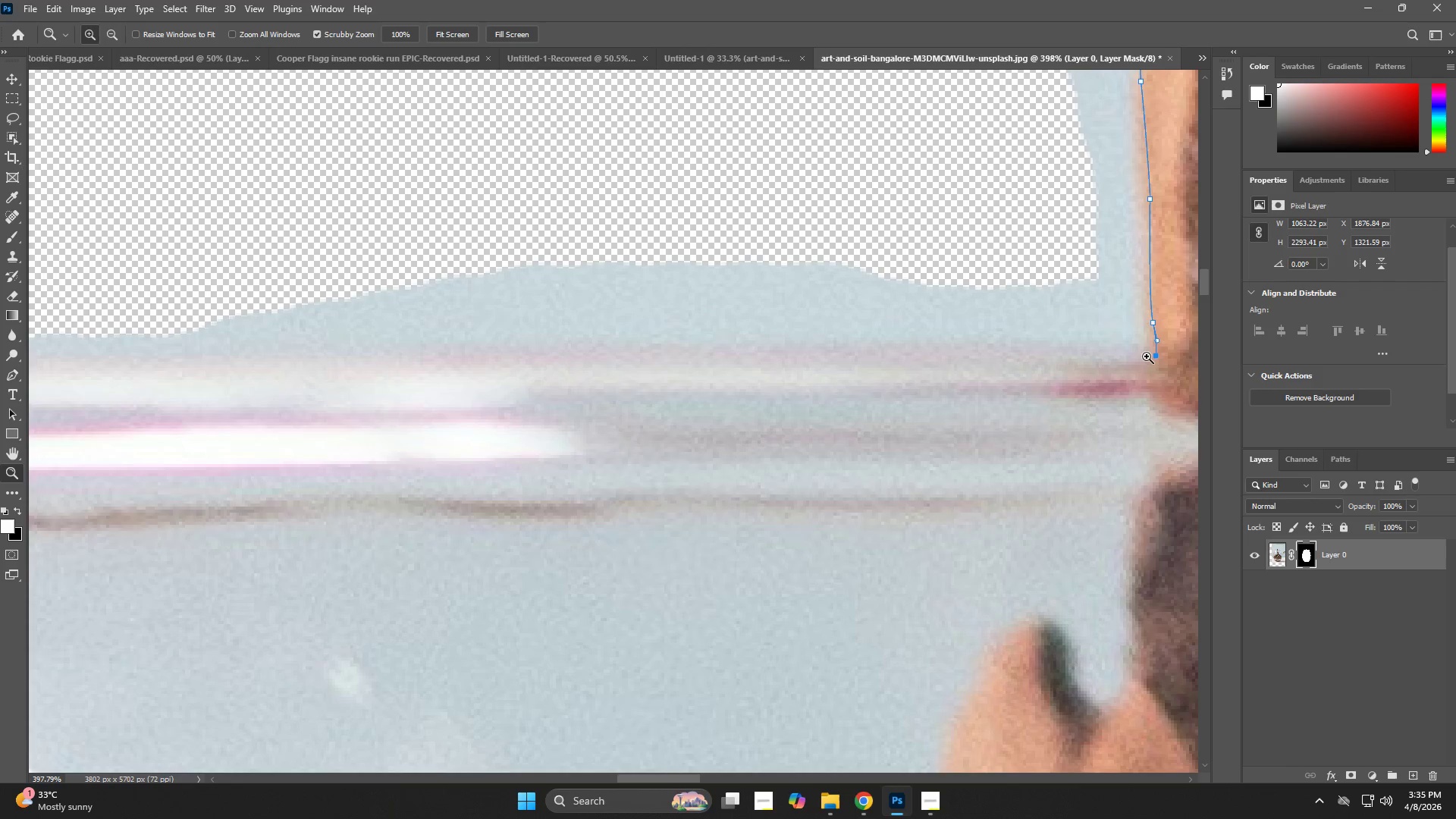 
key(Z)
 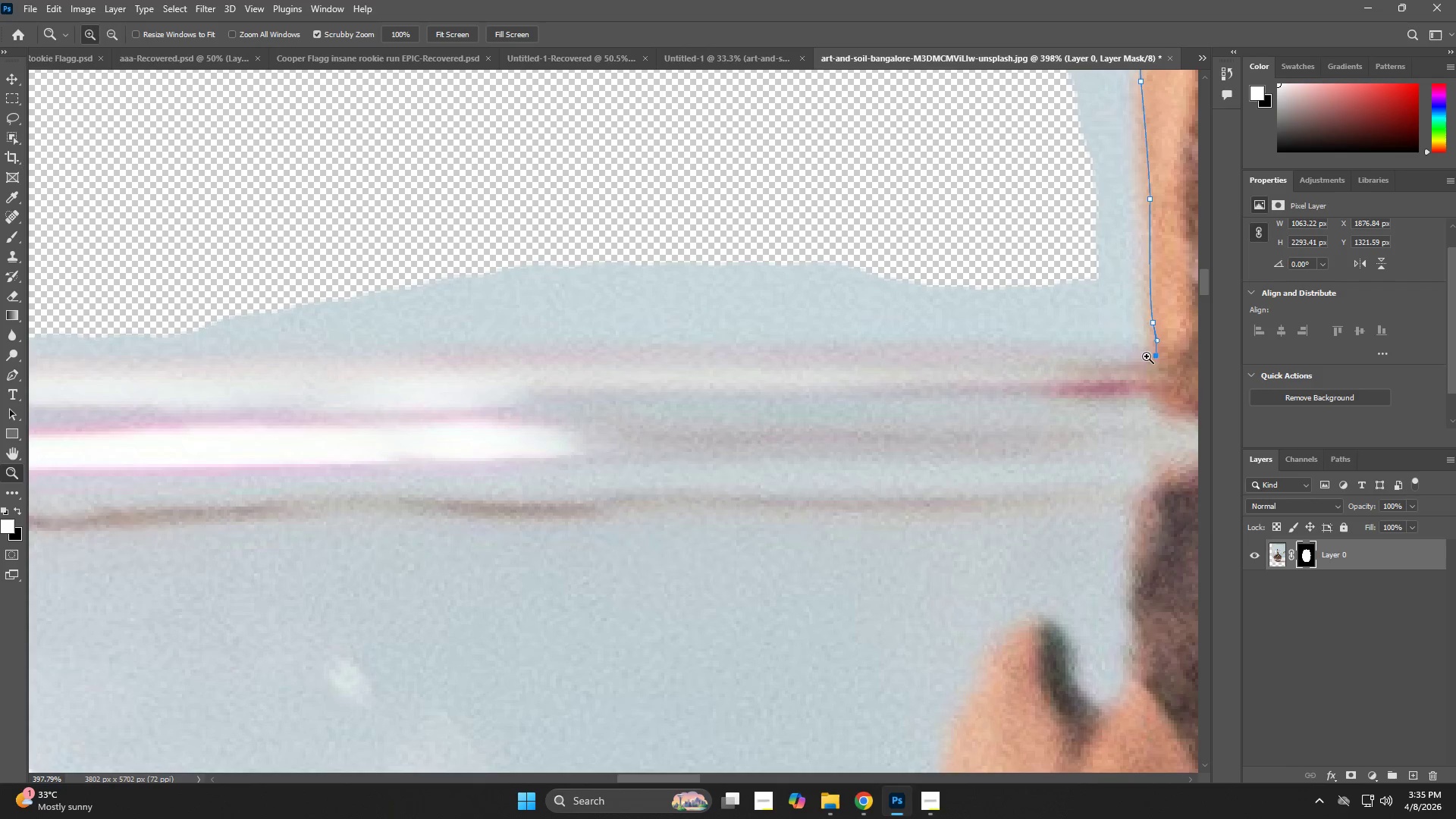 
hold_key(key=Space, duration=0.66)
 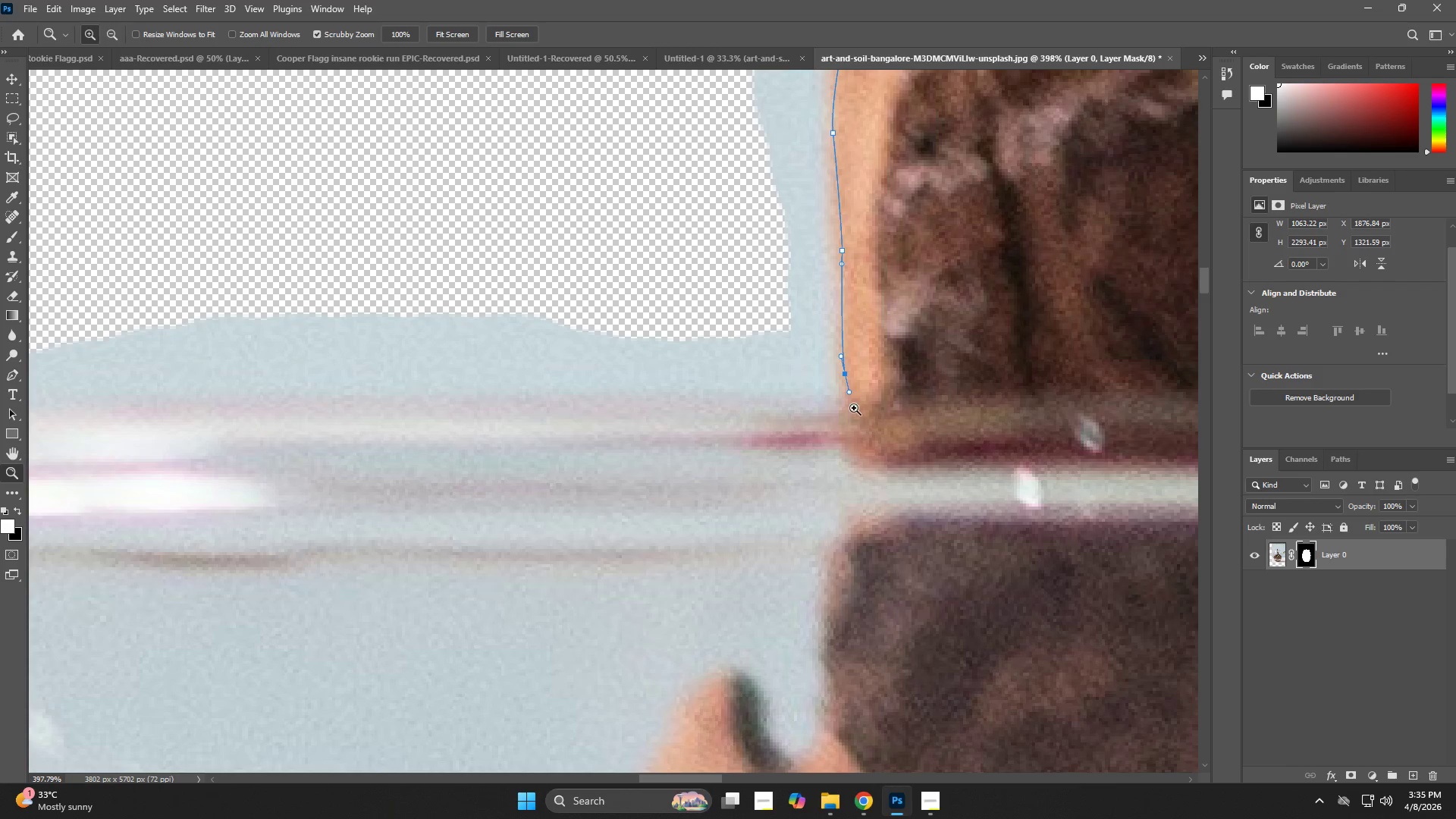 
left_click_drag(start_coordinate=[1138, 362], to_coordinate=[830, 413])
 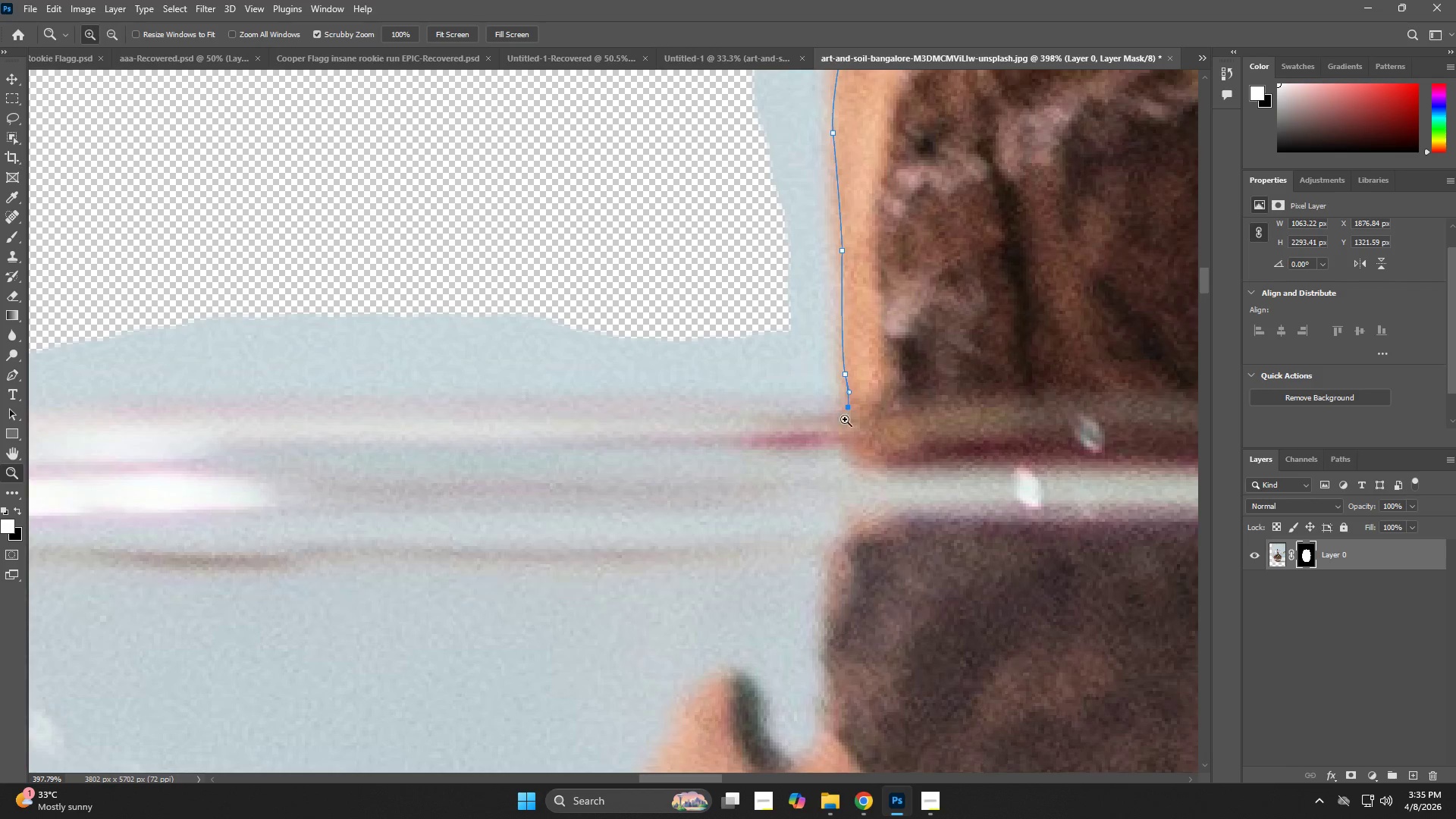 
key(Control+ControlLeft)
 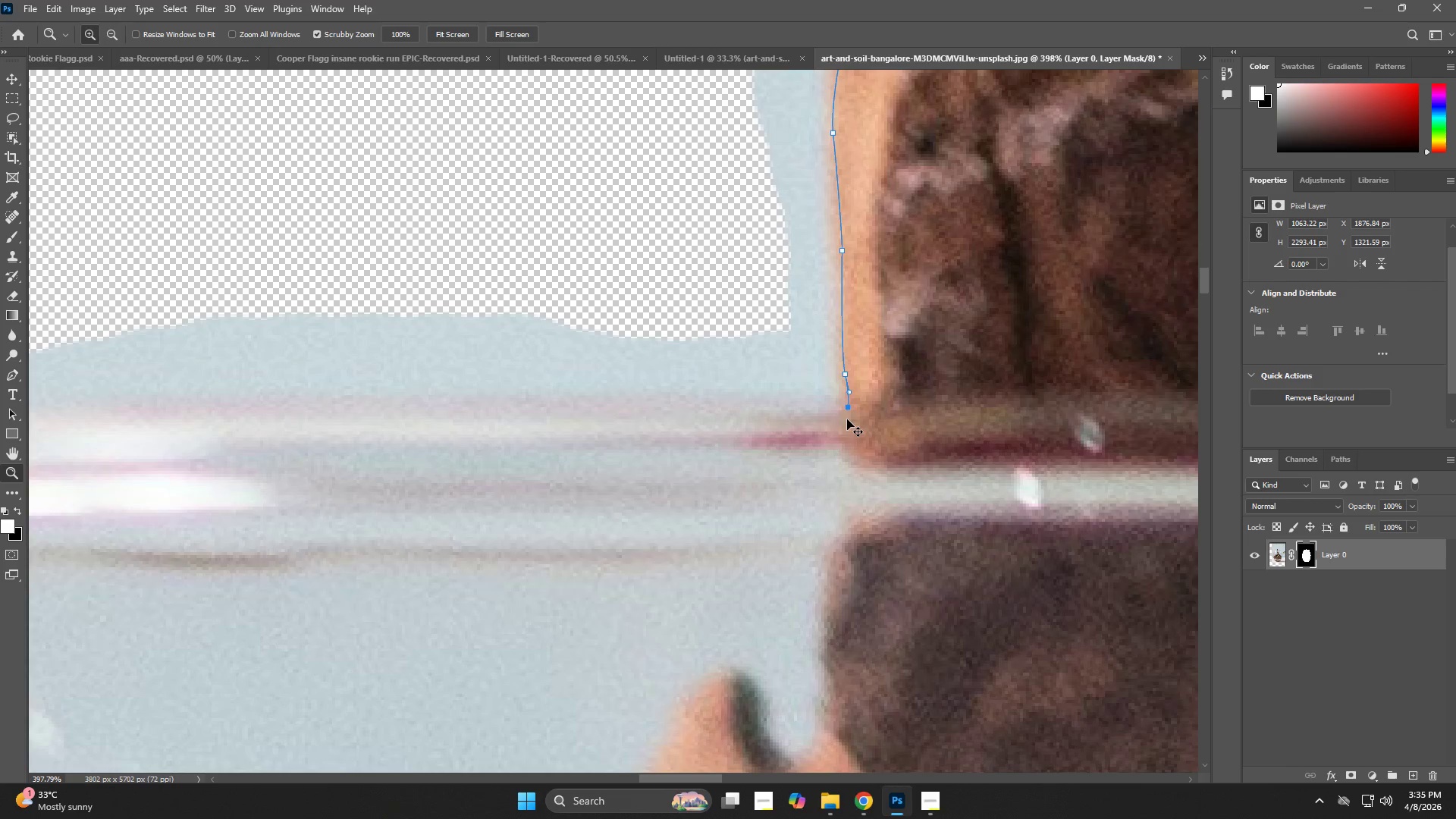 
key(Control+Z)
 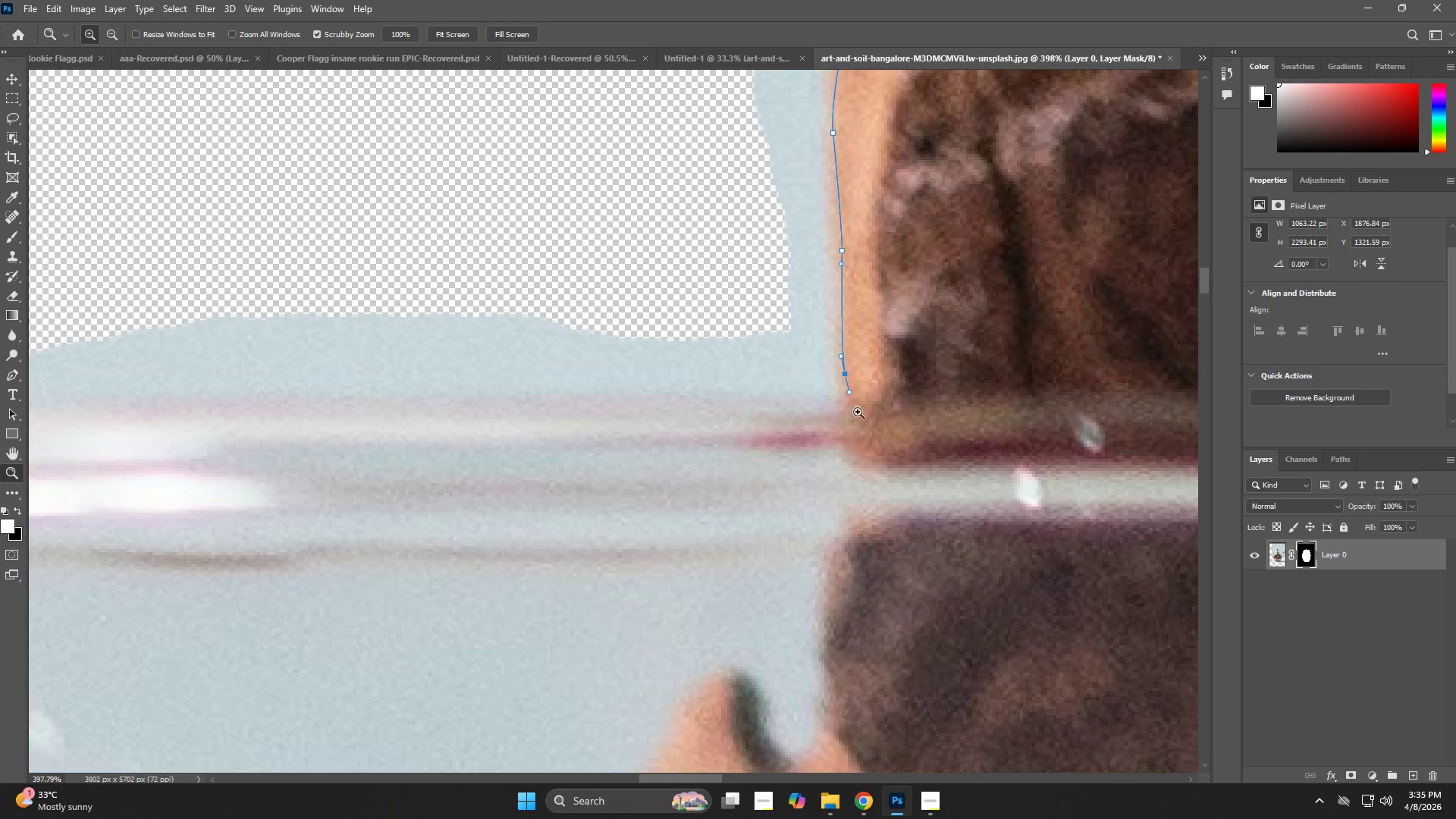 
type(zp)
 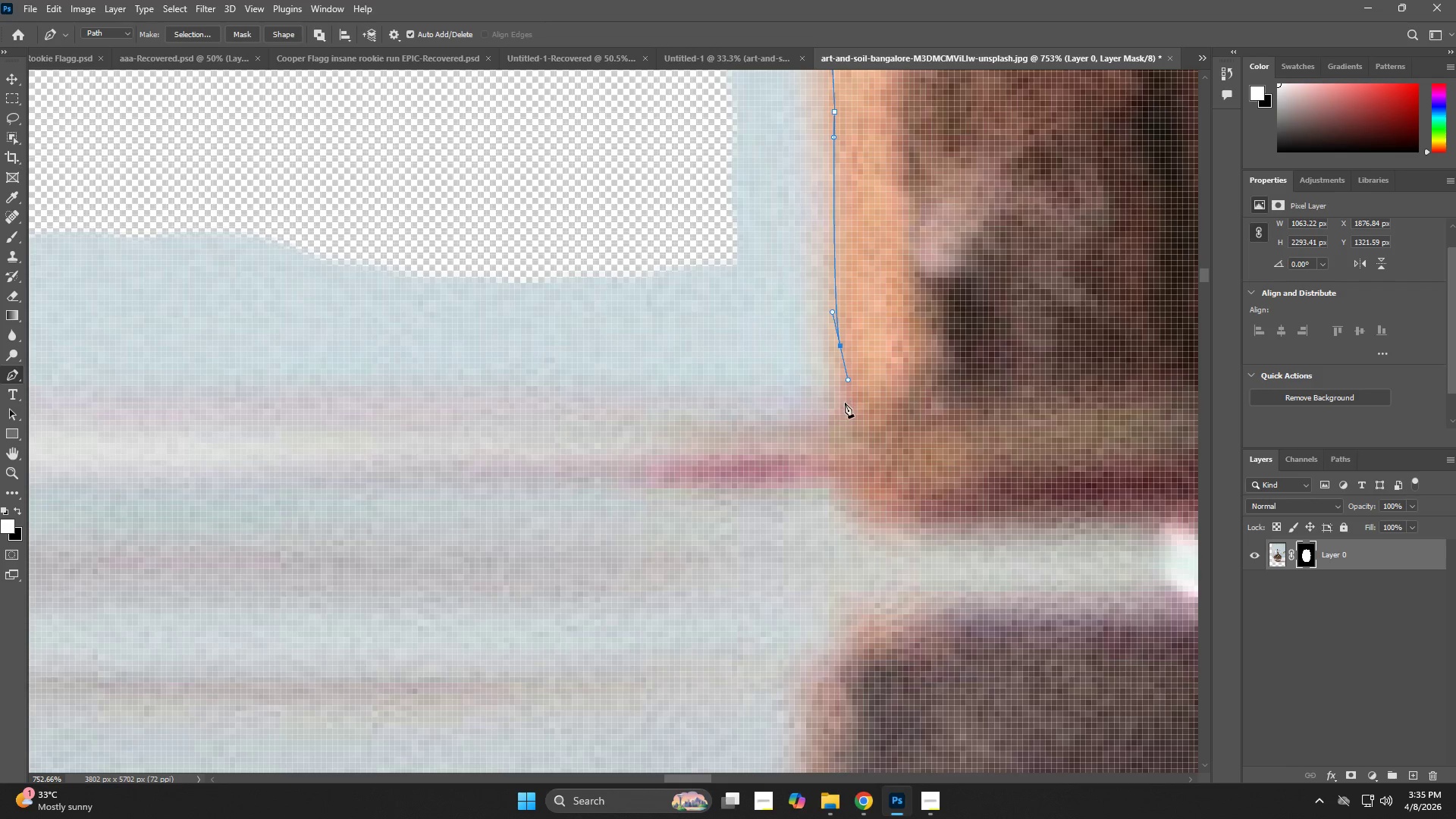 
left_click_drag(start_coordinate=[850, 406], to_coordinate=[894, 431])
 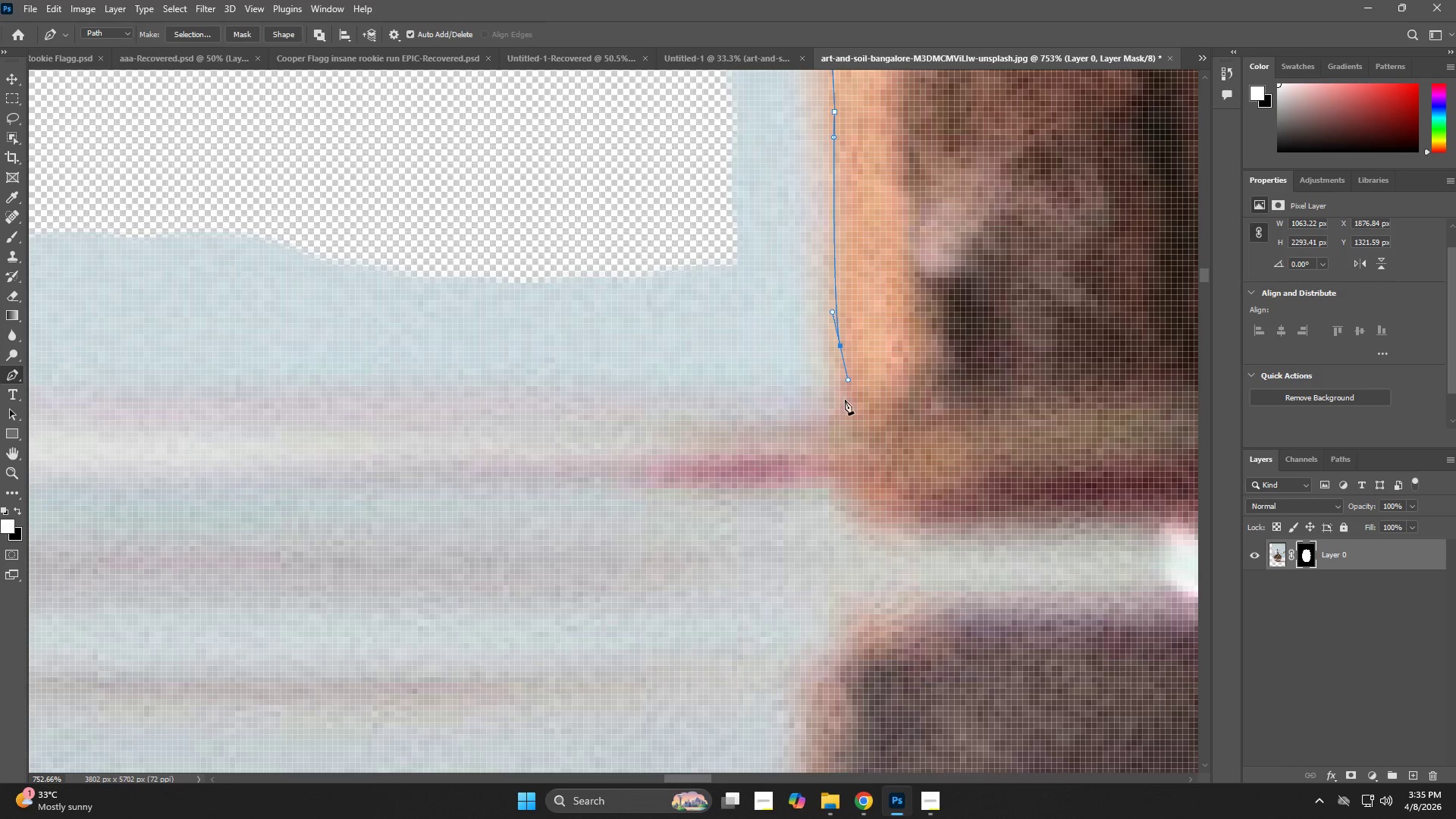 
left_click([845, 403])
 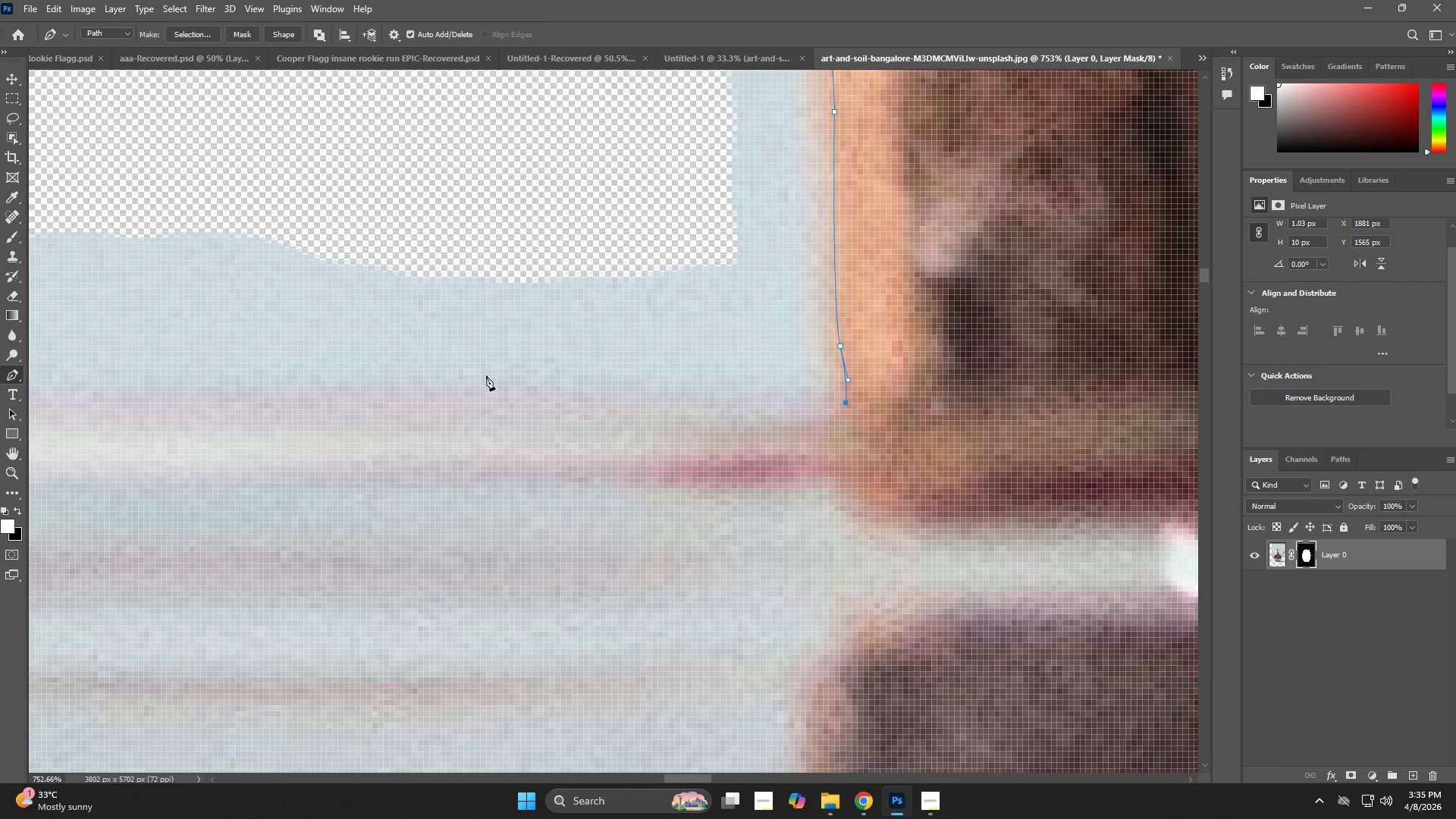 
left_click_drag(start_coordinate=[457, 380], to_coordinate=[448, 381])
 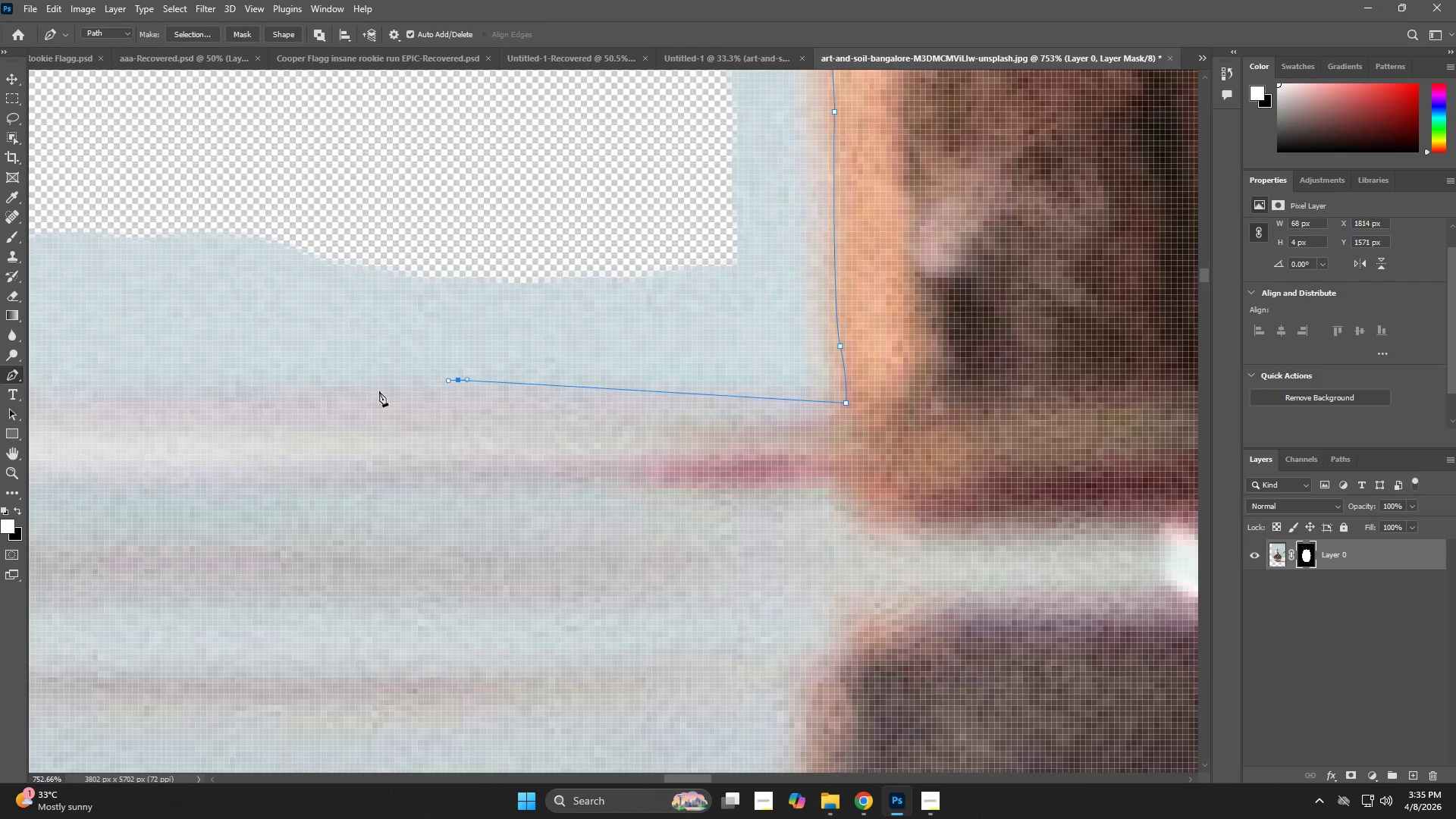 
hold_key(key=Space, duration=0.61)
 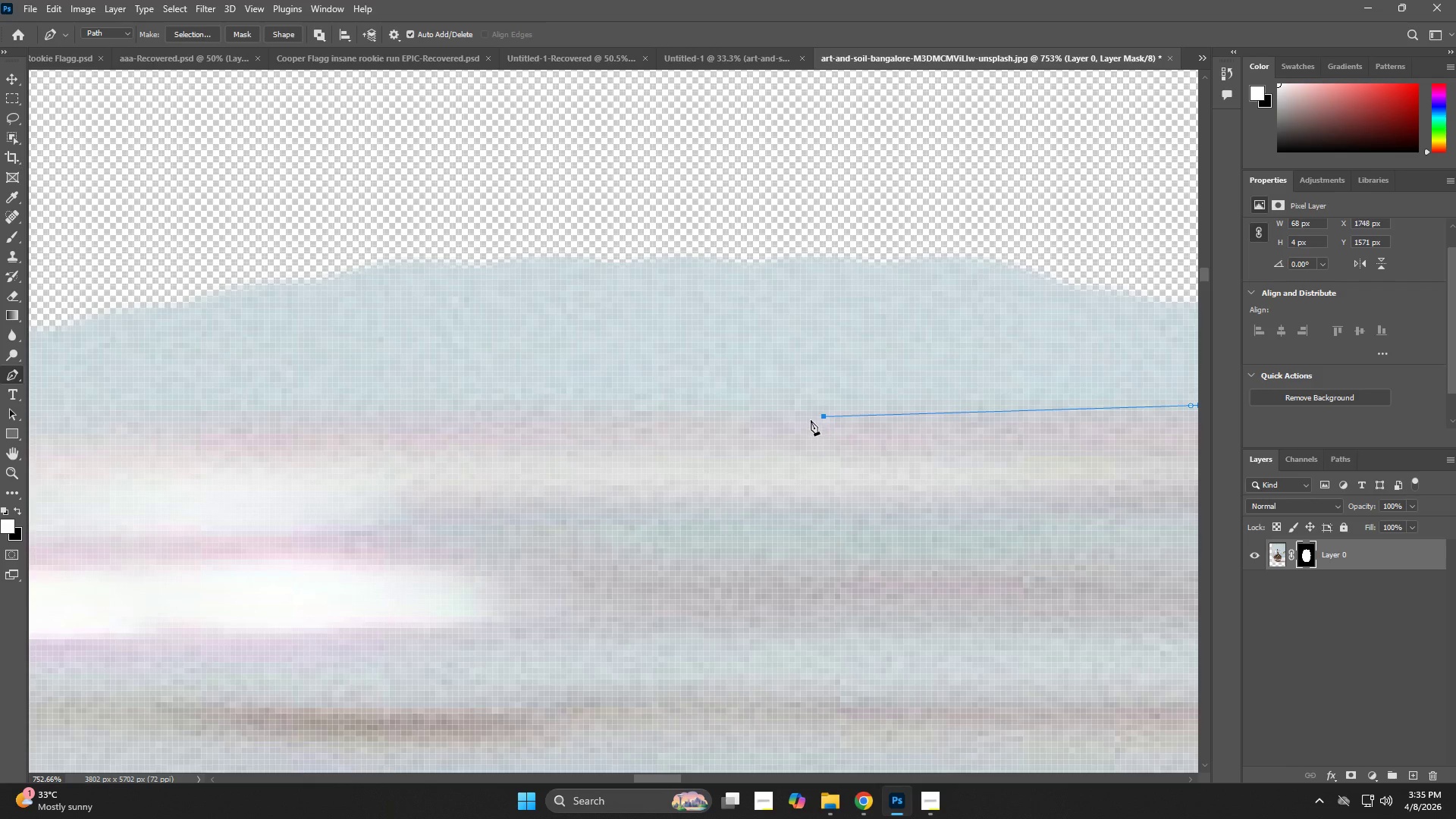 
left_click_drag(start_coordinate=[294, 394], to_coordinate=[1037, 419])
 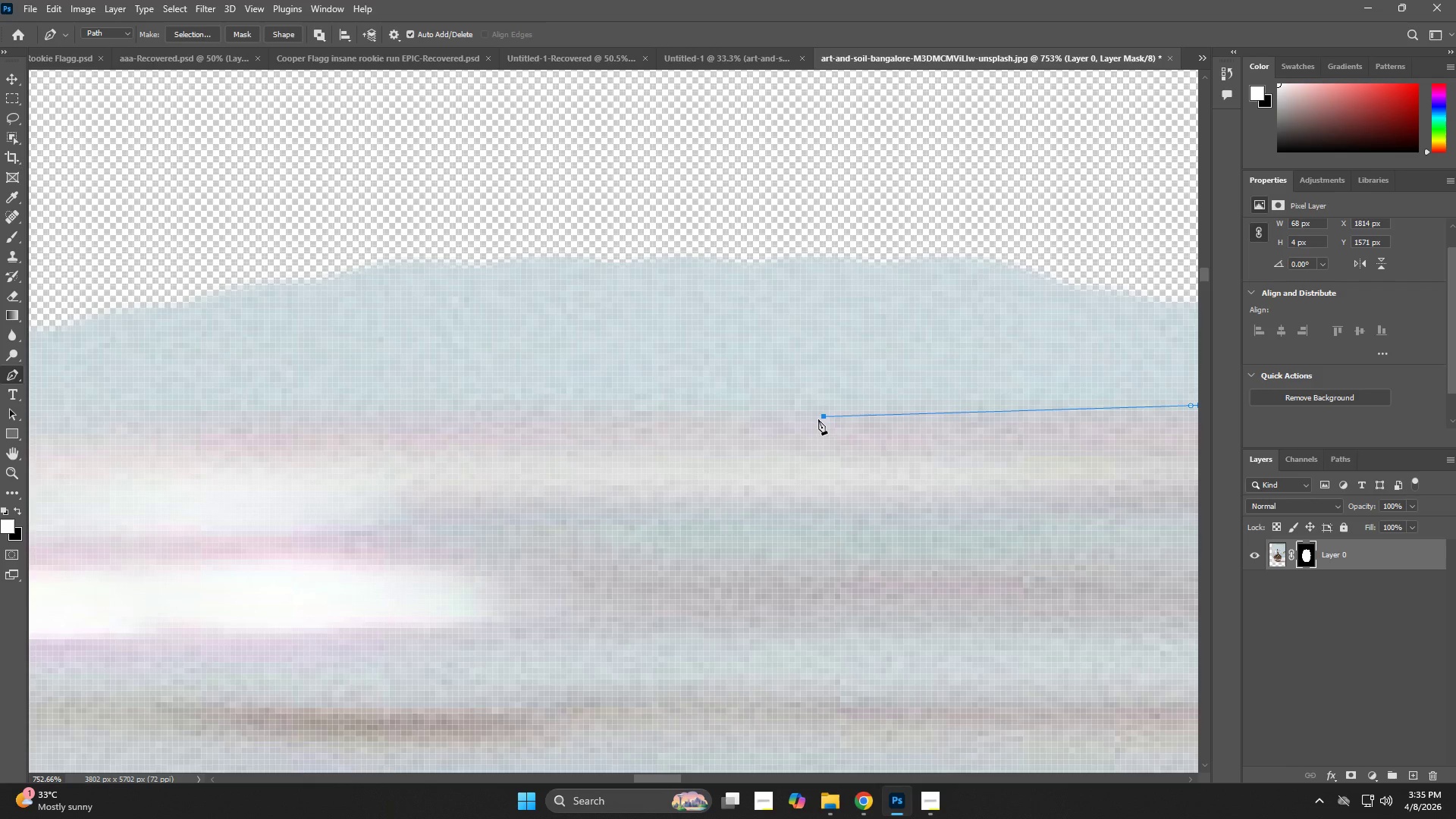 
hold_key(key=Space, duration=0.59)
 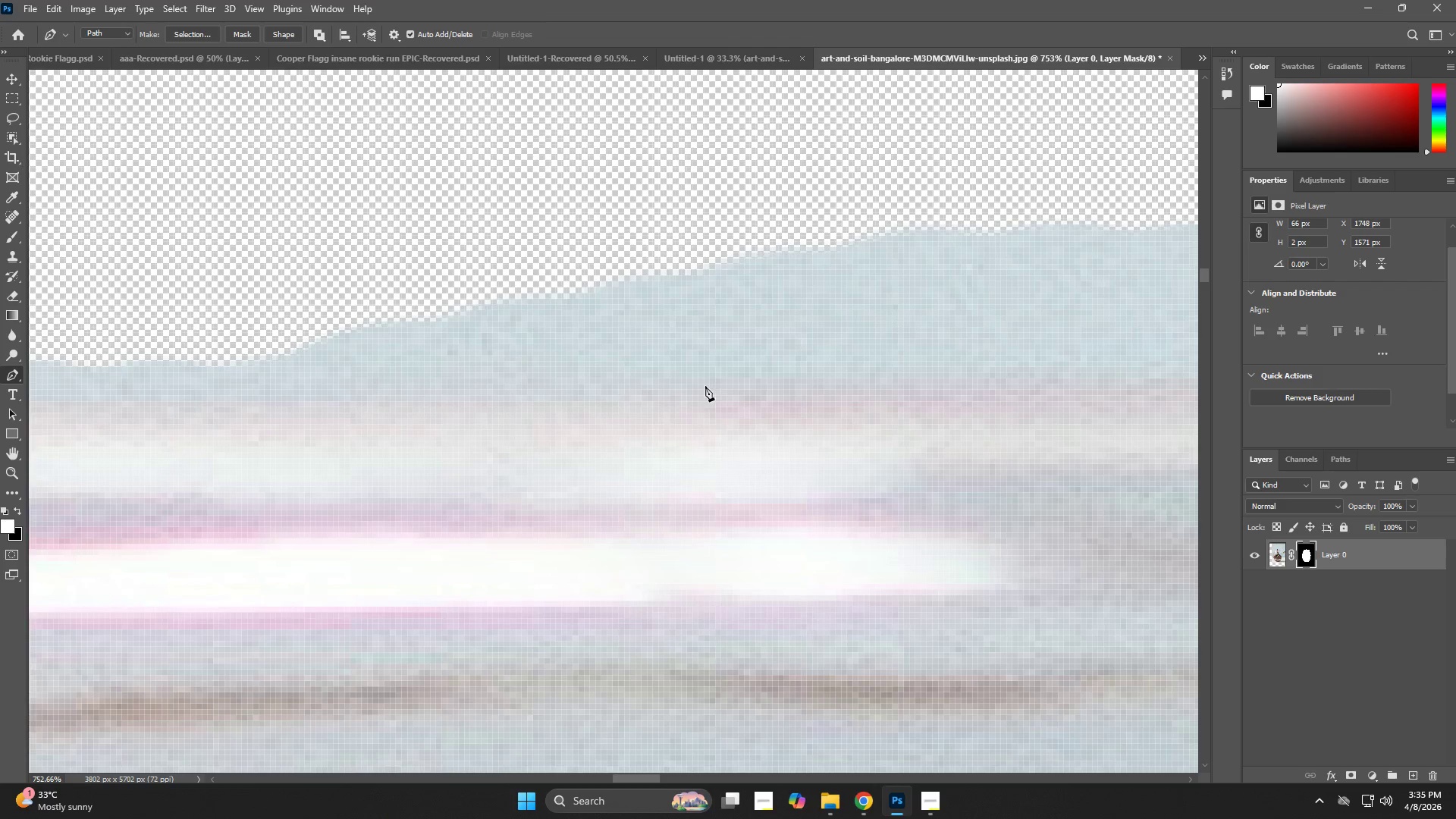 
left_click_drag(start_coordinate=[603, 442], to_coordinate=[1078, 410])
 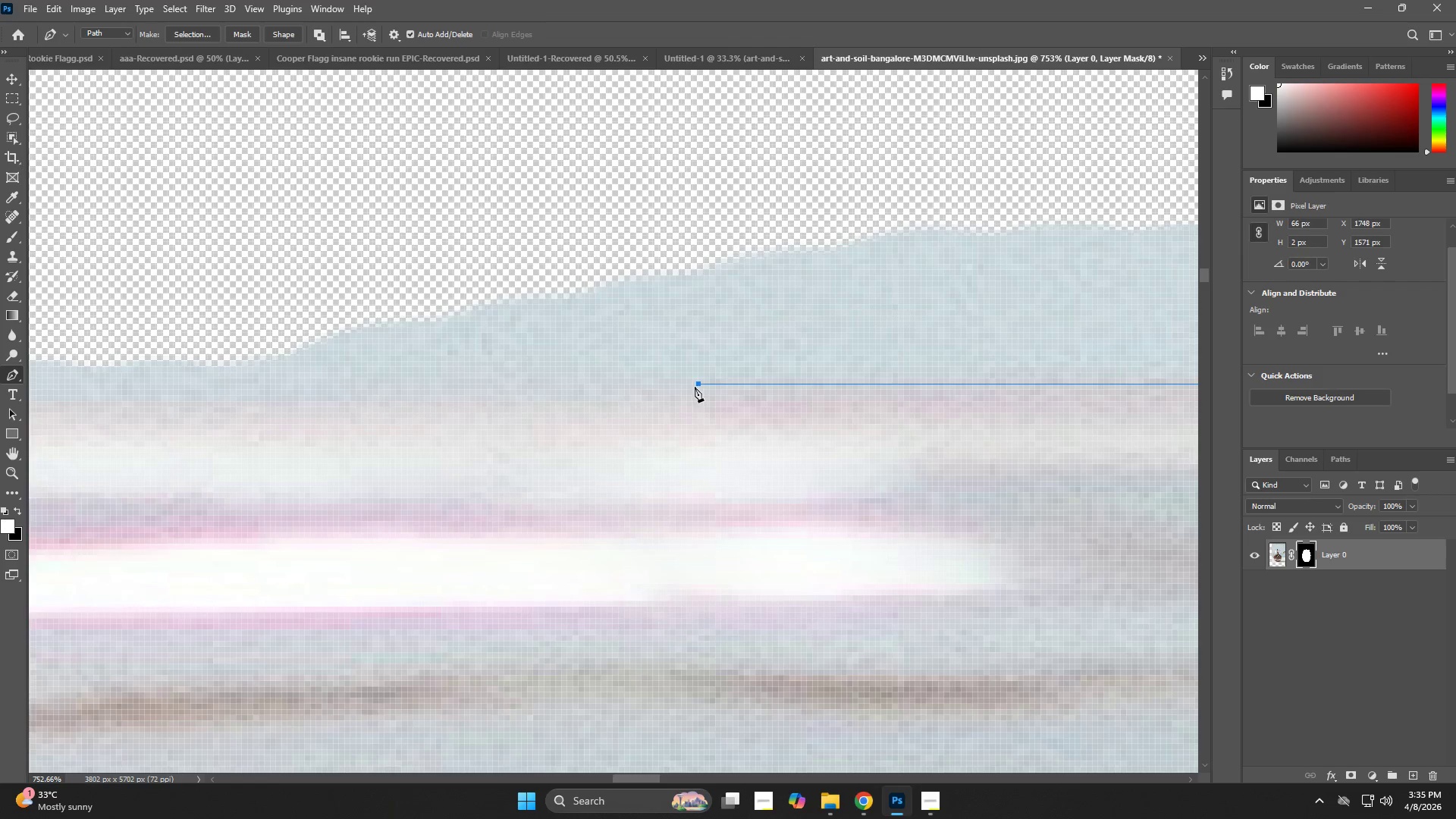 
hold_key(key=Space, duration=0.66)
 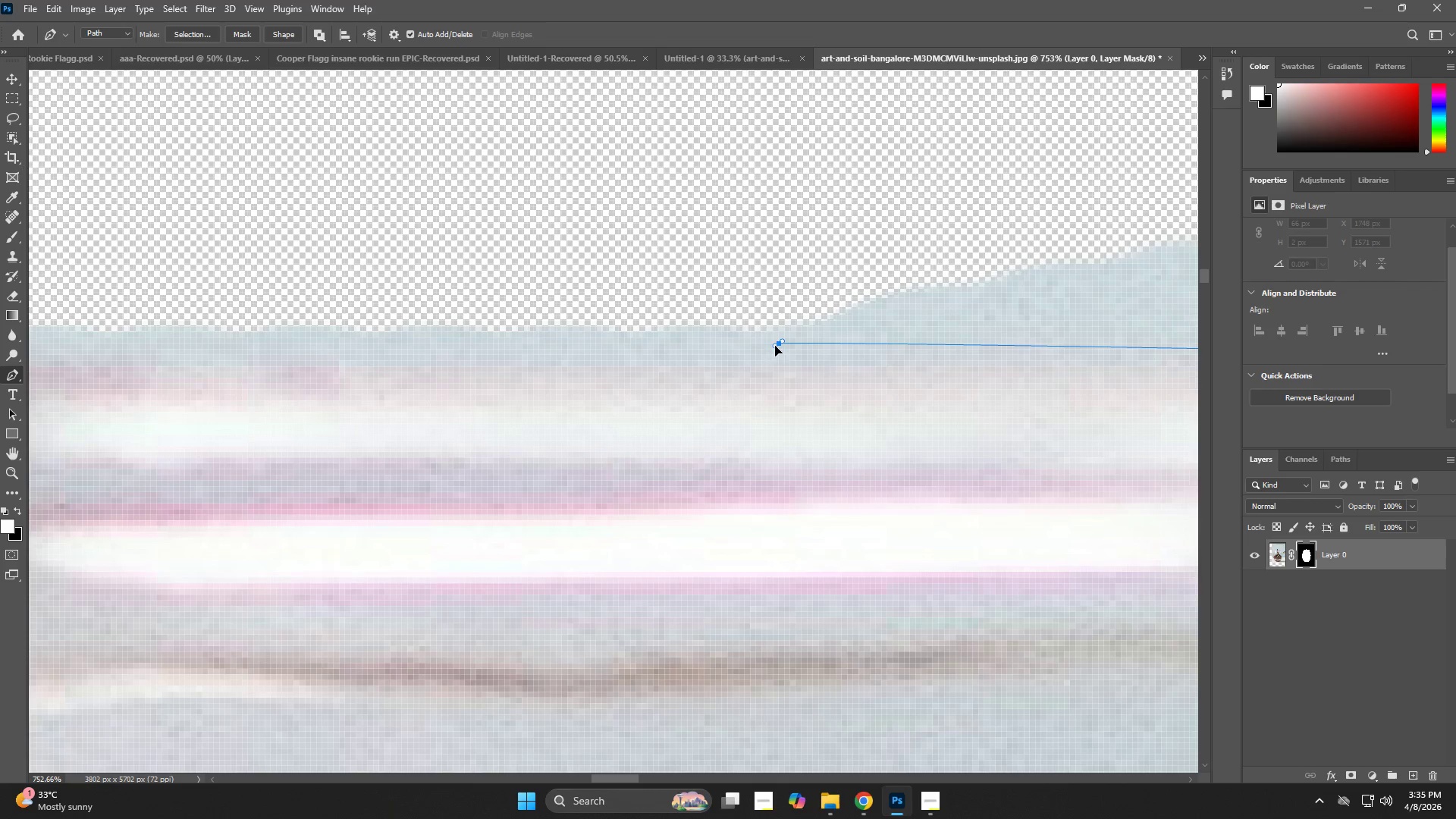 
left_click_drag(start_coordinate=[400, 390], to_coordinate=[937, 355])
 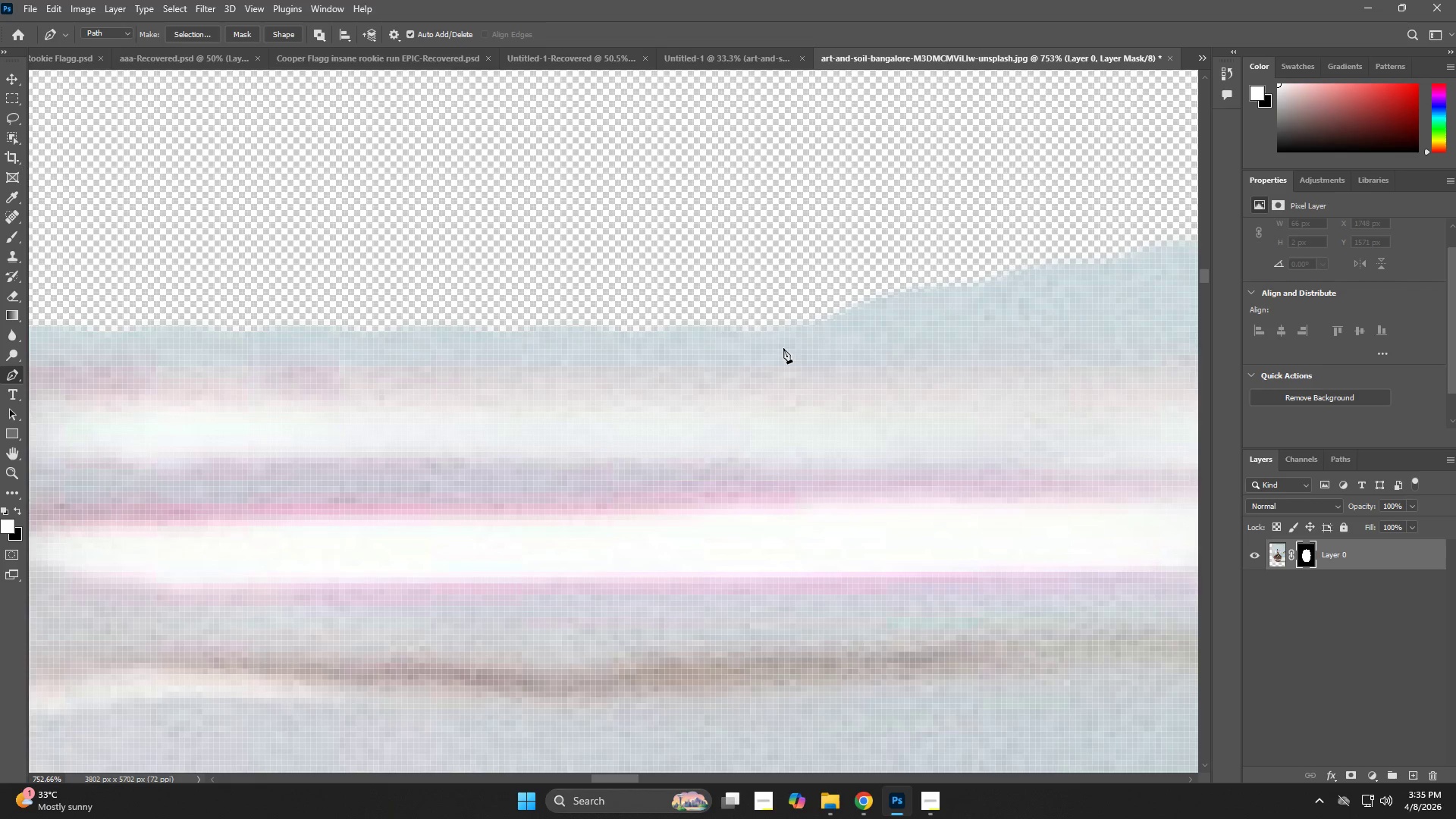 
left_click_drag(start_coordinate=[778, 346], to_coordinate=[774, 346])
 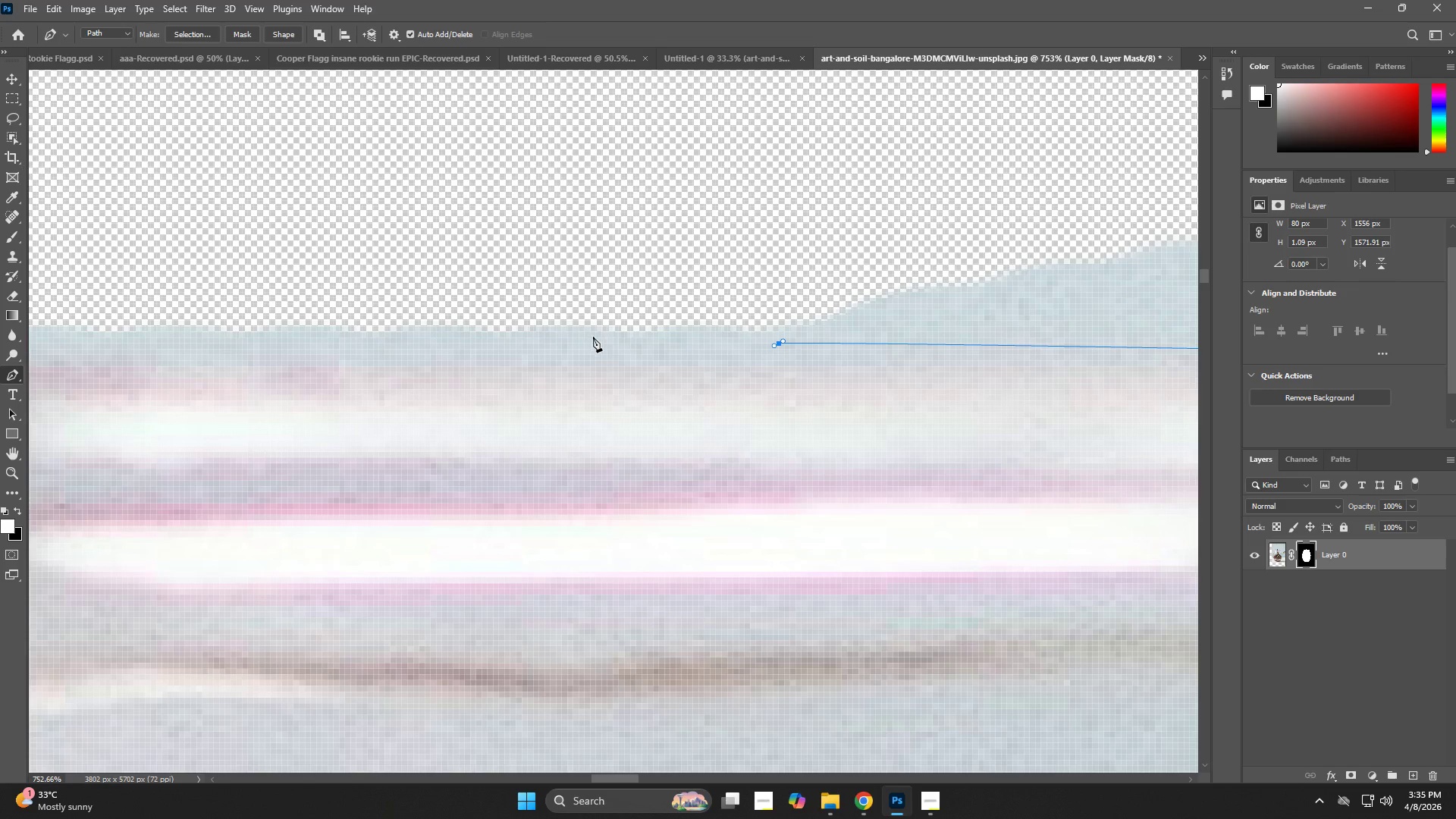 
type(zzp)
 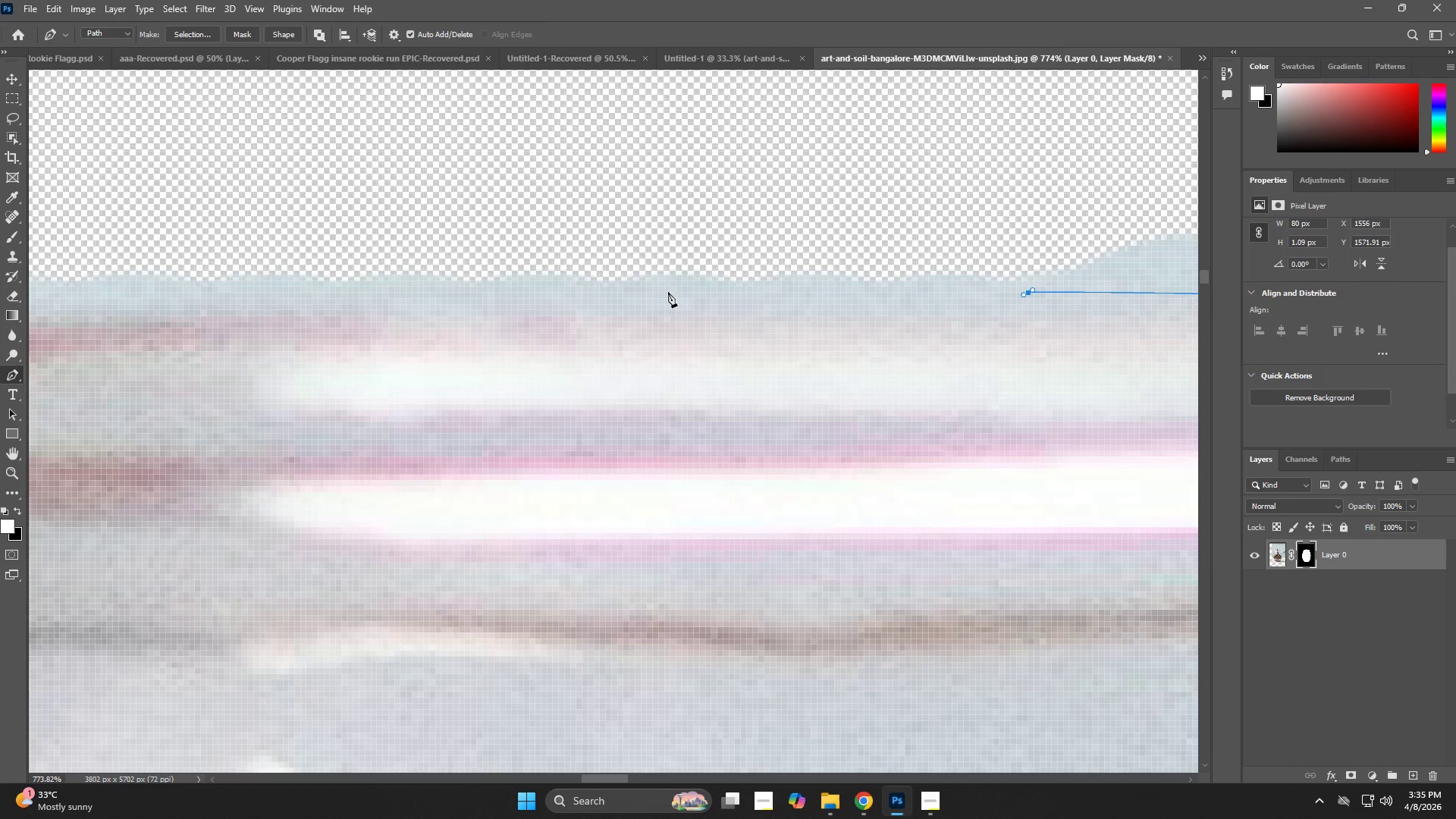 
left_click_drag(start_coordinate=[690, 323], to_coordinate=[556, 362])
 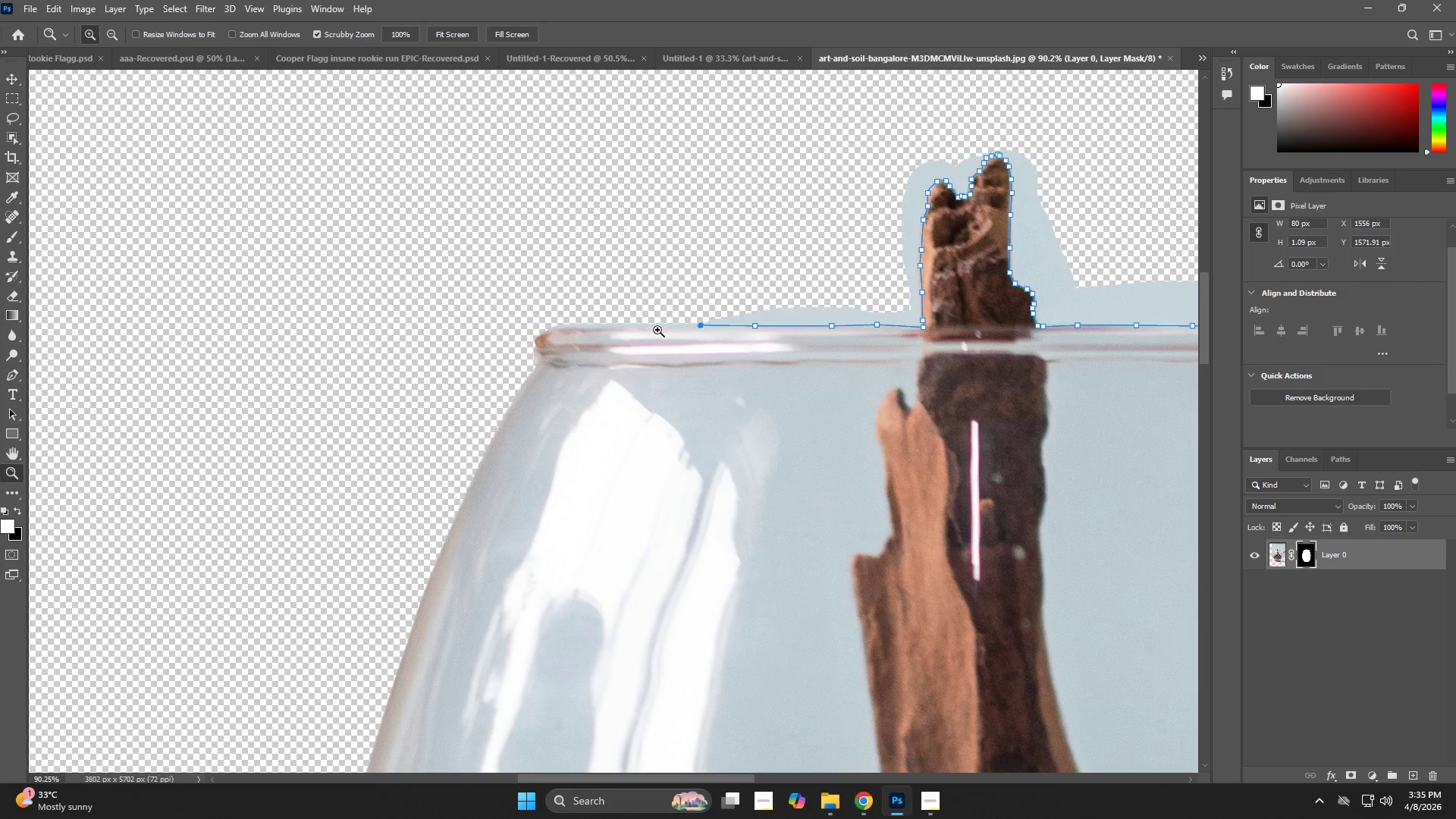 
left_click_drag(start_coordinate=[657, 330], to_coordinate=[786, 388])
 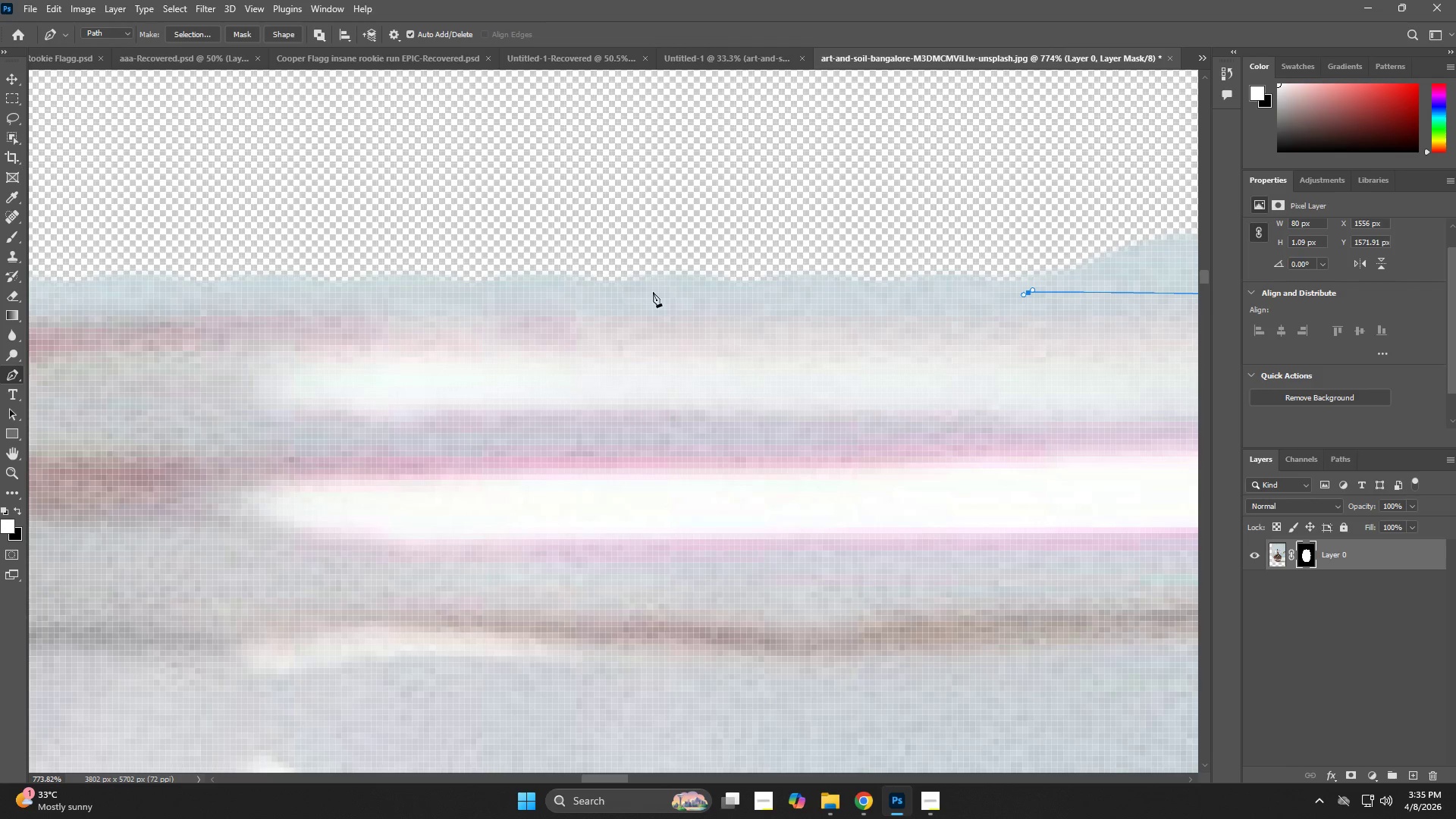 
left_click([621, 289])
 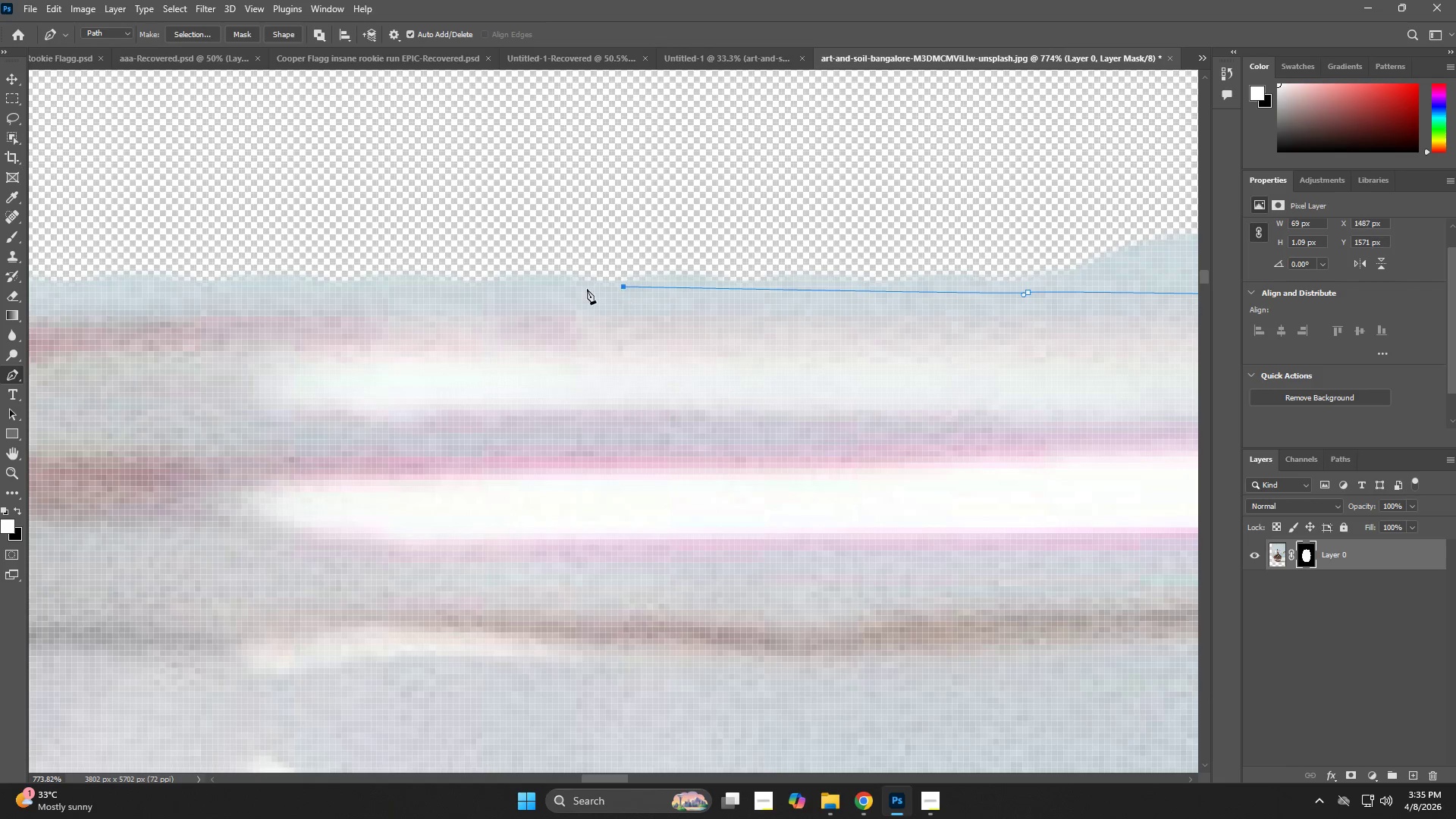 
hold_key(key=Space, duration=0.55)
 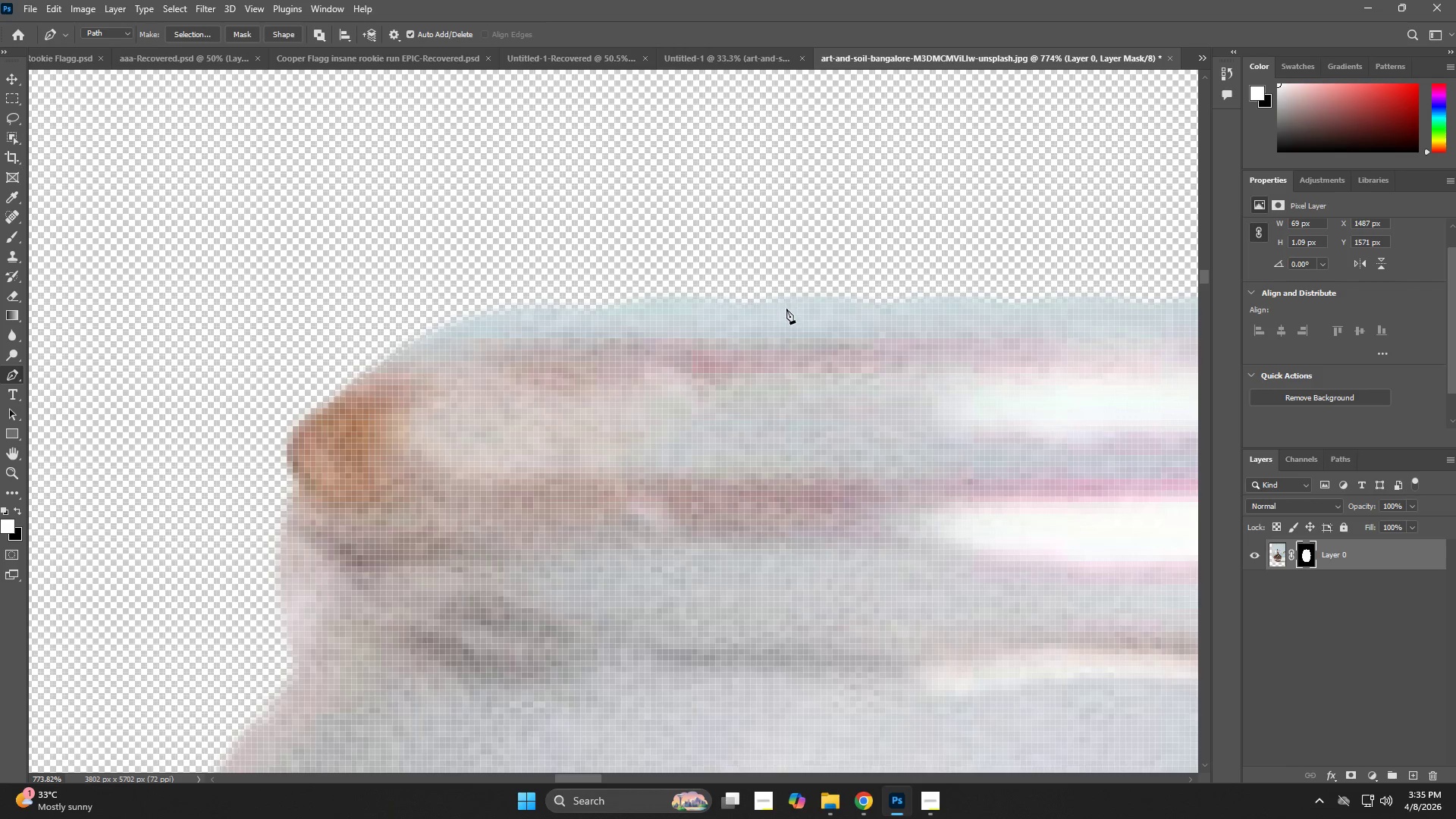 
left_click_drag(start_coordinate=[360, 309], to_coordinate=[1039, 331])
 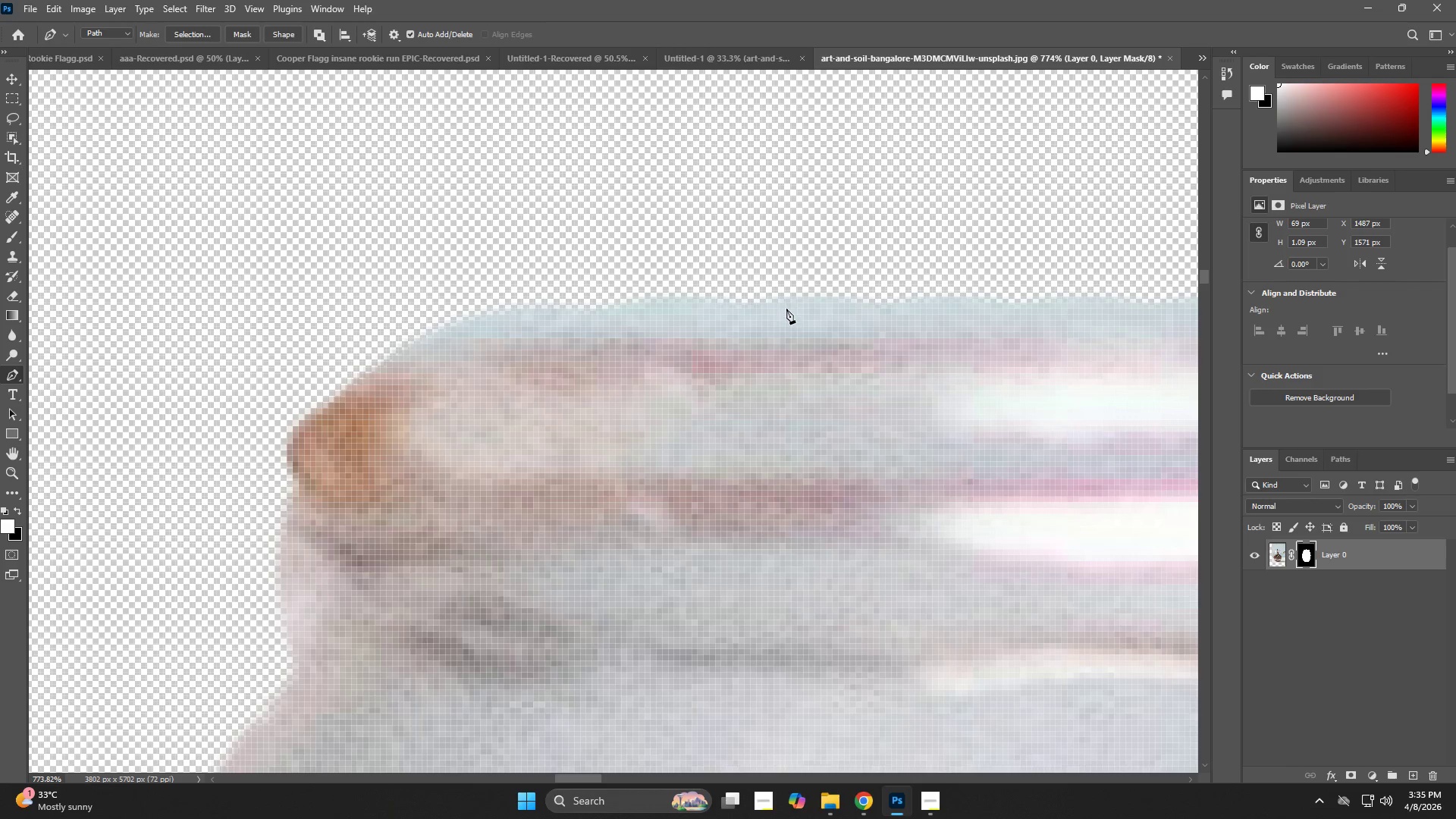 
left_click_drag(start_coordinate=[780, 306], to_coordinate=[745, 304])
 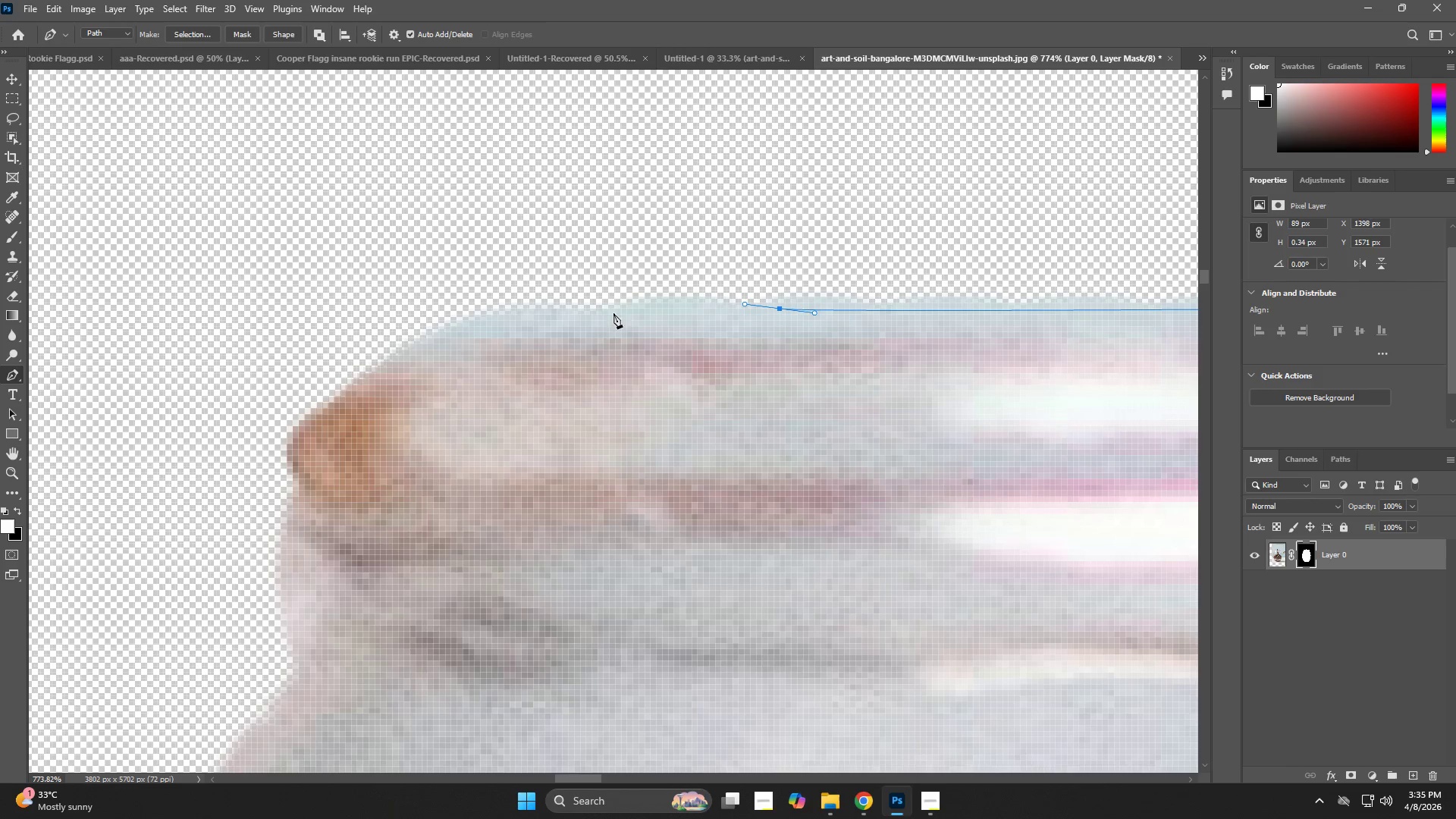 
left_click_drag(start_coordinate=[599, 311], to_coordinate=[576, 311])
 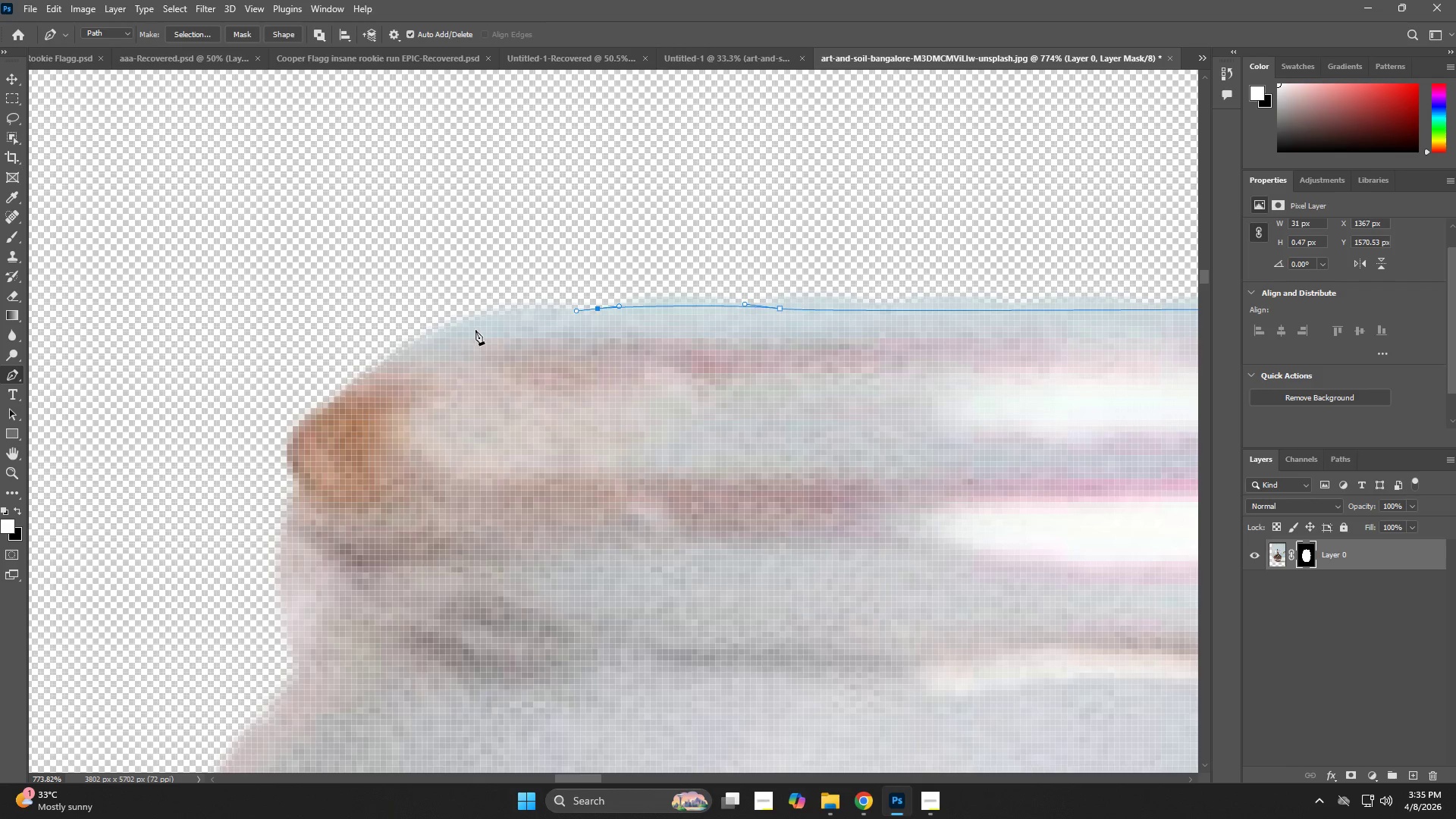 
left_click_drag(start_coordinate=[447, 330], to_coordinate=[382, 344])
 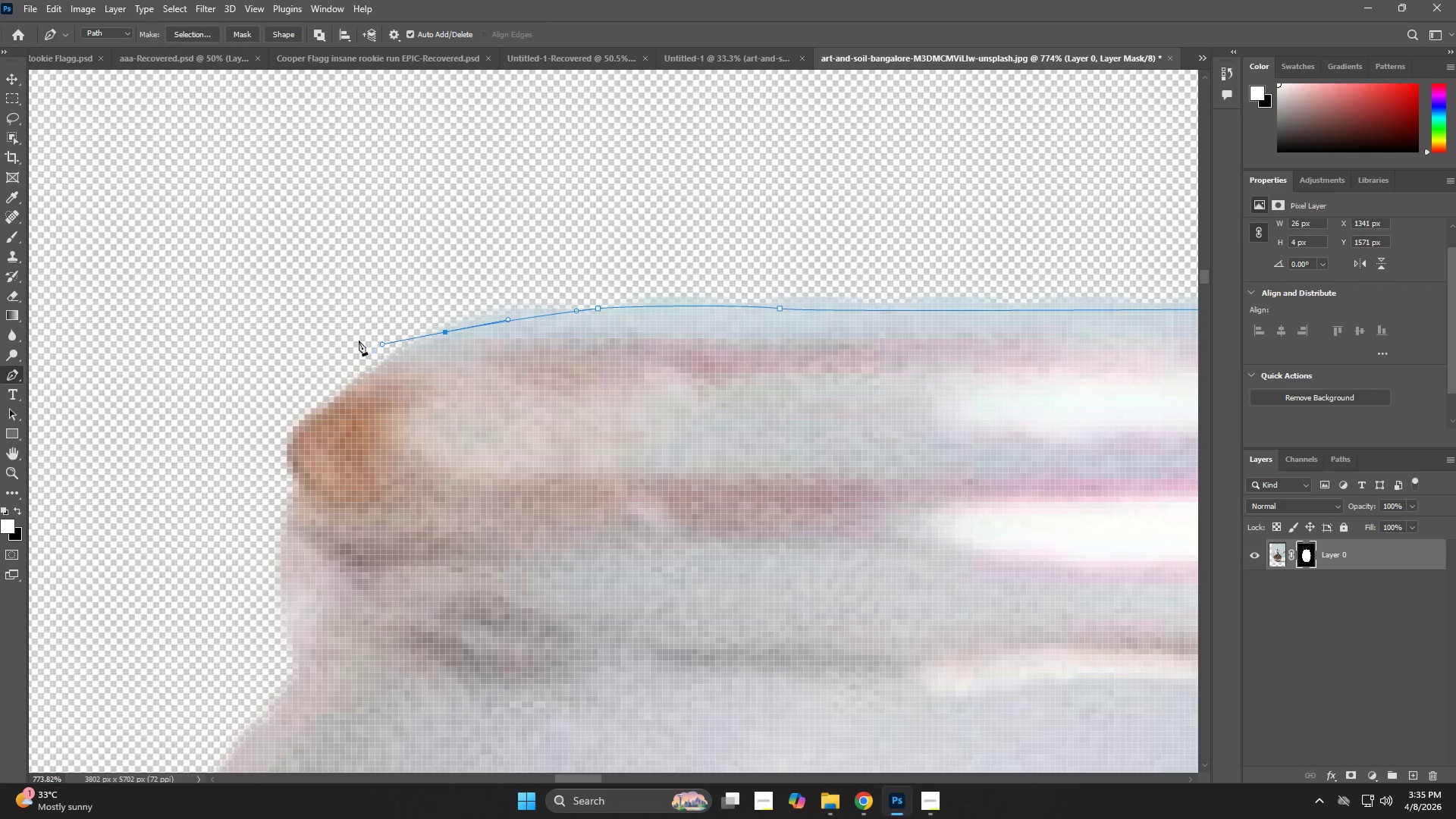 
left_click_drag(start_coordinate=[356, 337], to_coordinate=[348, 321])
 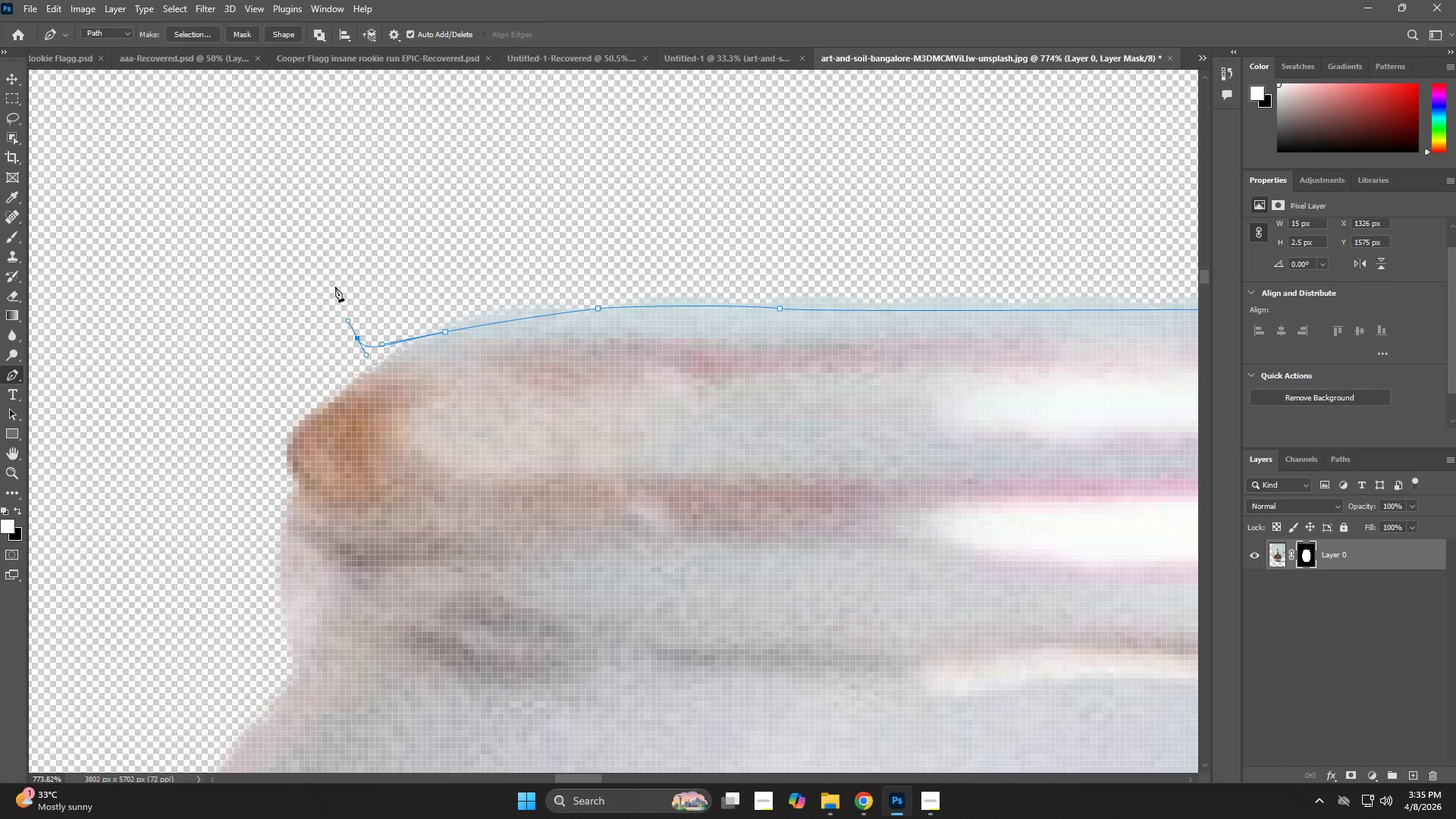 
type(zzp)
 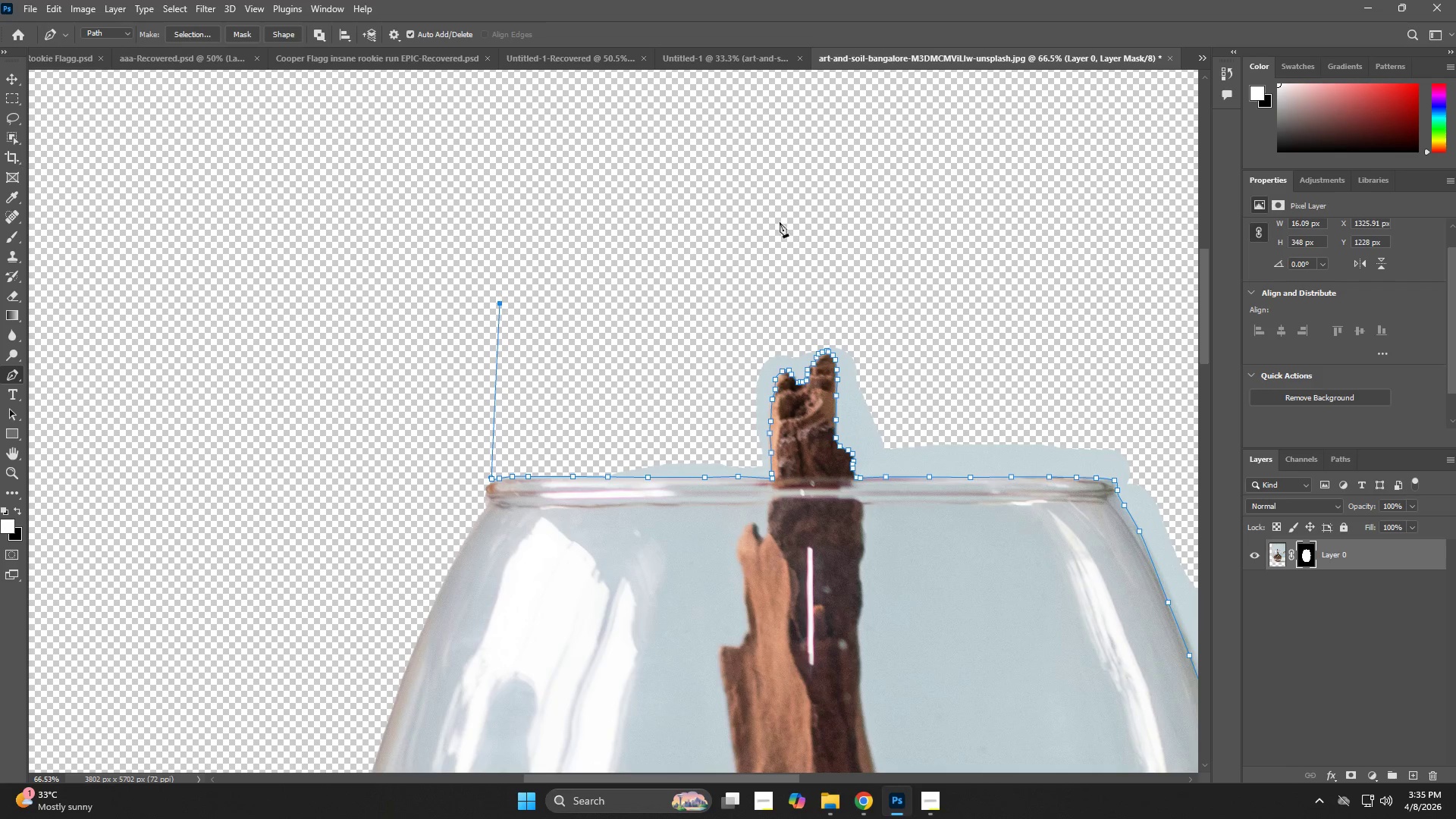 
left_click_drag(start_coordinate=[632, 345], to_coordinate=[537, 359])
 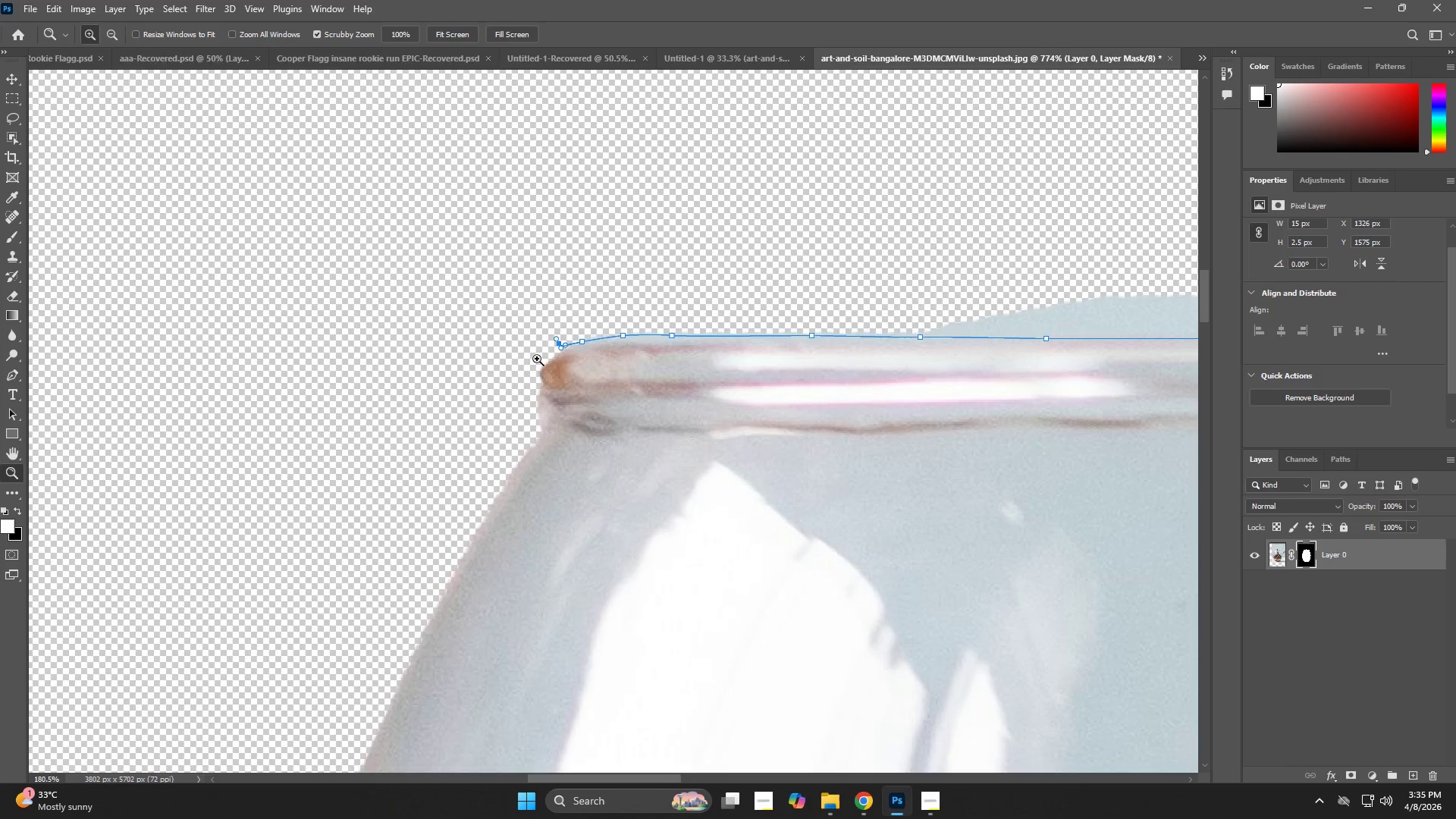 
hold_key(key=Space, duration=0.61)
 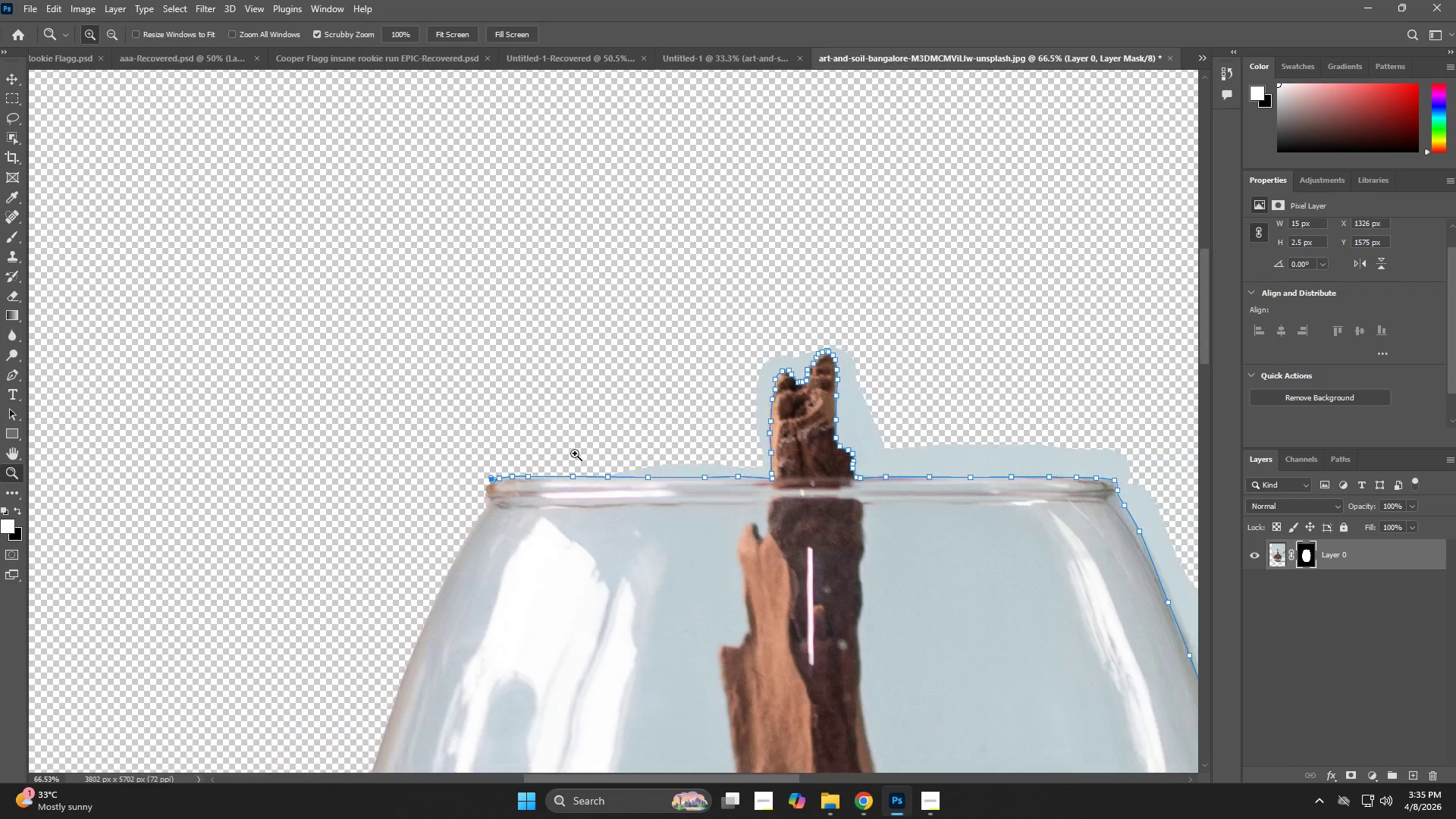 
left_click_drag(start_coordinate=[656, 404], to_coordinate=[340, 610])
 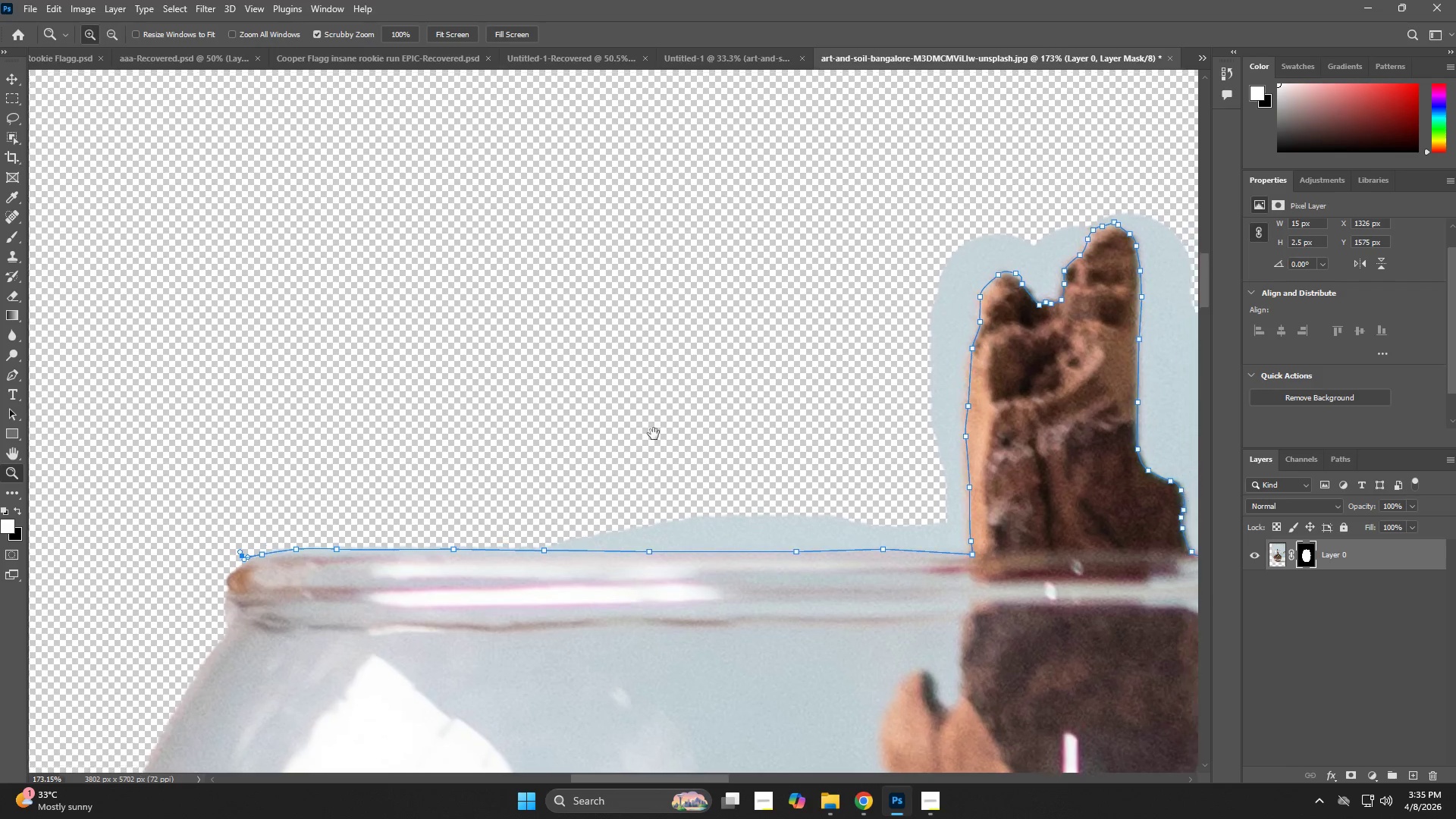 
left_click_drag(start_coordinate=[654, 427], to_coordinate=[576, 453])
 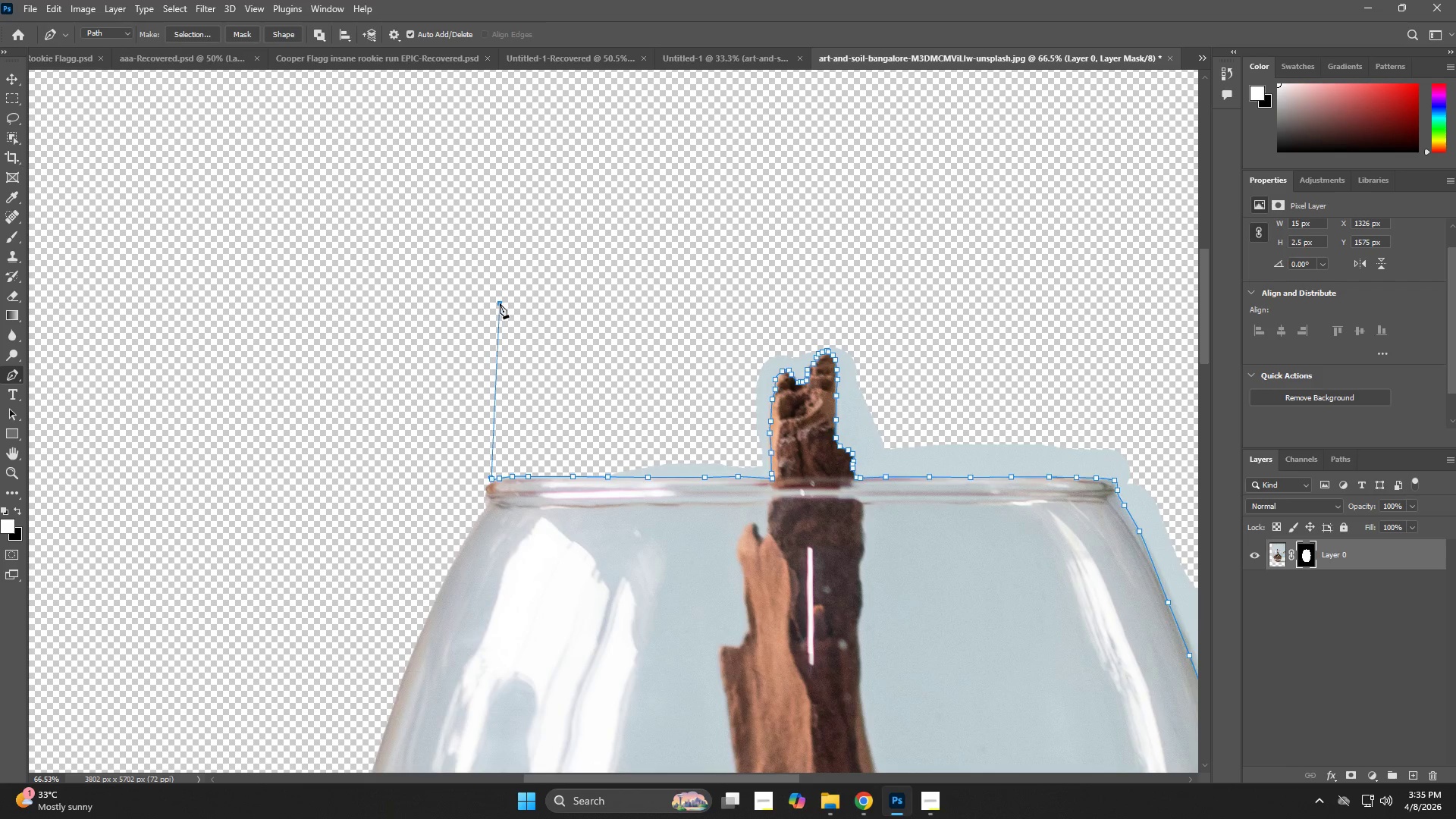 
left_click_drag(start_coordinate=[837, 244], to_coordinate=[915, 251])
 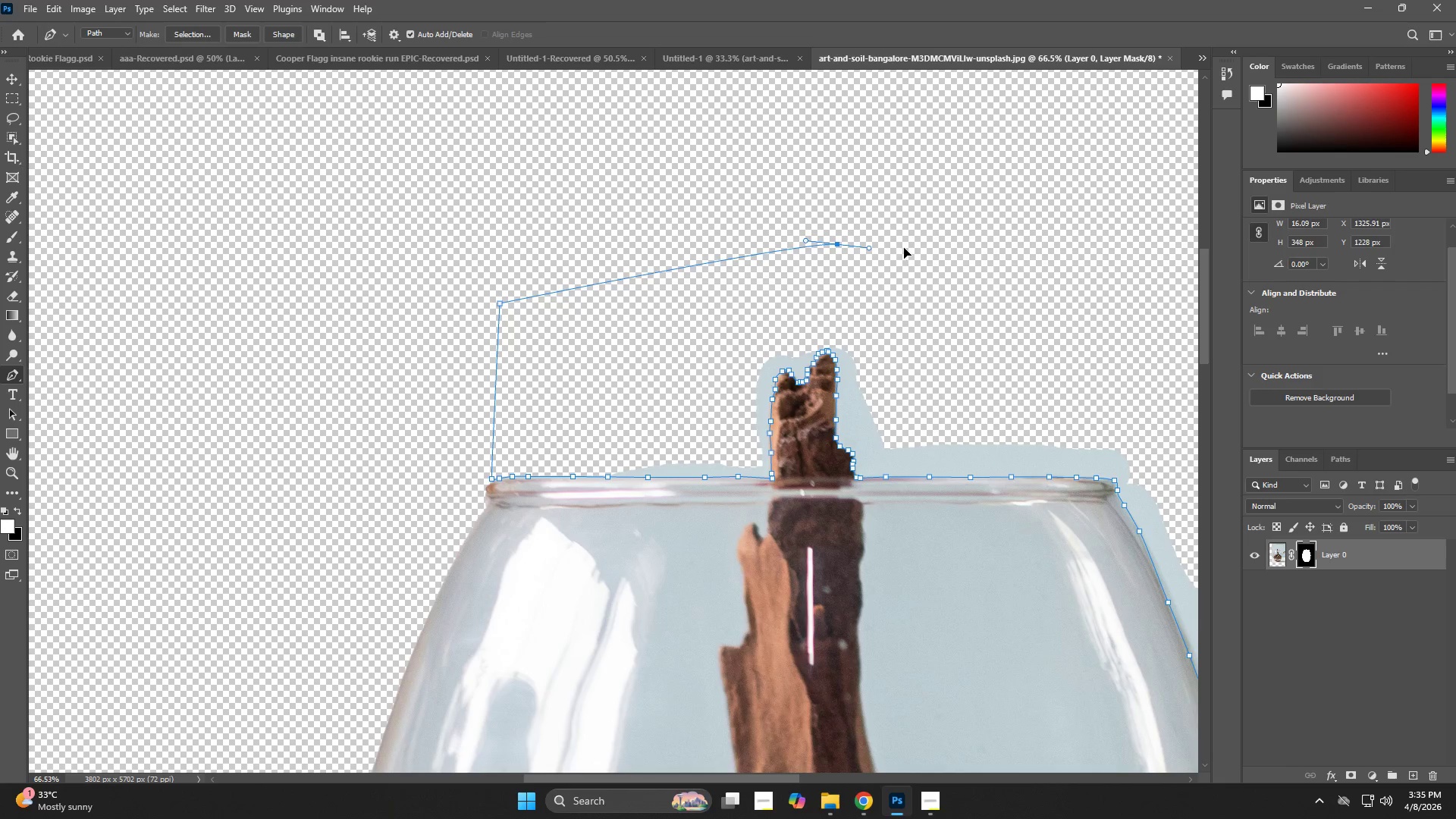 
hold_key(key=Space, duration=0.53)
 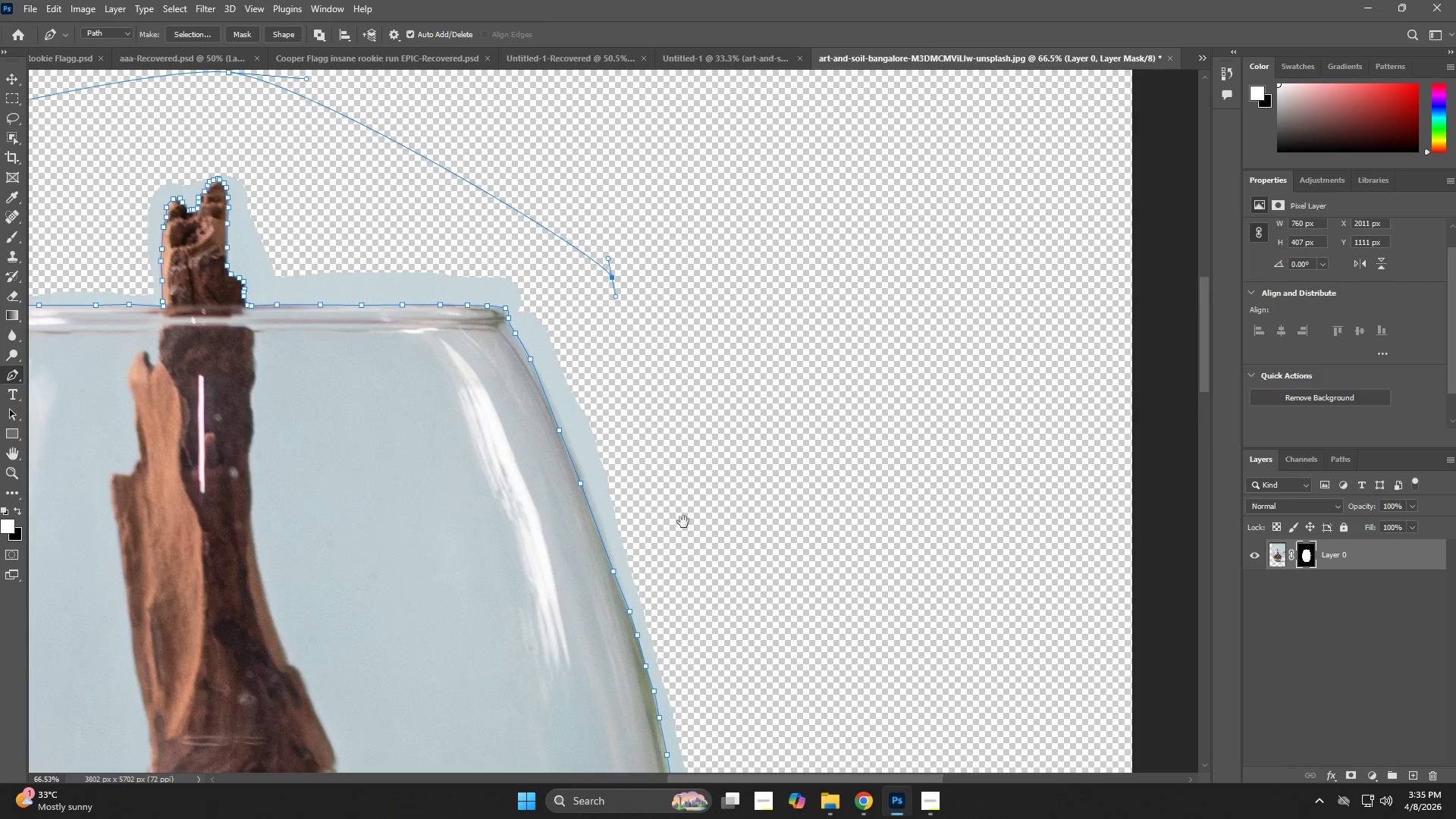 
left_click_drag(start_coordinate=[1005, 330], to_coordinate=[396, 156])
 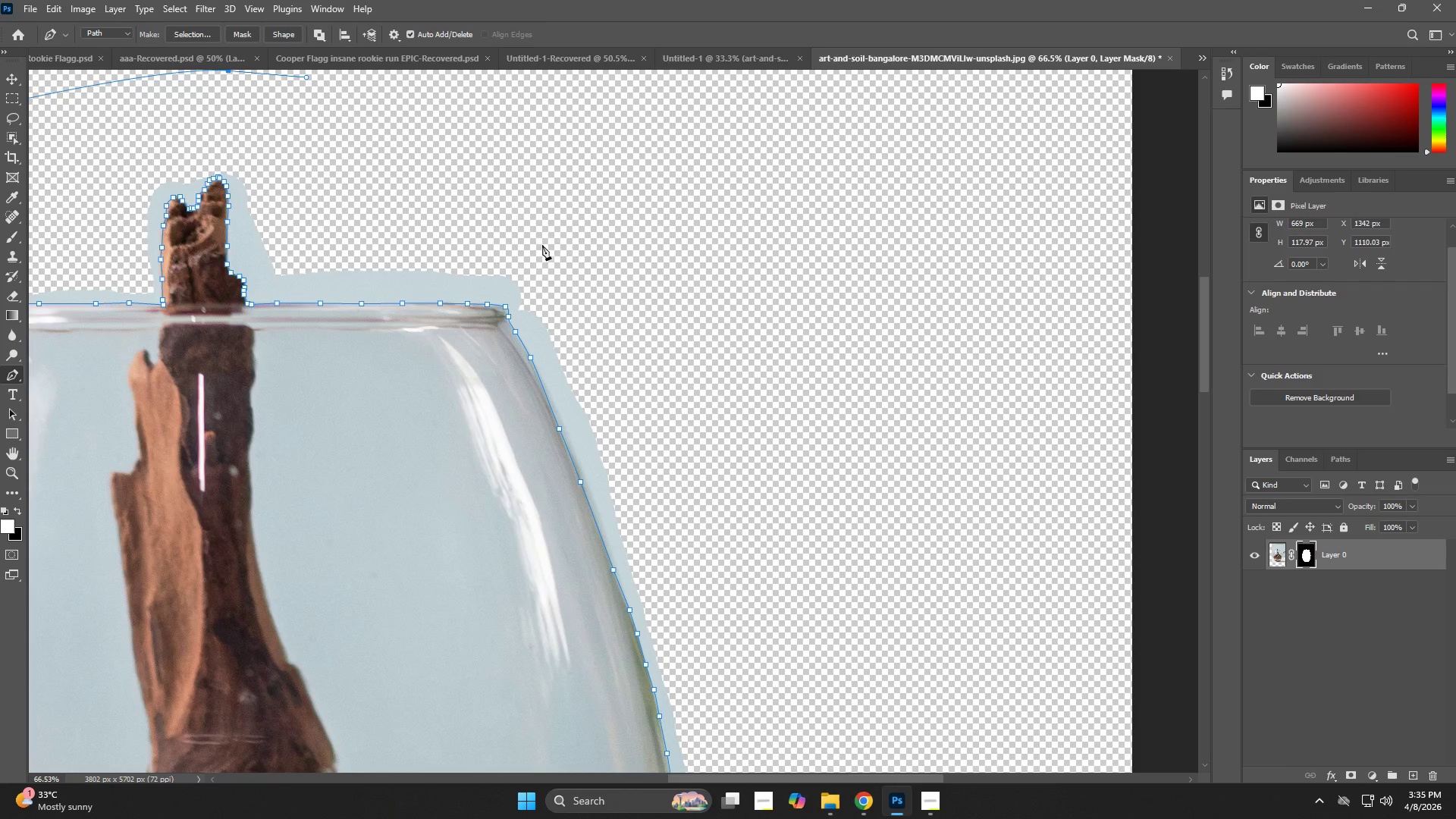 
left_click_drag(start_coordinate=[612, 276], to_coordinate=[616, 295])
 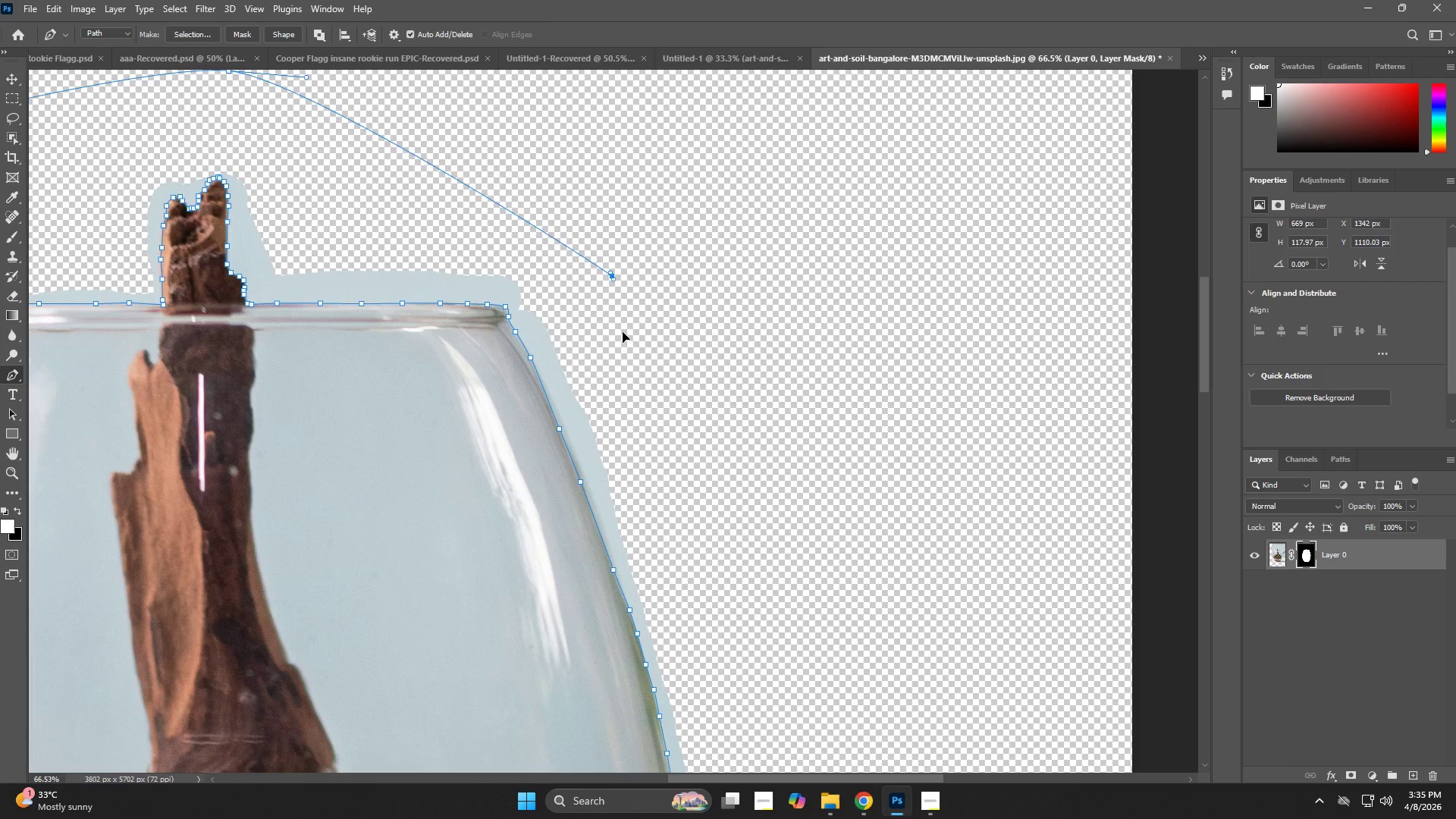 
hold_key(key=Space, duration=0.61)
 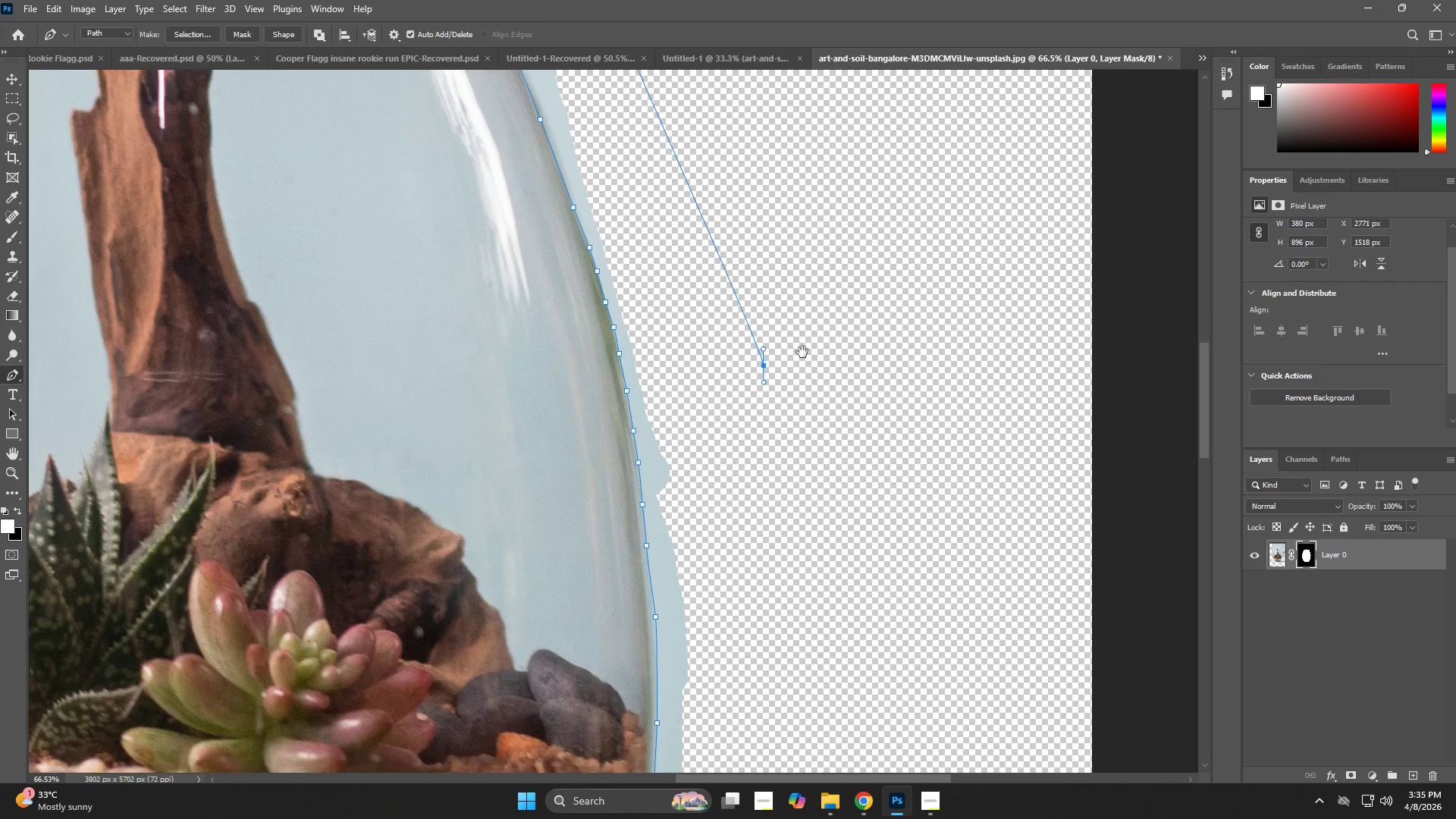 
left_click_drag(start_coordinate=[677, 549], to_coordinate=[634, 204])
 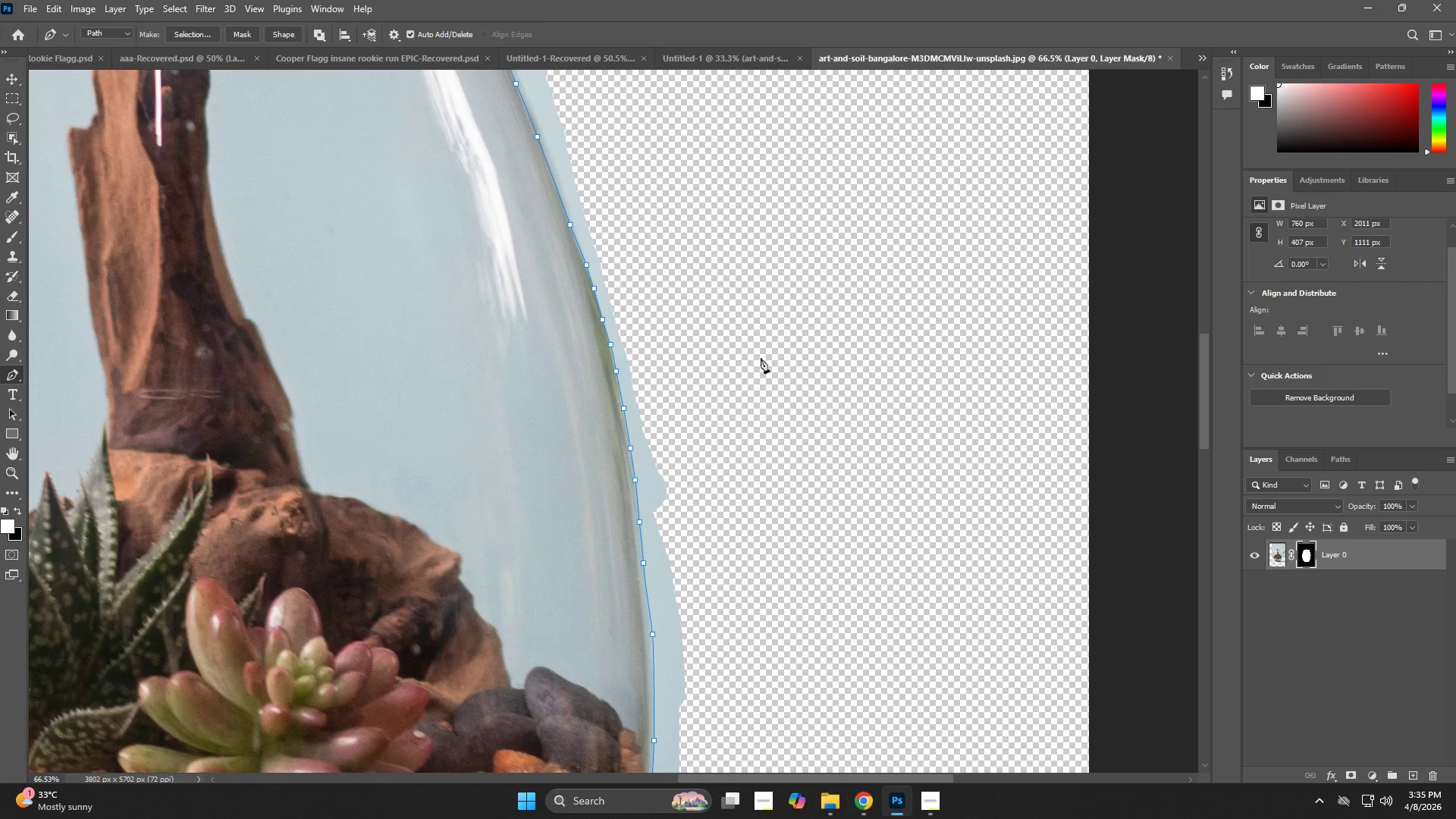 
left_click_drag(start_coordinate=[761, 383], to_coordinate=[761, 400])
 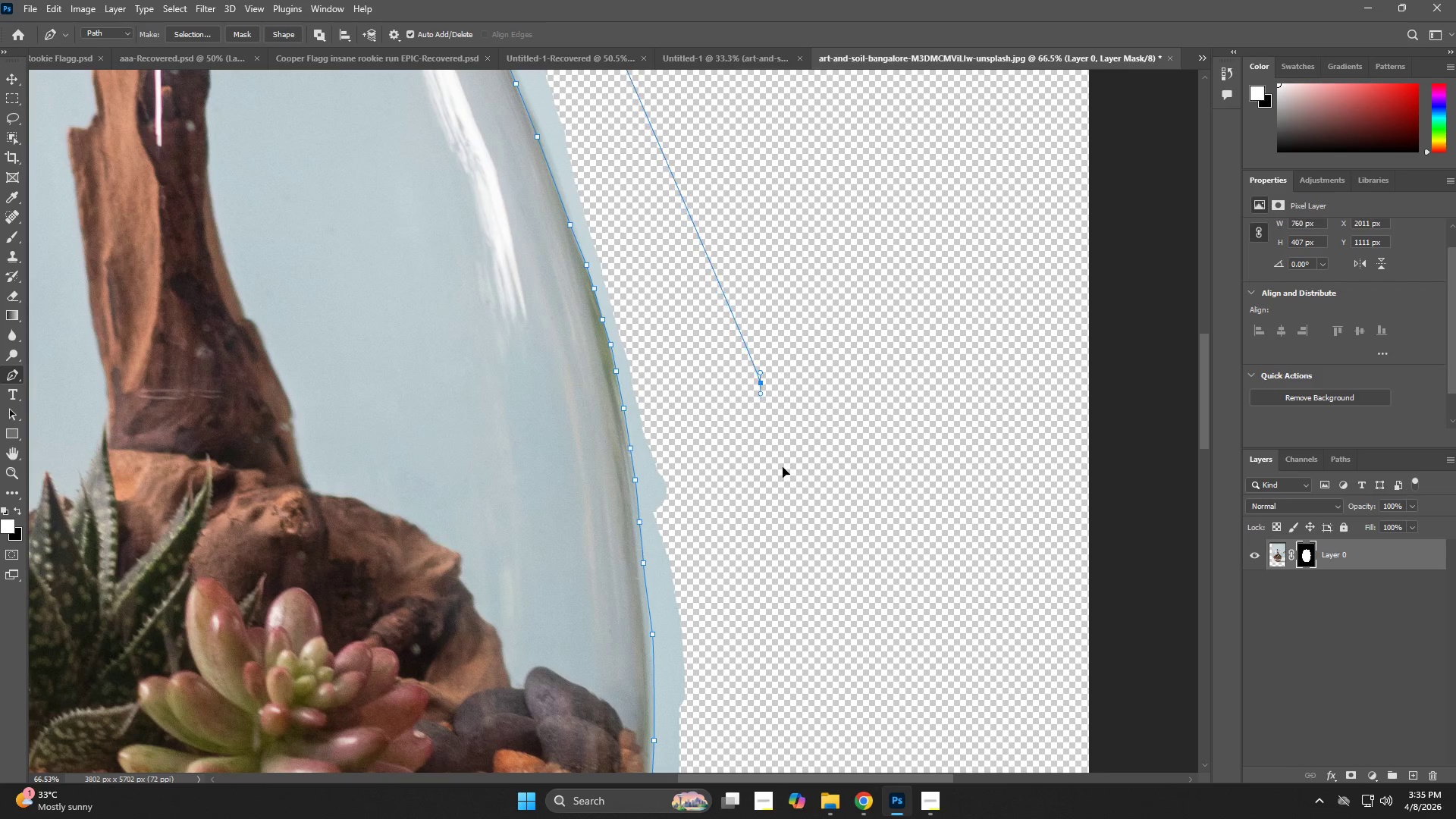 
hold_key(key=Space, duration=0.55)
 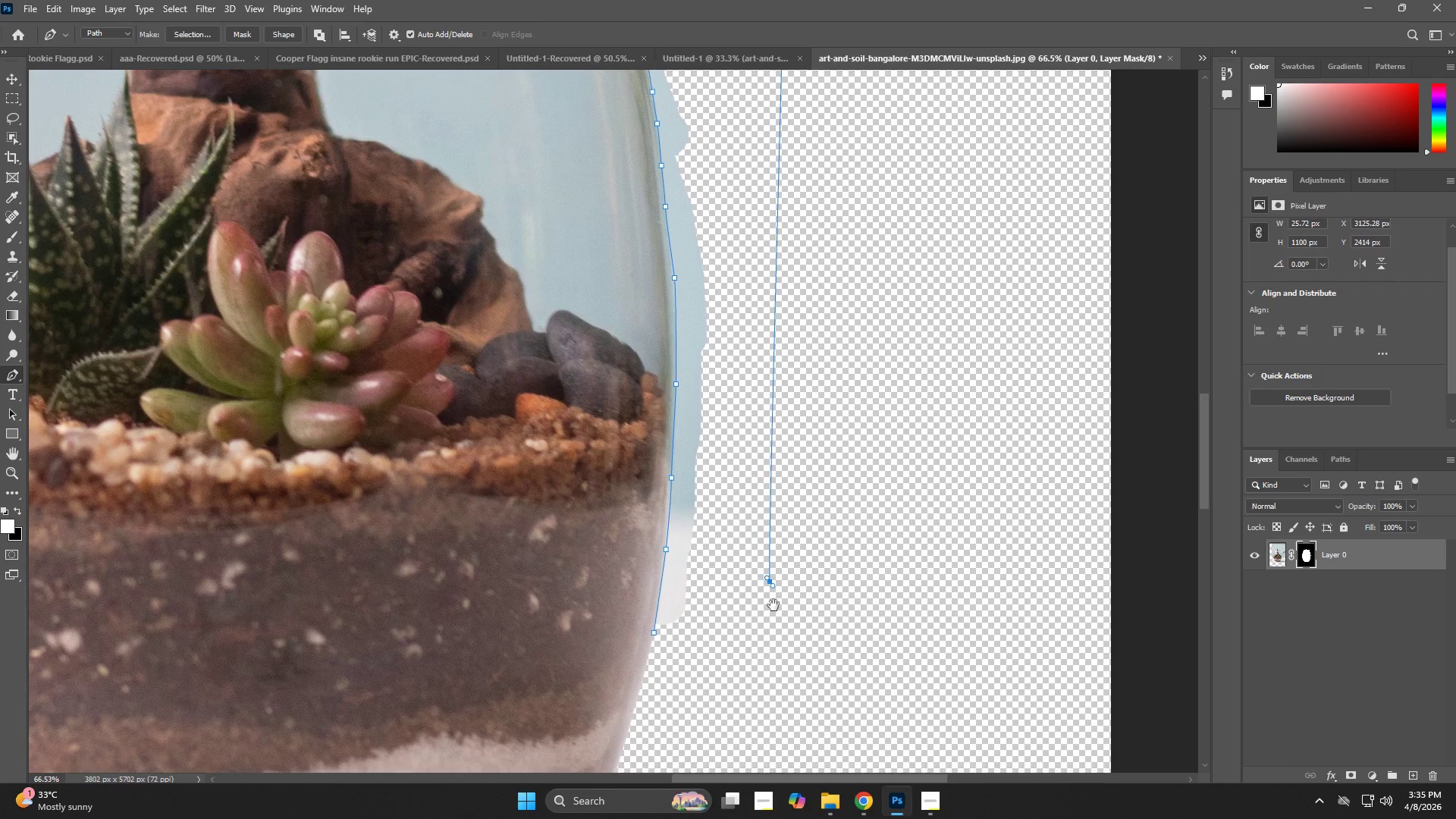 
left_click_drag(start_coordinate=[781, 551], to_coordinate=[802, 255])
 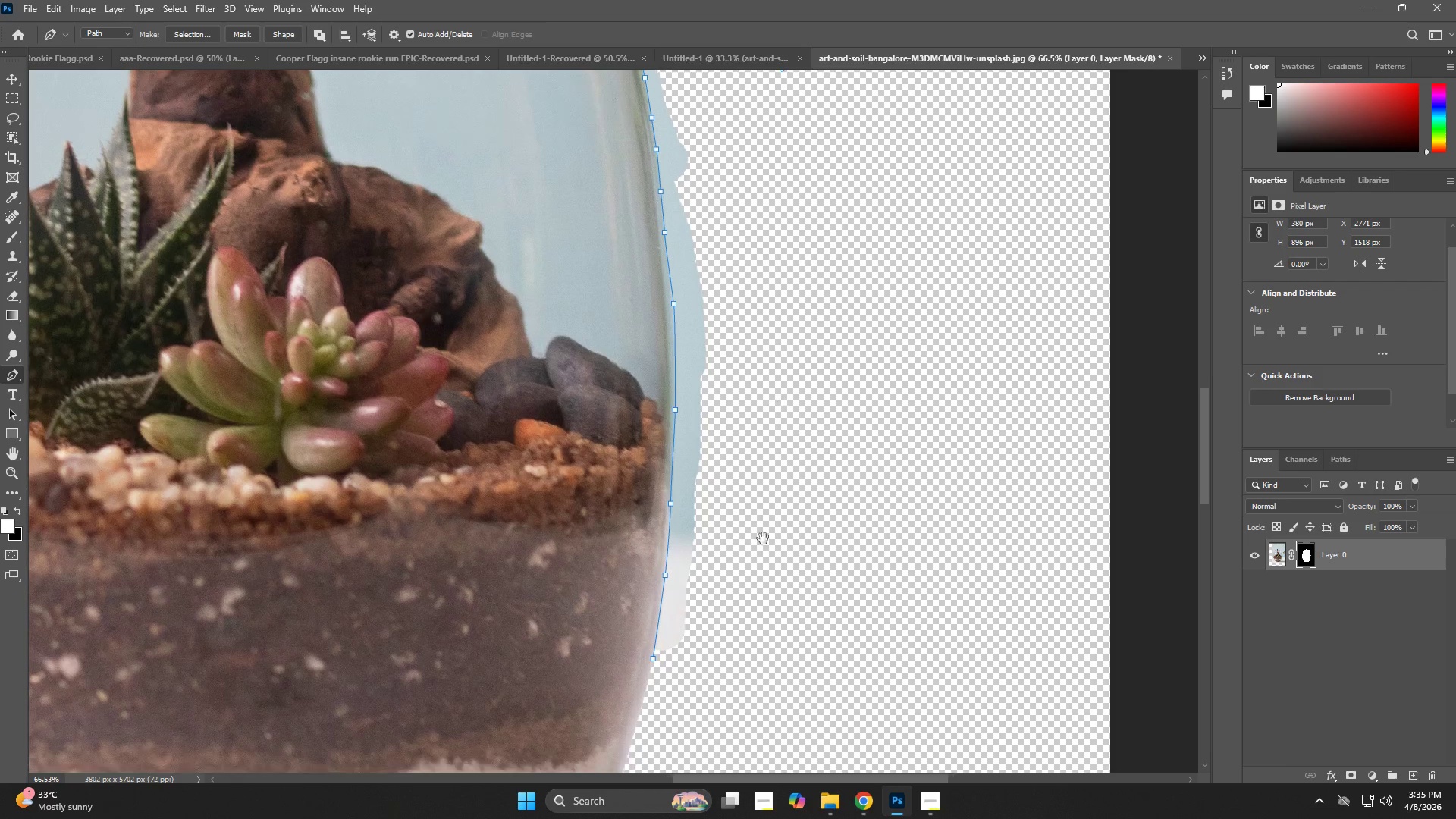 
left_click_drag(start_coordinate=[769, 585], to_coordinate=[772, 588])
 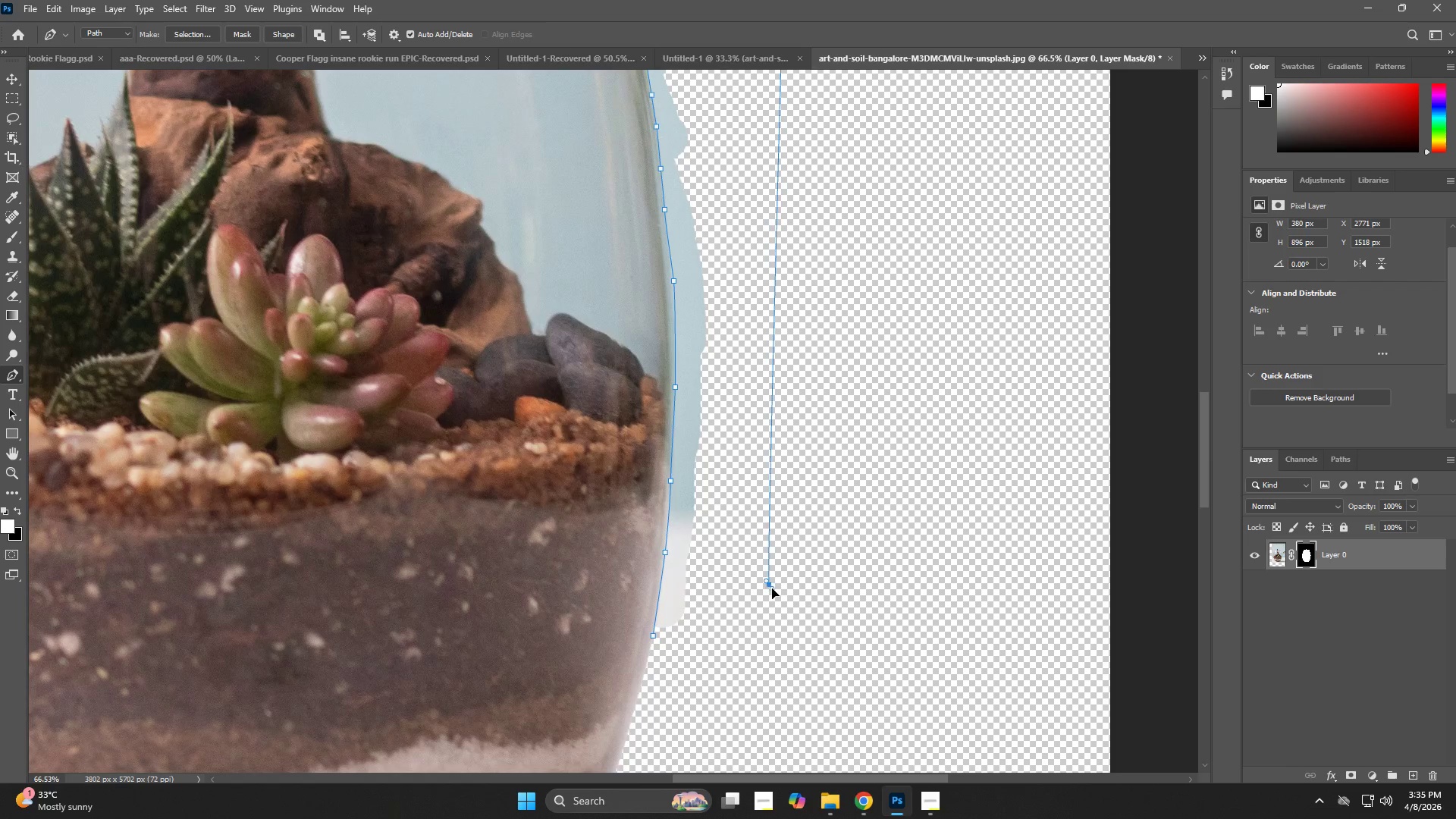 
hold_key(key=Space, duration=0.59)
 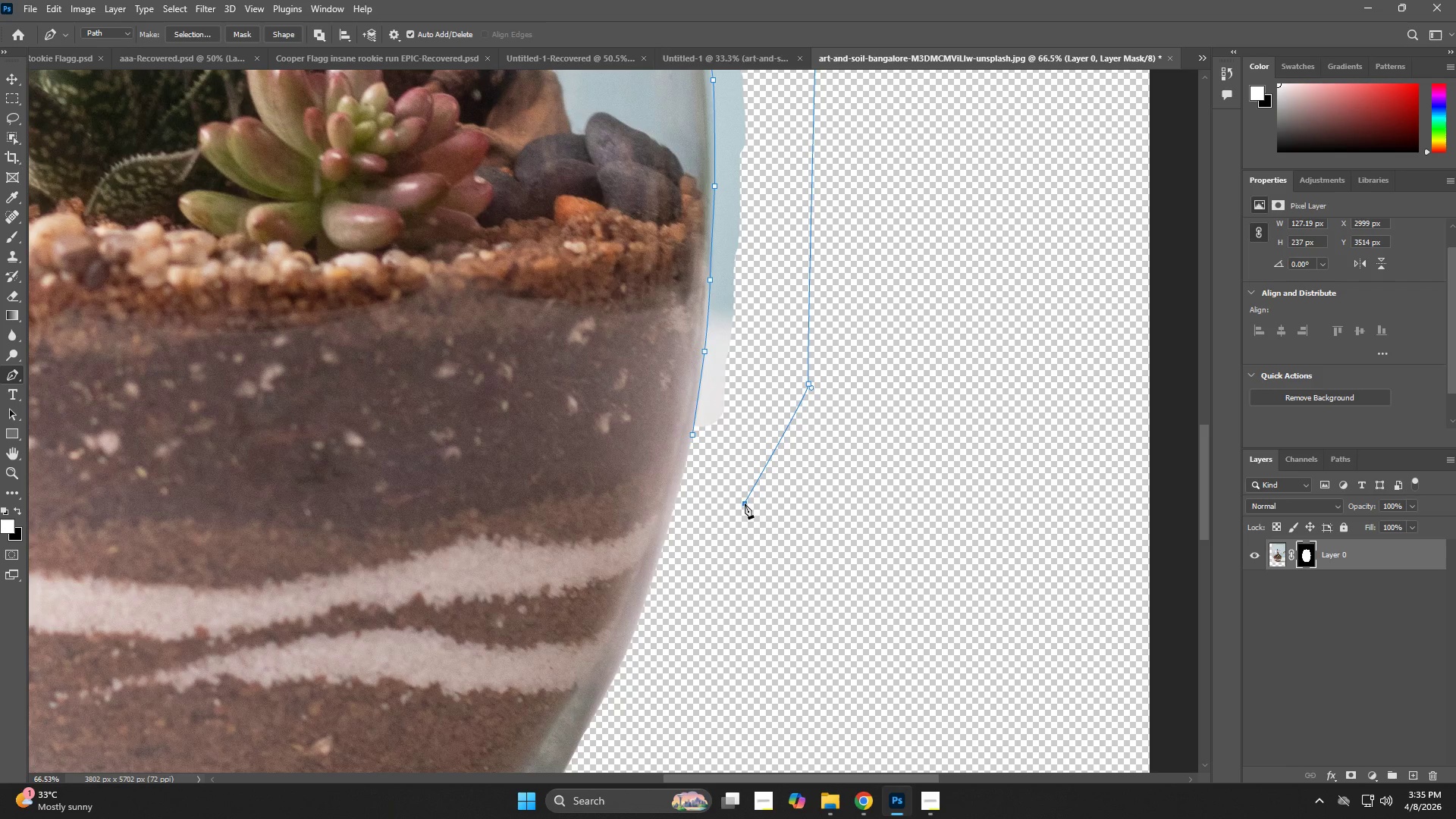 
left_click_drag(start_coordinate=[756, 669], to_coordinate=[795, 488])
 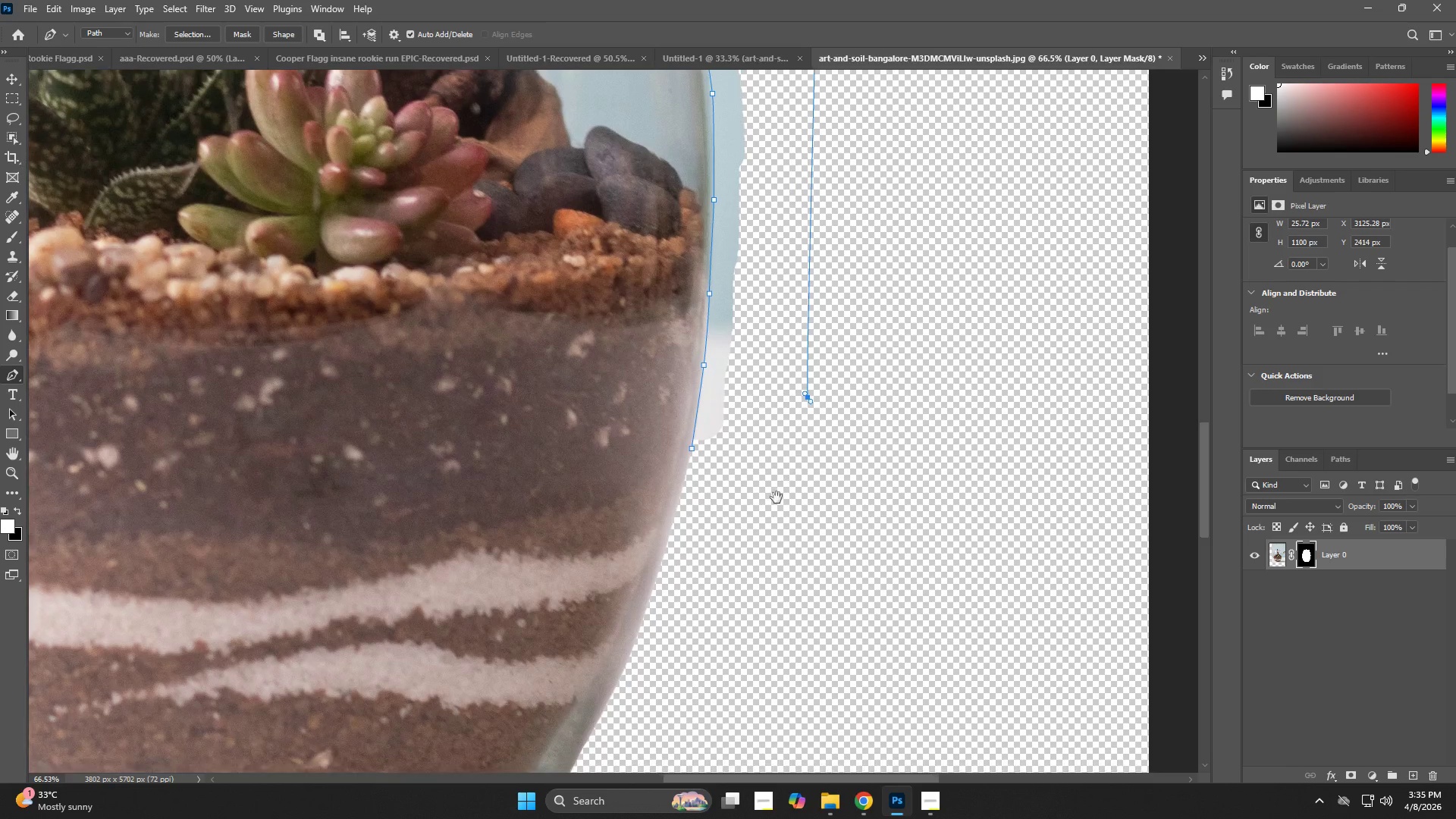 
hold_key(key=Space, duration=2.28)
 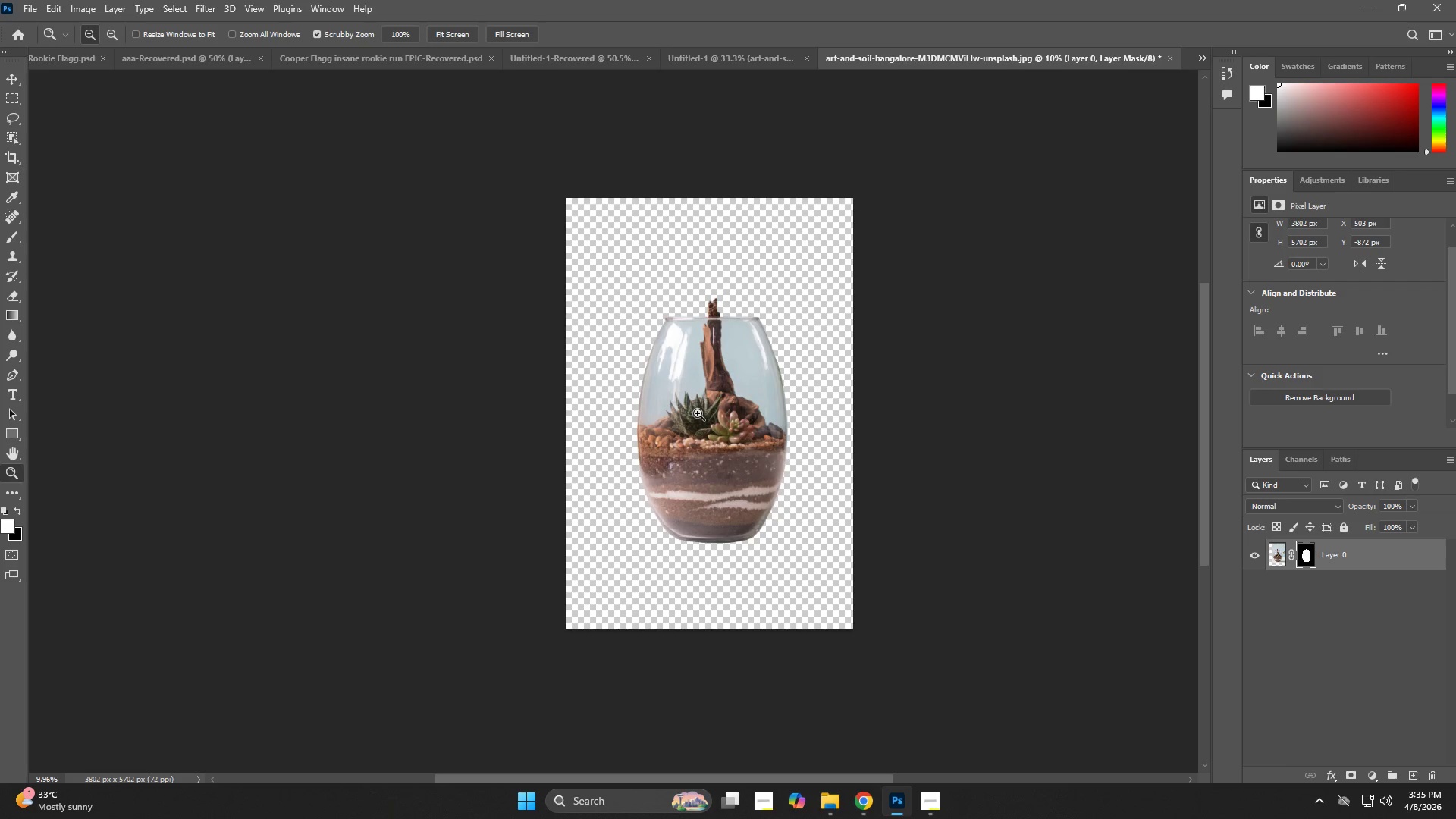 
left_click([745, 504])
 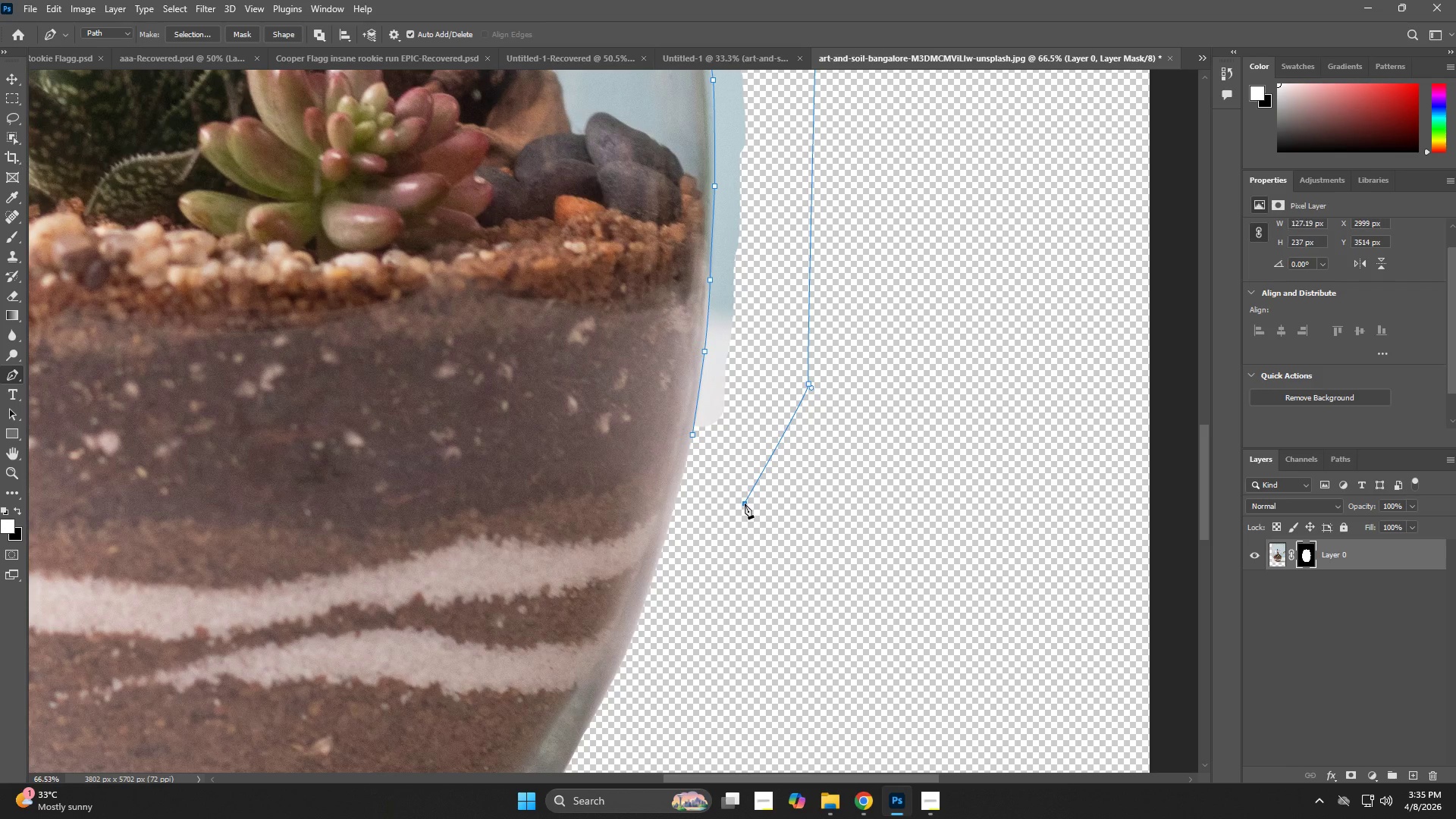 
key(Control+NumpadEnter)
 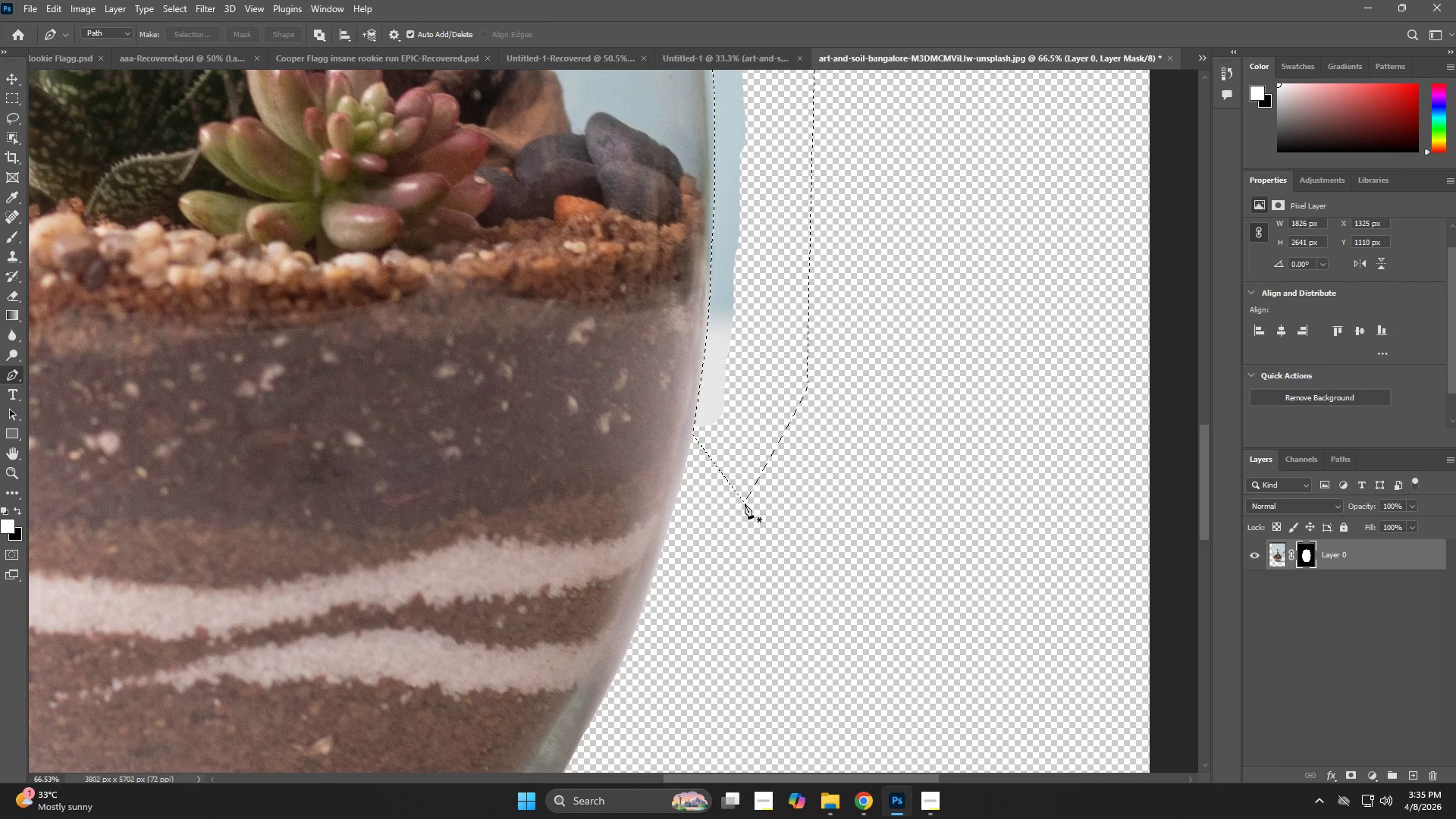 
key(Backspace)
 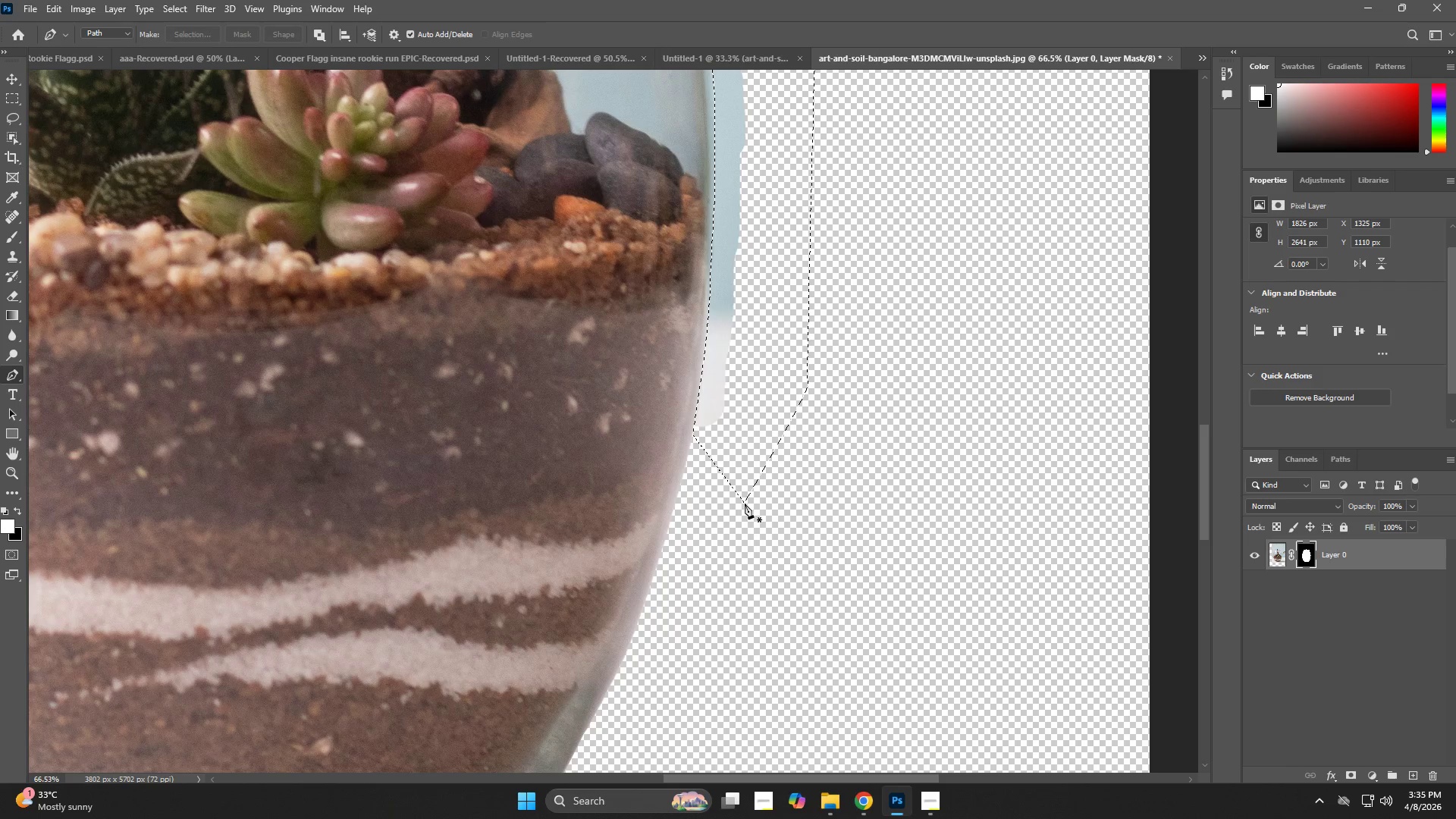 
key(Control+D)
 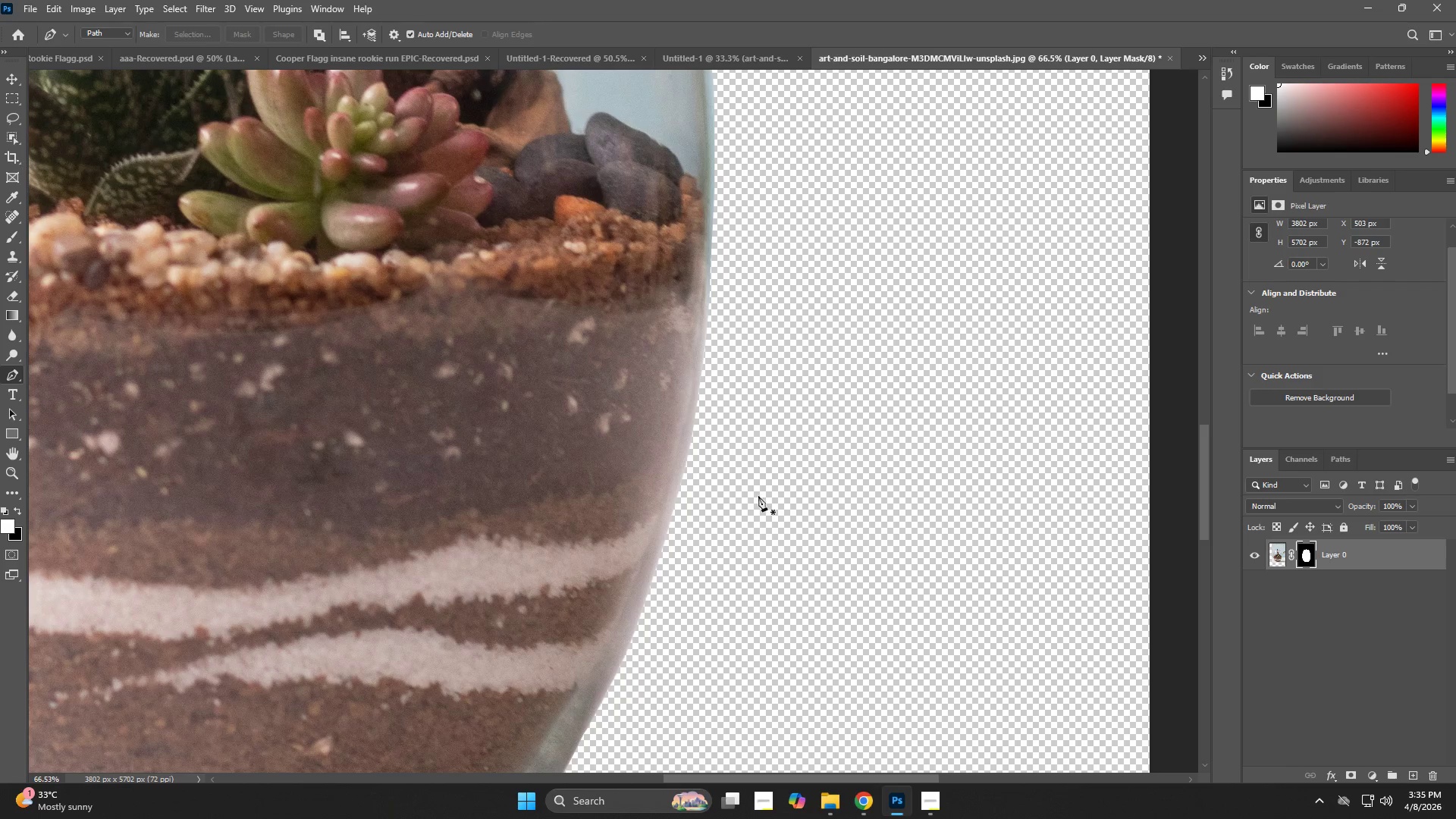 
key(Z)
 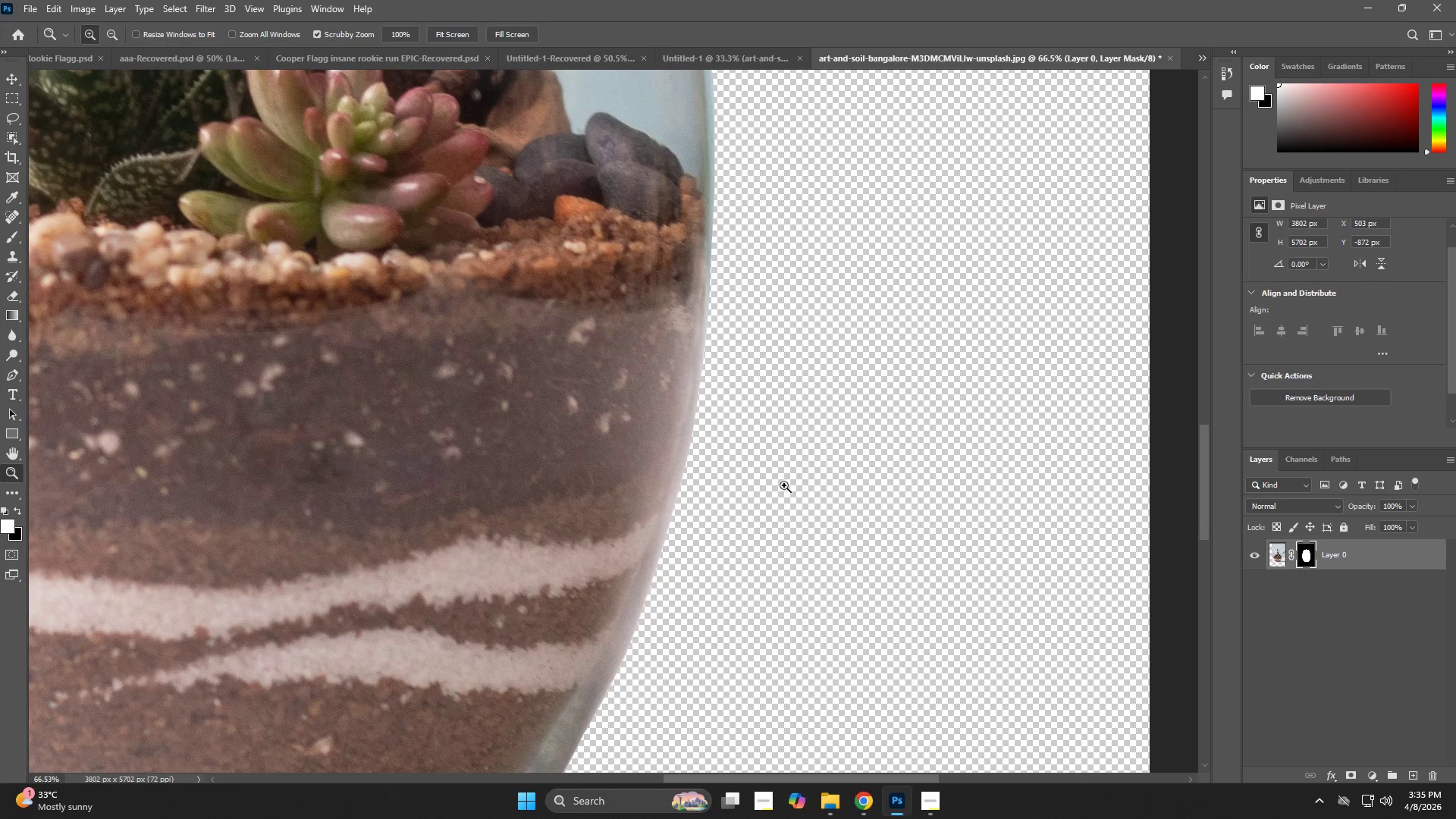 
left_click_drag(start_coordinate=[801, 478], to_coordinate=[680, 535])
 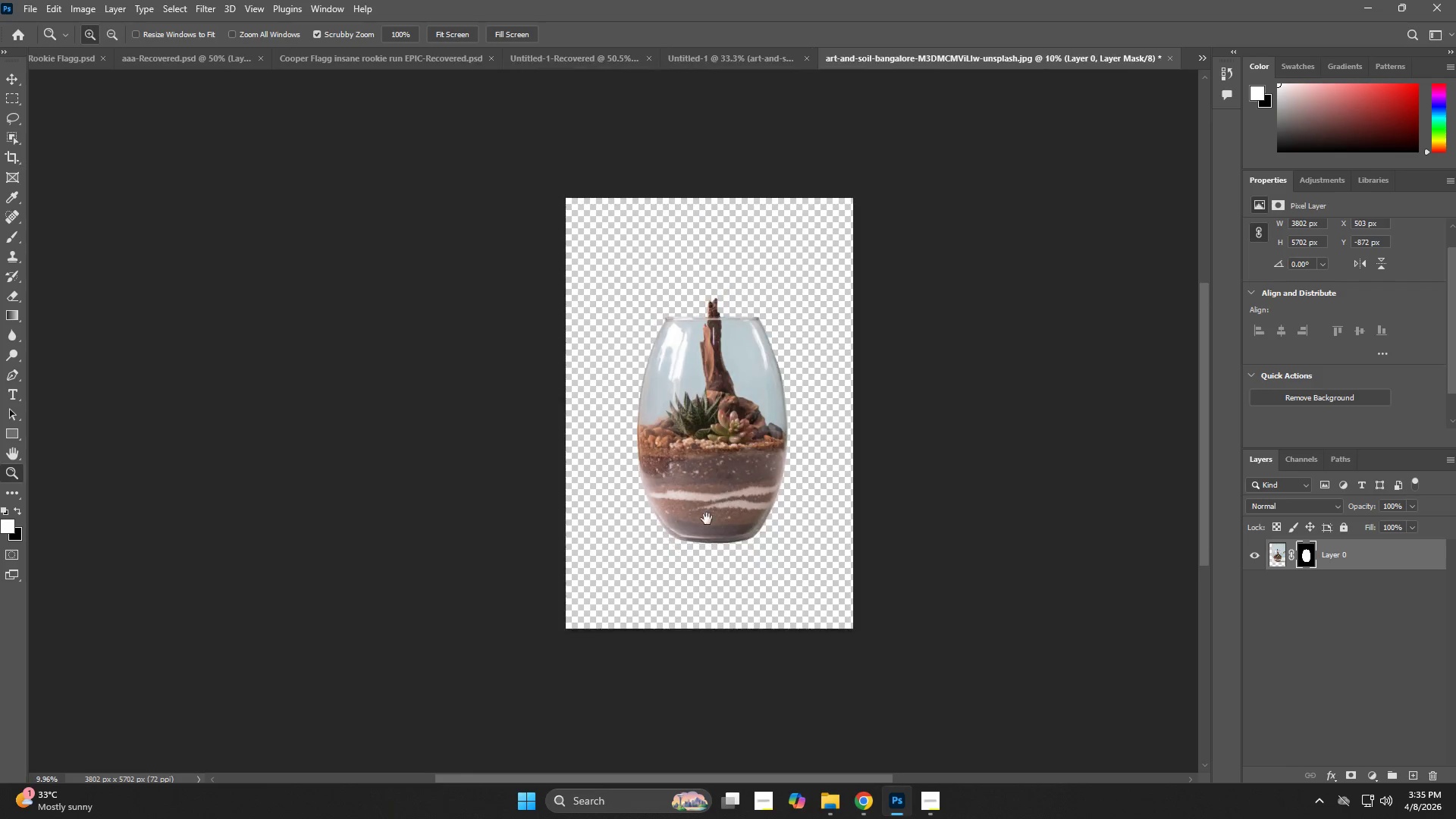 
hold_key(key=Space, duration=0.34)
 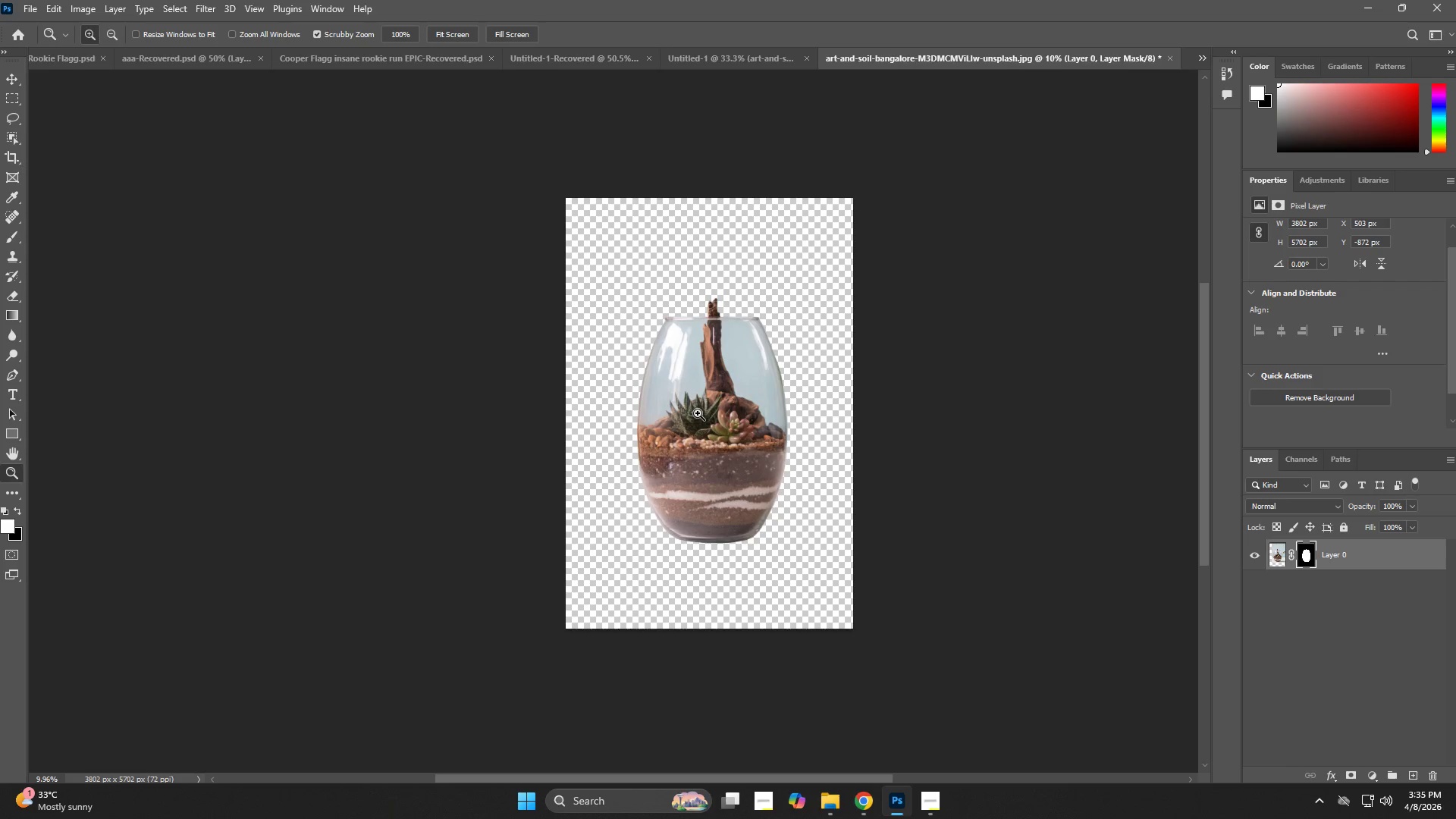 
key(Z)
 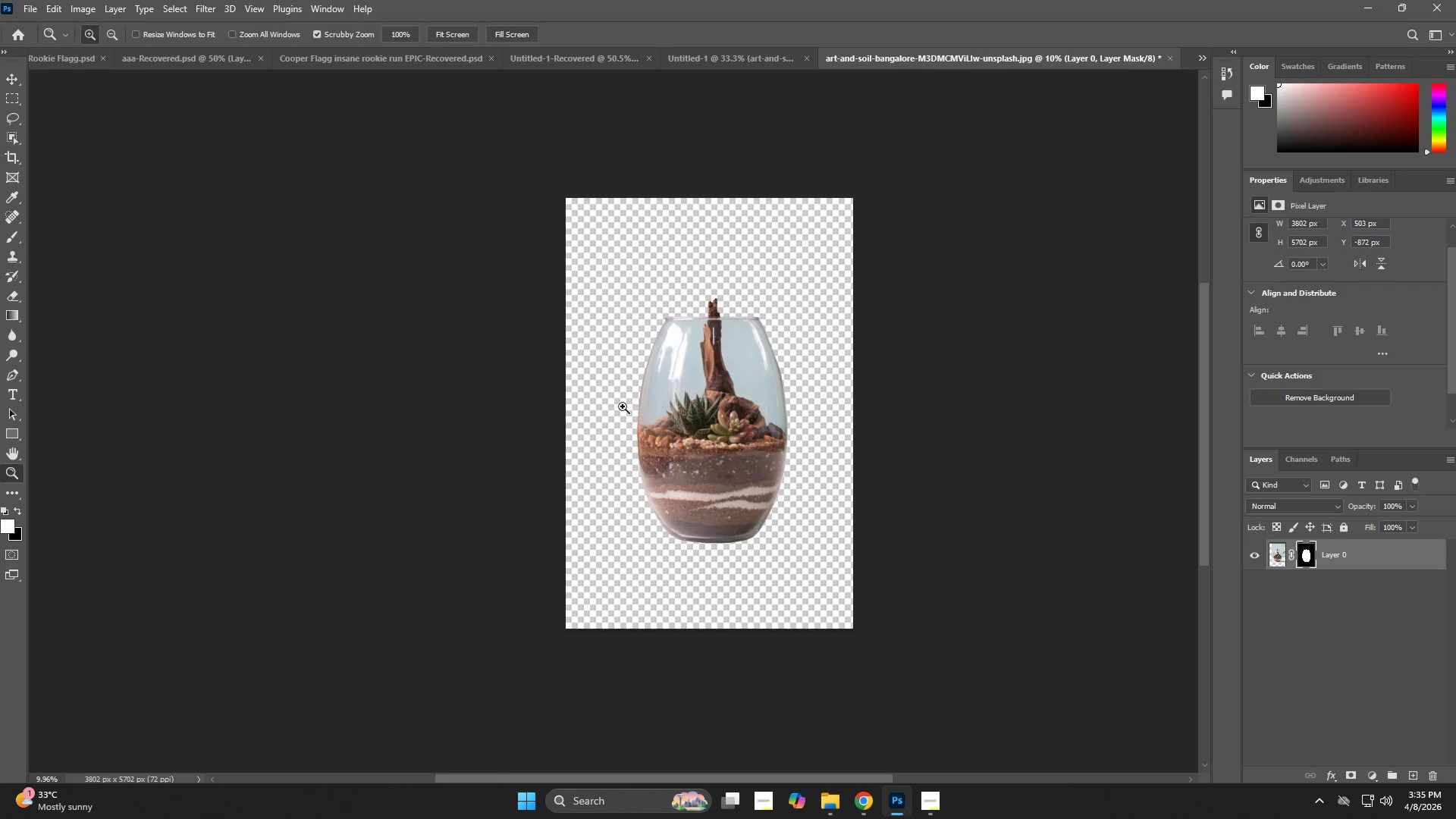 
left_click_drag(start_coordinate=[625, 400], to_coordinate=[759, 496])
 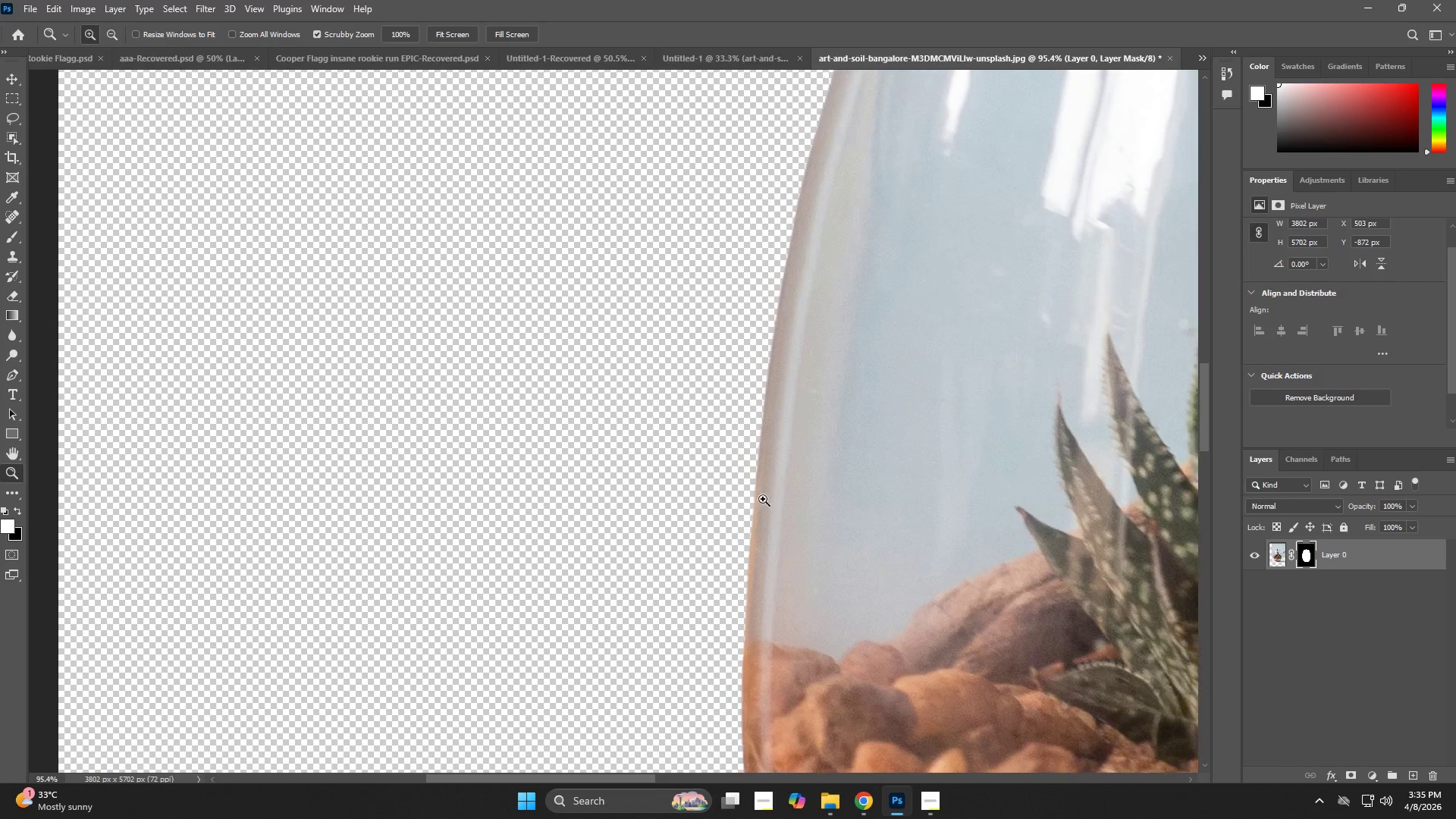 
hold_key(key=Space, duration=0.5)
 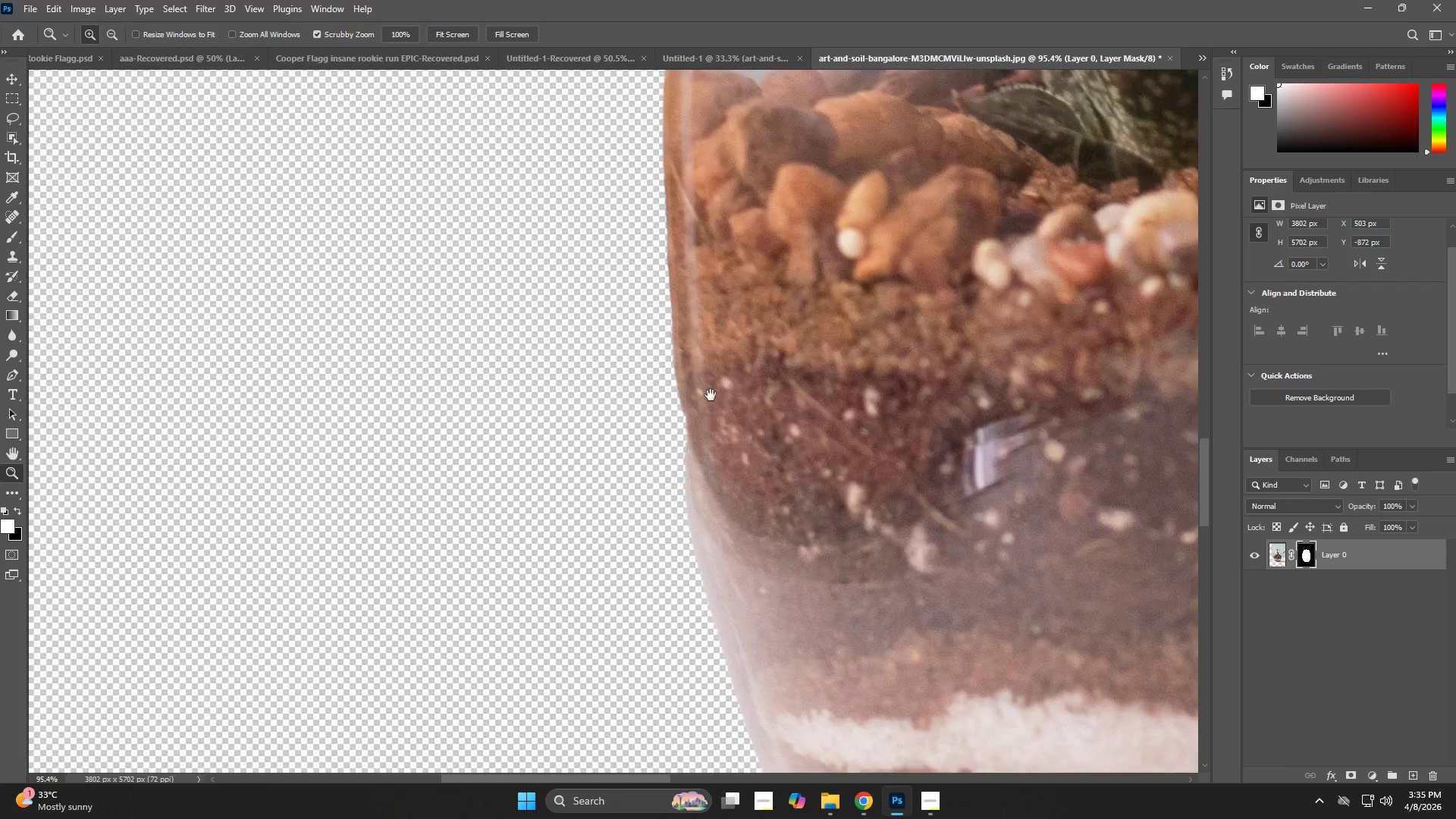 
left_click_drag(start_coordinate=[749, 563], to_coordinate=[705, 164])
 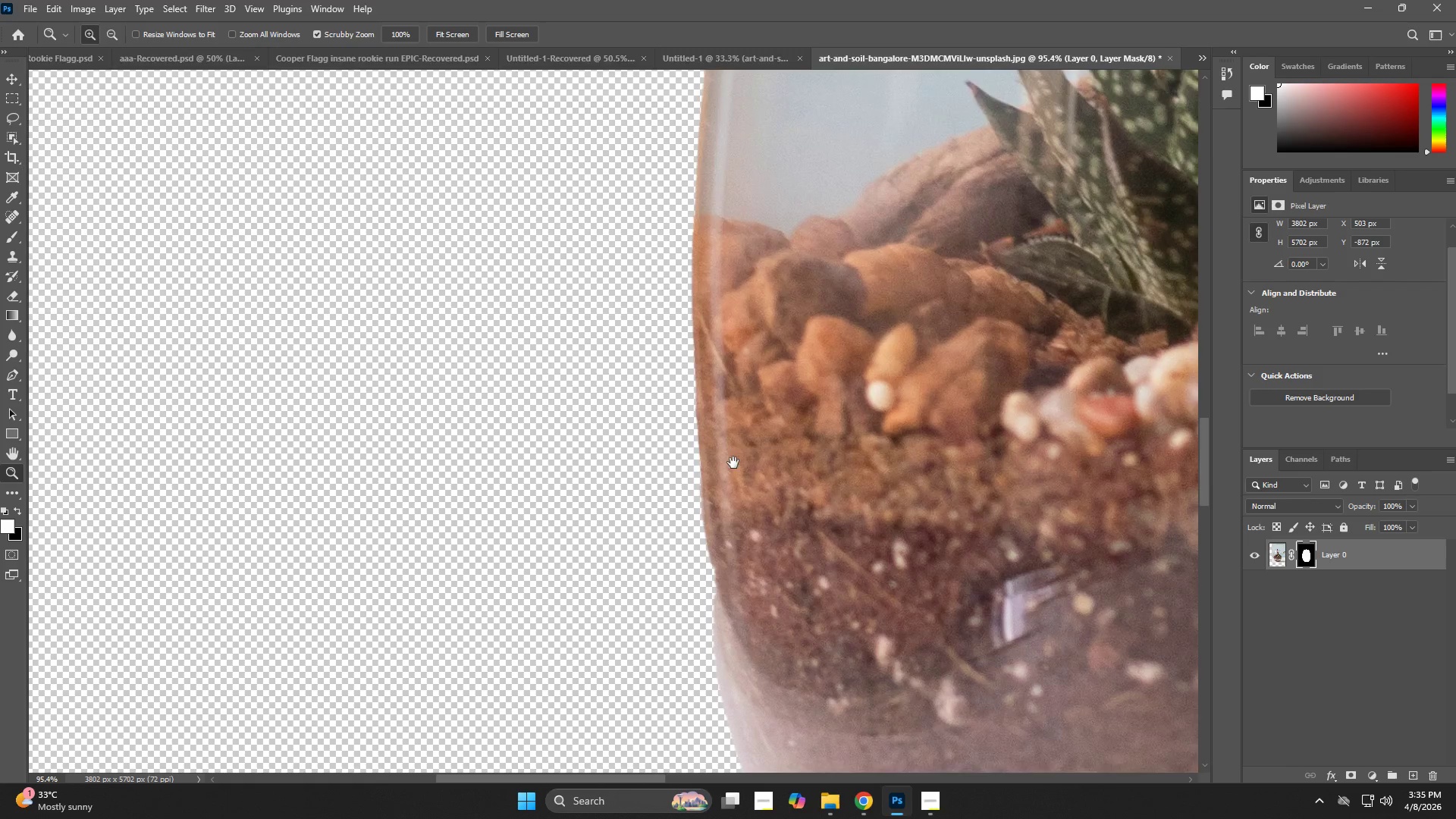 
hold_key(key=Space, duration=0.58)
 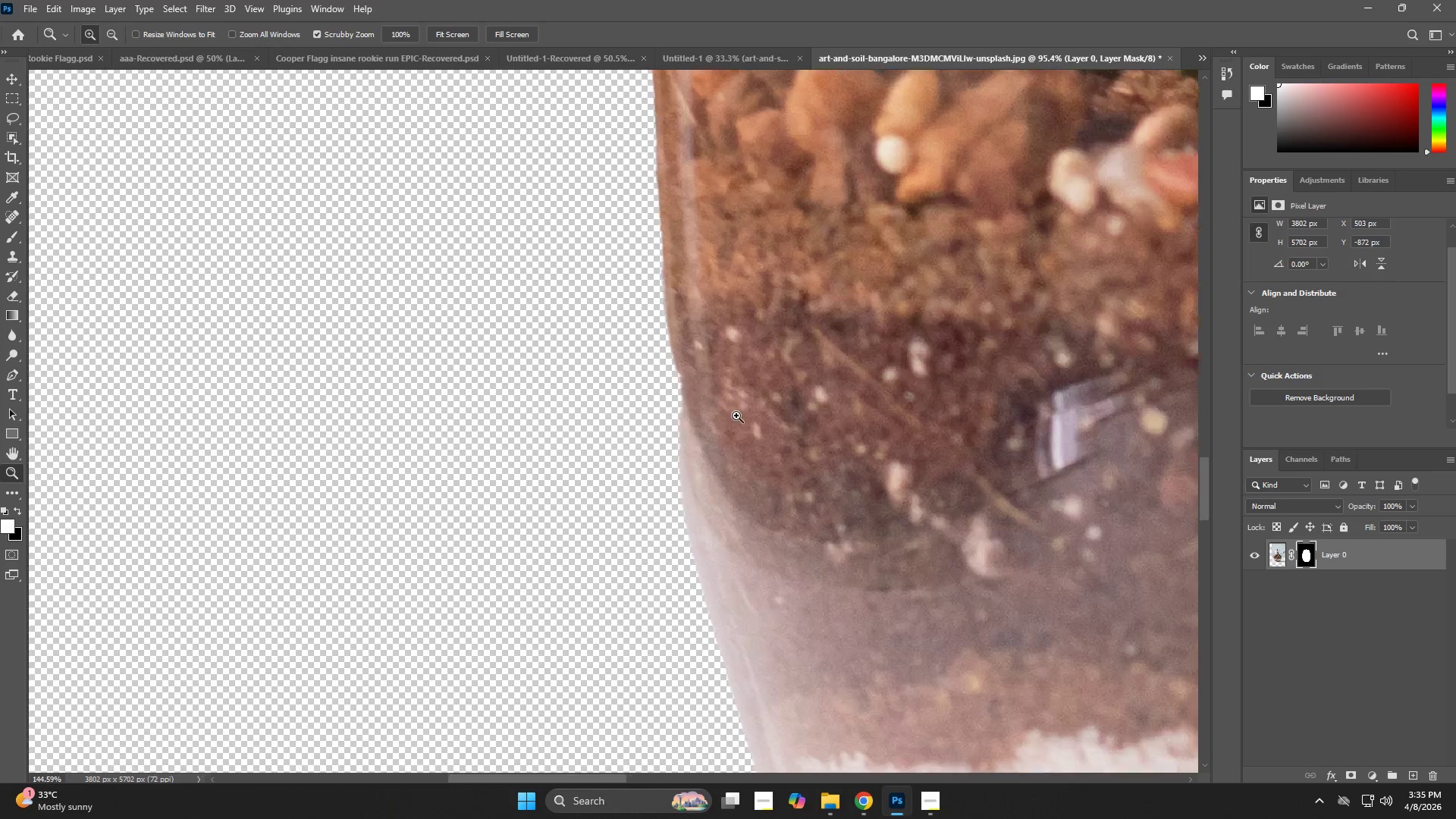 
left_click_drag(start_coordinate=[730, 523], to_coordinate=[711, 395])
 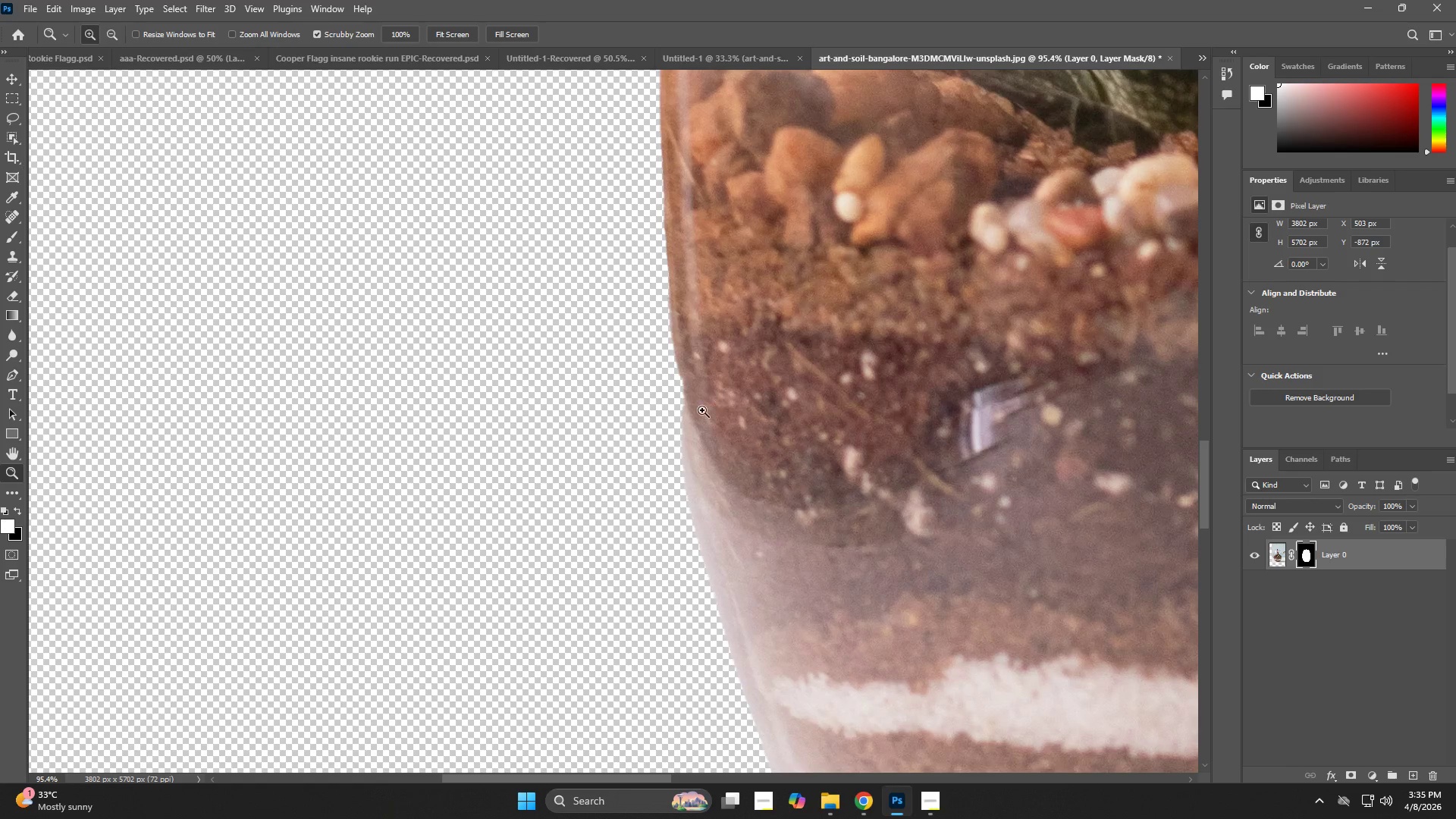 
type(zezex)
 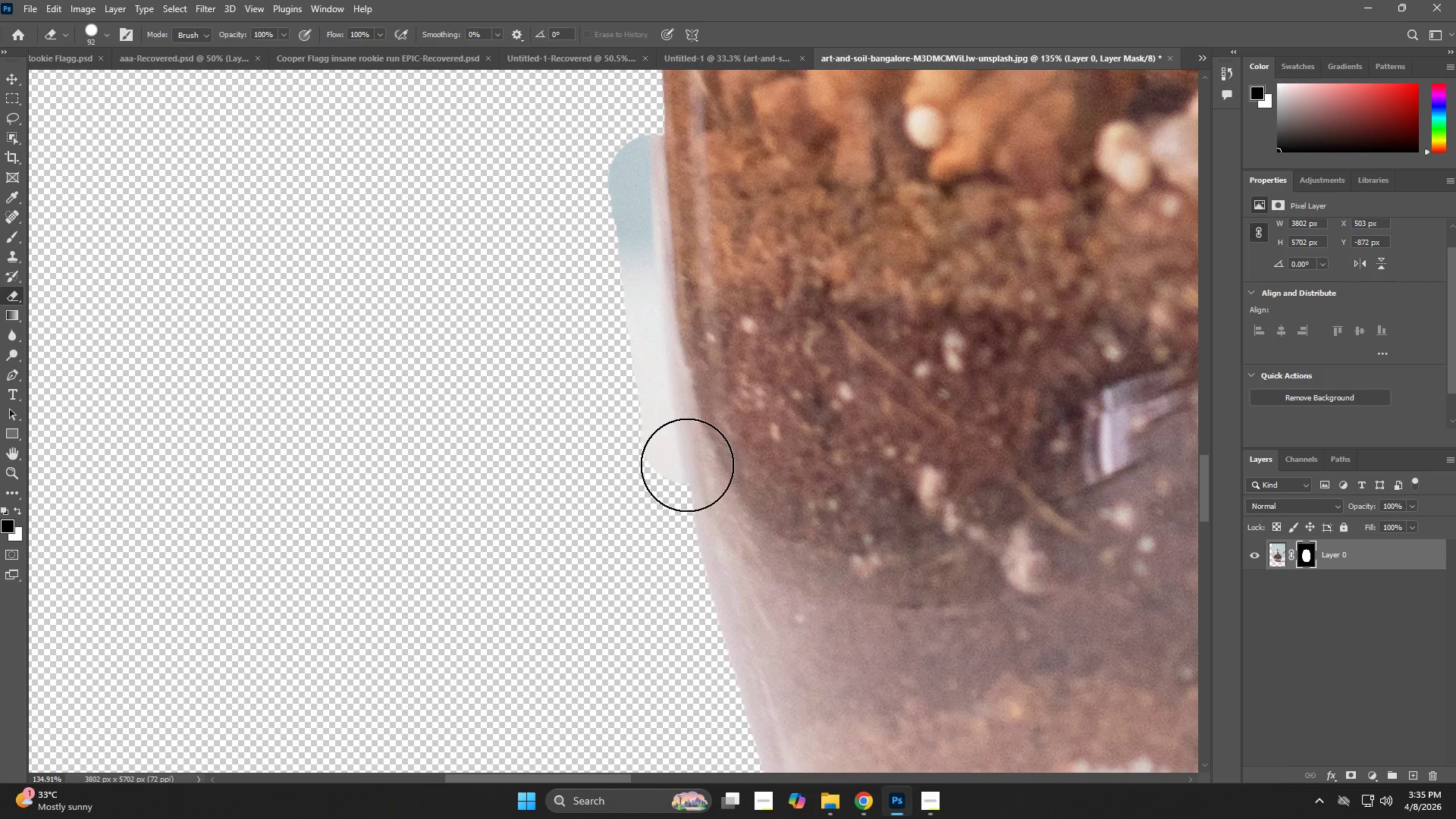 
left_click_drag(start_coordinate=[692, 392], to_coordinate=[751, 426])
 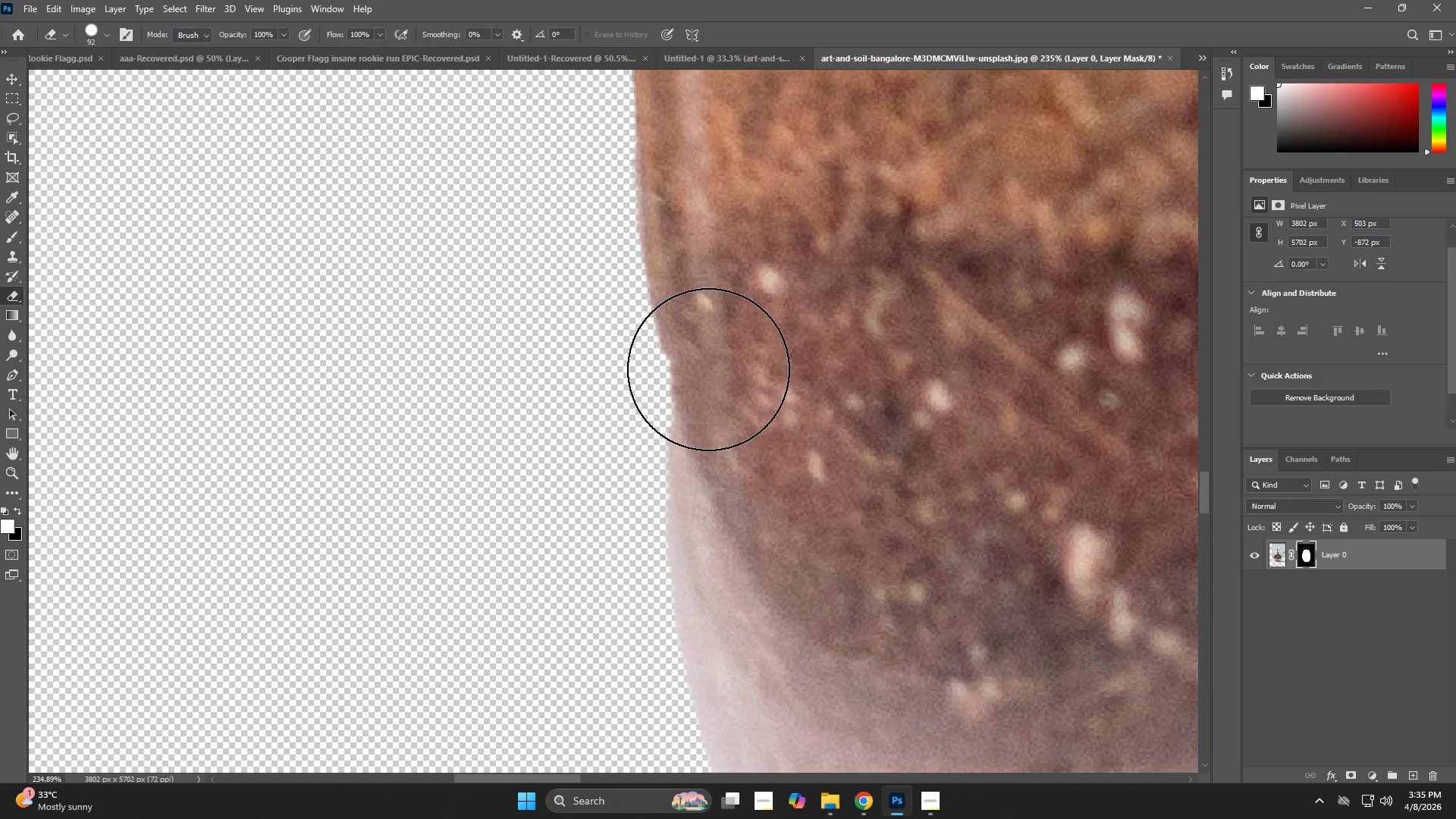 
left_click_drag(start_coordinate=[720, 386], to_coordinate=[679, 402])
 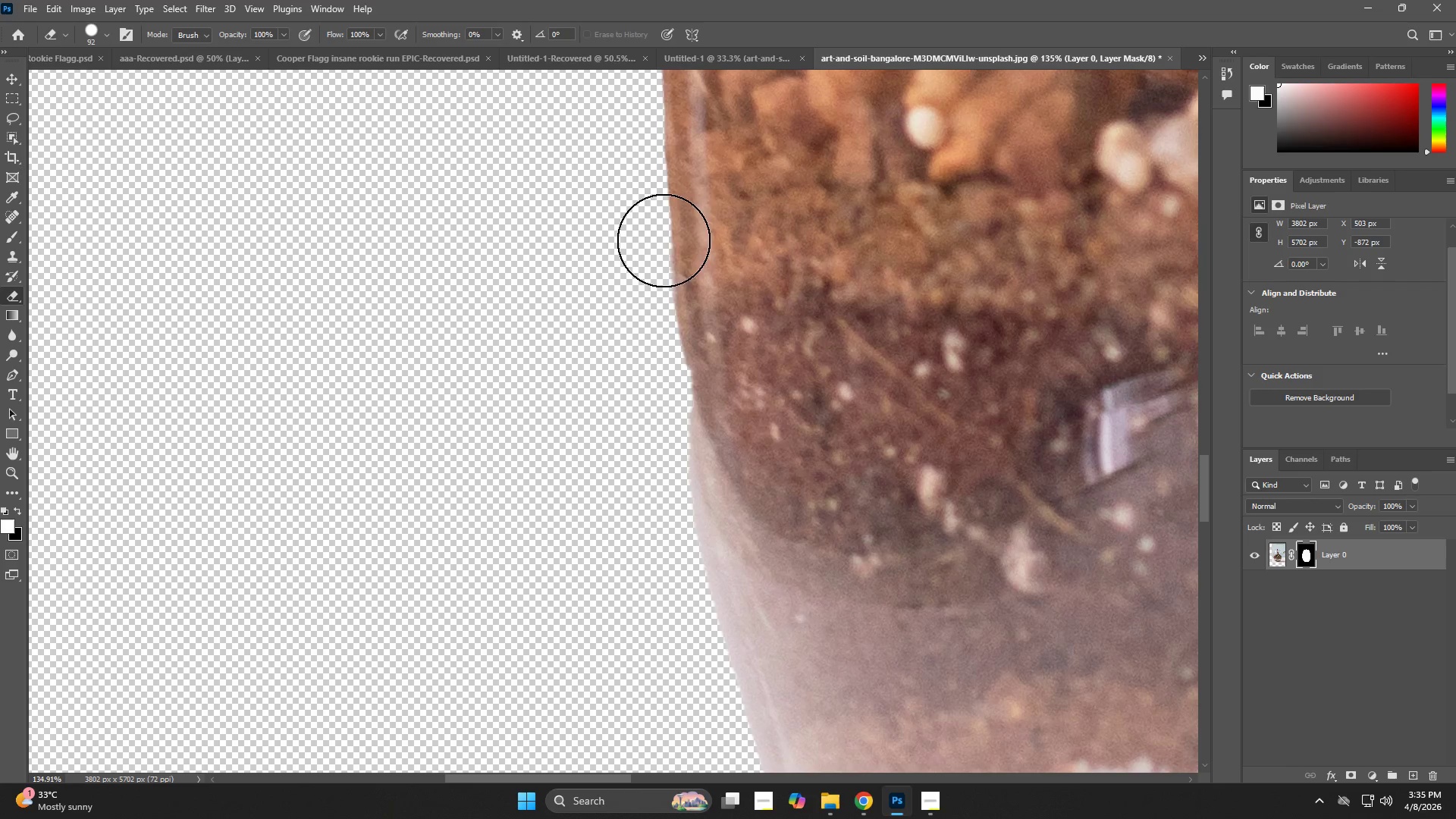 
left_click_drag(start_coordinate=[654, 181], to_coordinate=[685, 292])
 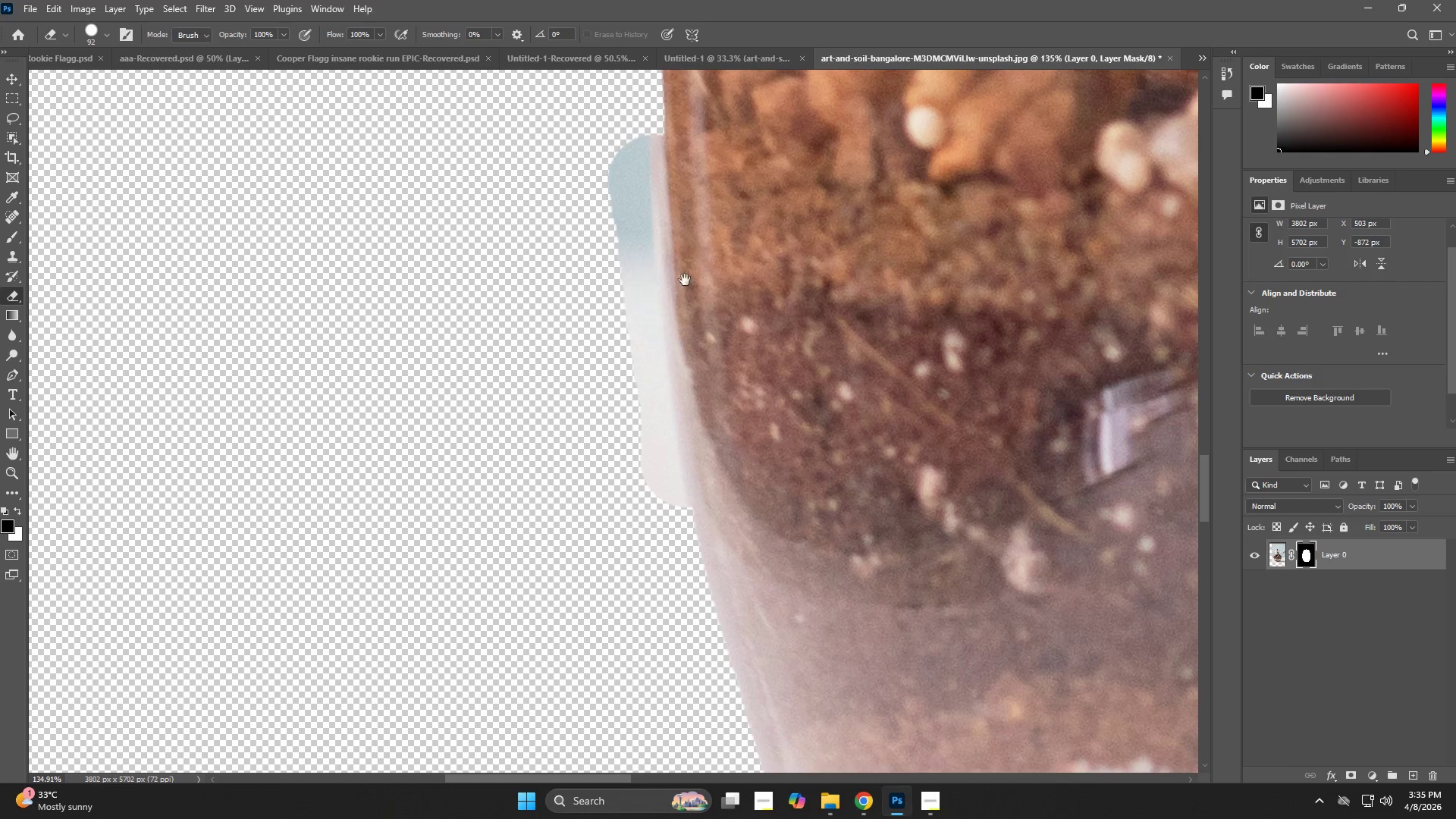 
hold_key(key=Space, duration=0.61)
 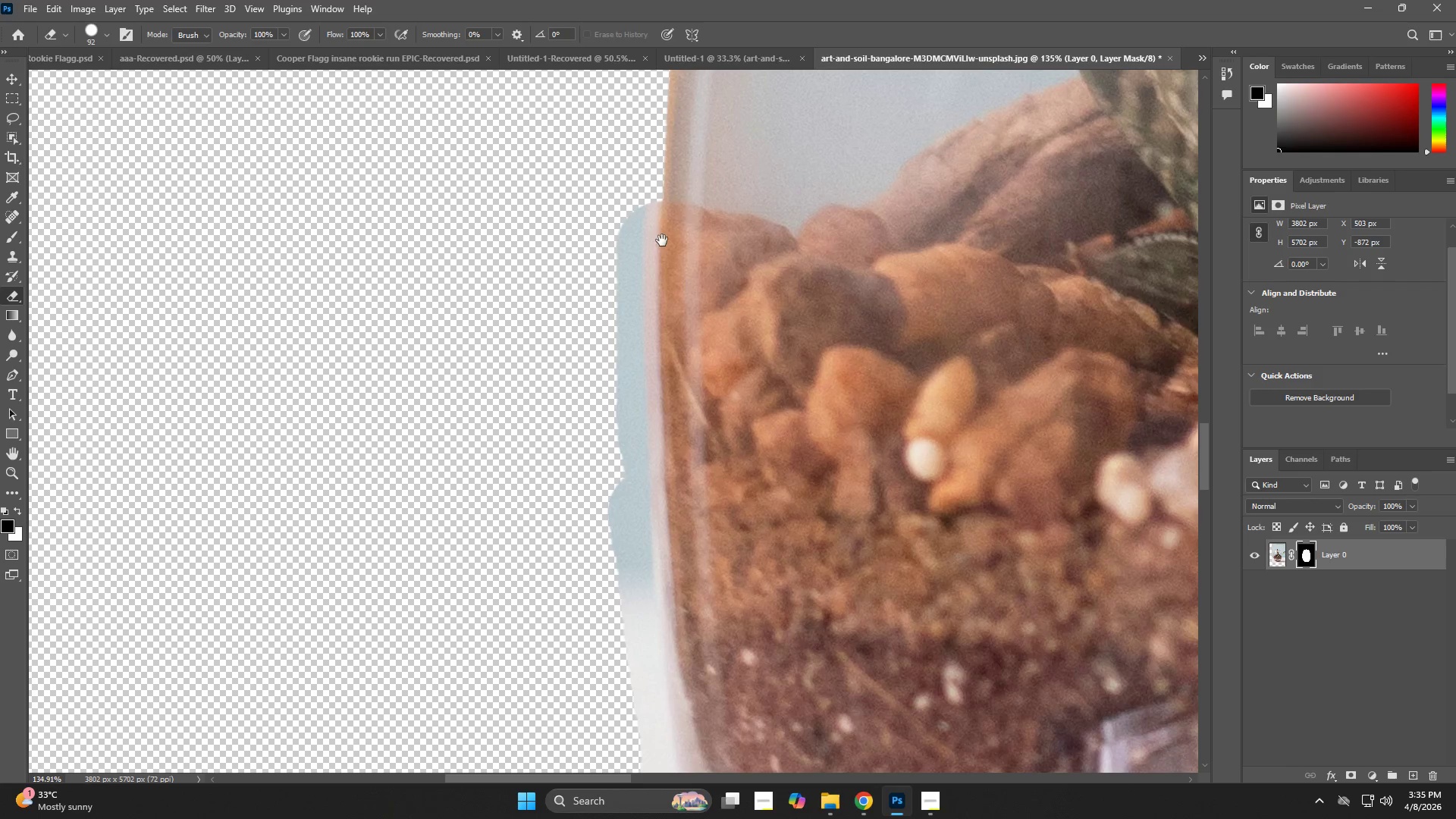 
left_click_drag(start_coordinate=[686, 252], to_coordinate=[686, 584])
 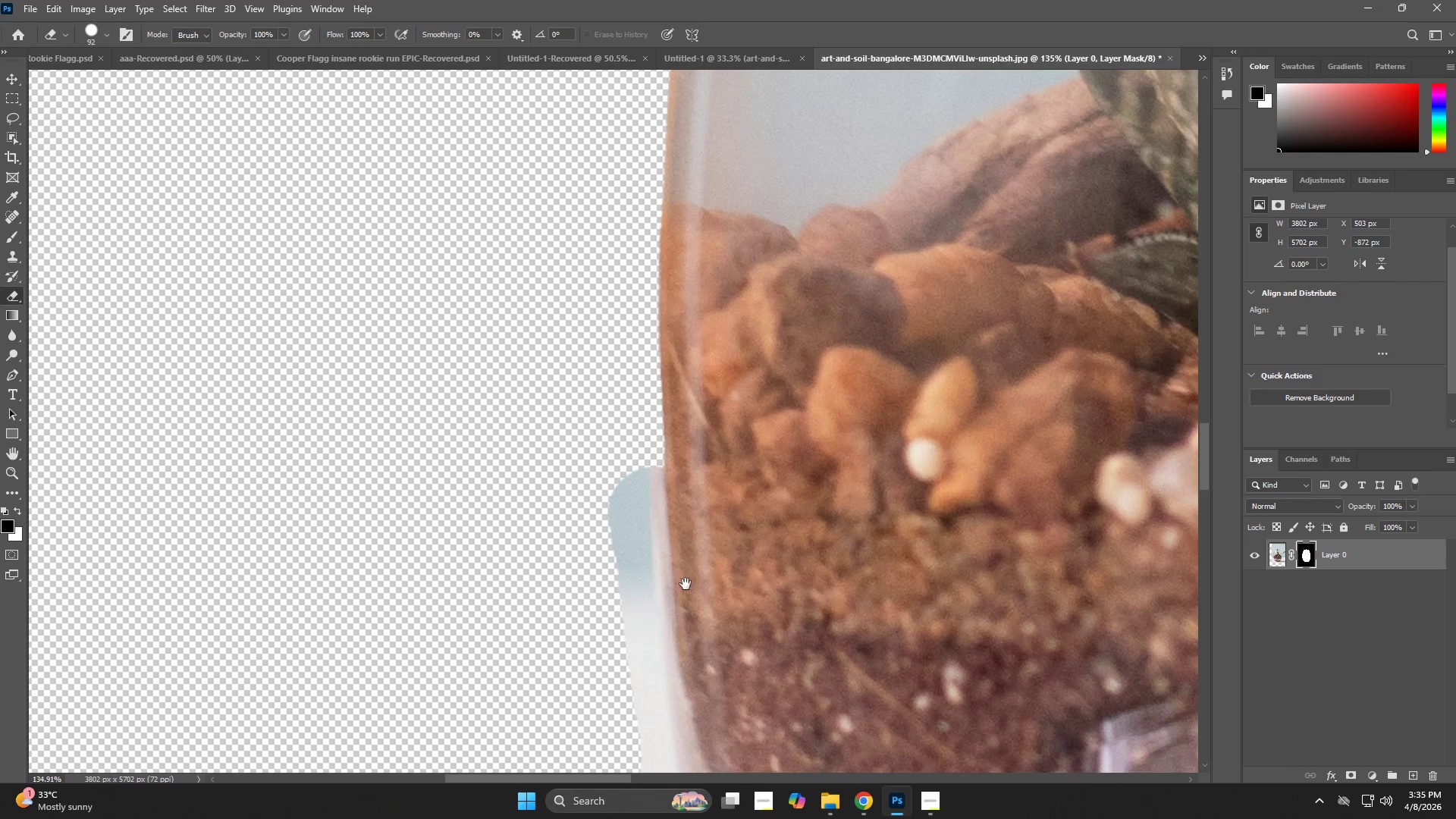 
hold_key(key=Space, duration=0.98)
 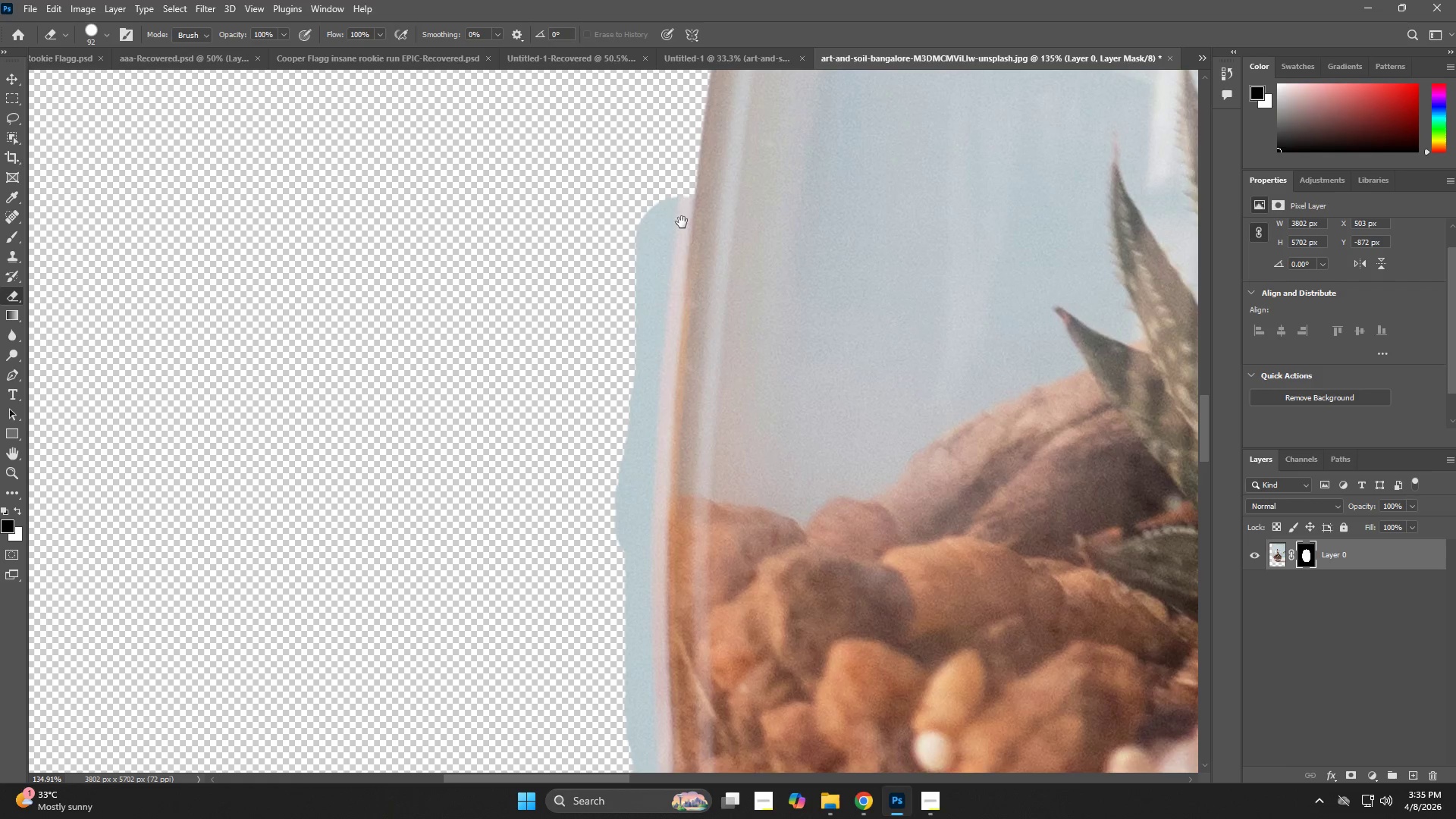 
left_click_drag(start_coordinate=[683, 552], to_coordinate=[662, 240])
 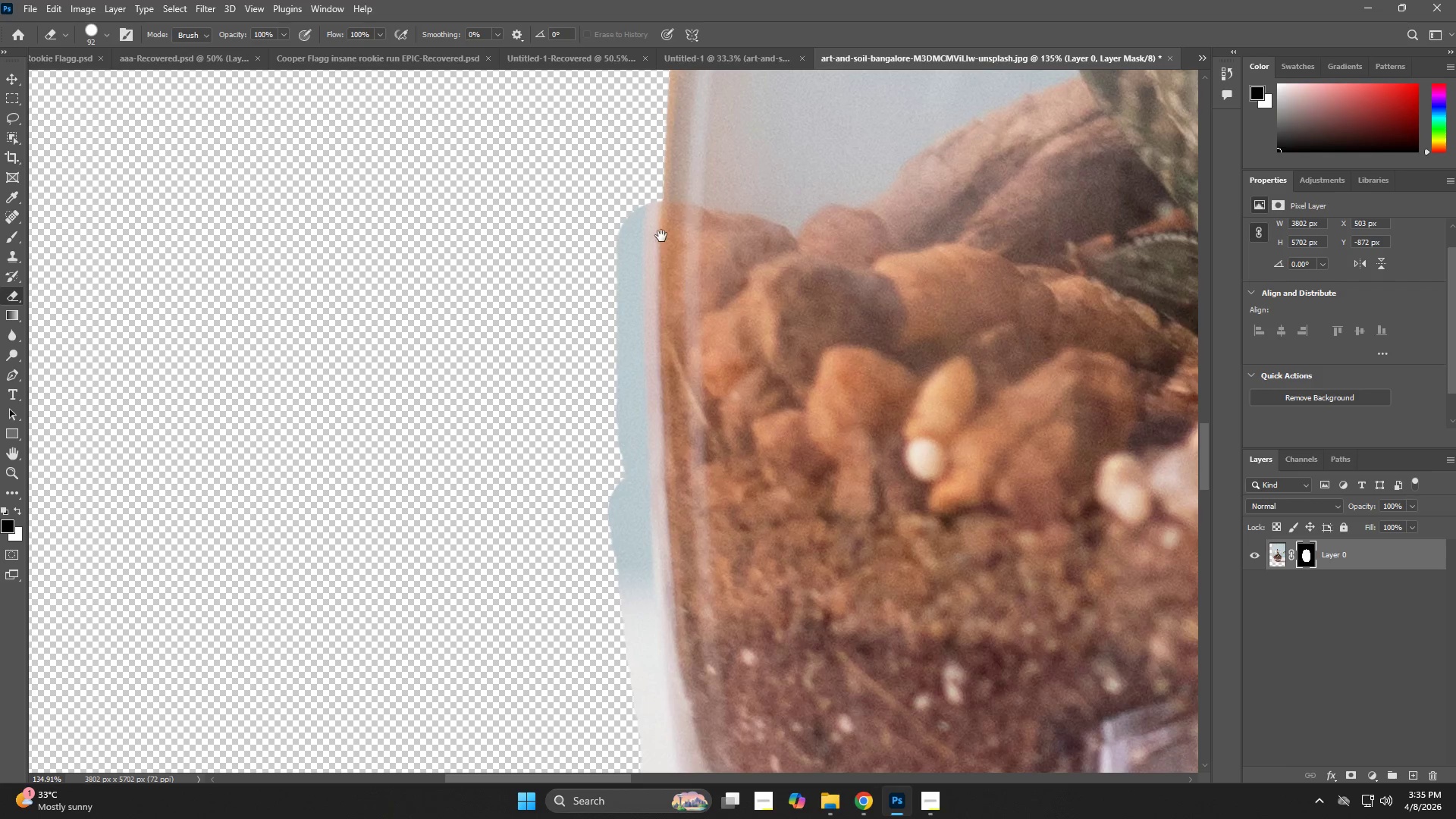 
left_click_drag(start_coordinate=[661, 239], to_coordinate=[670, 532])
 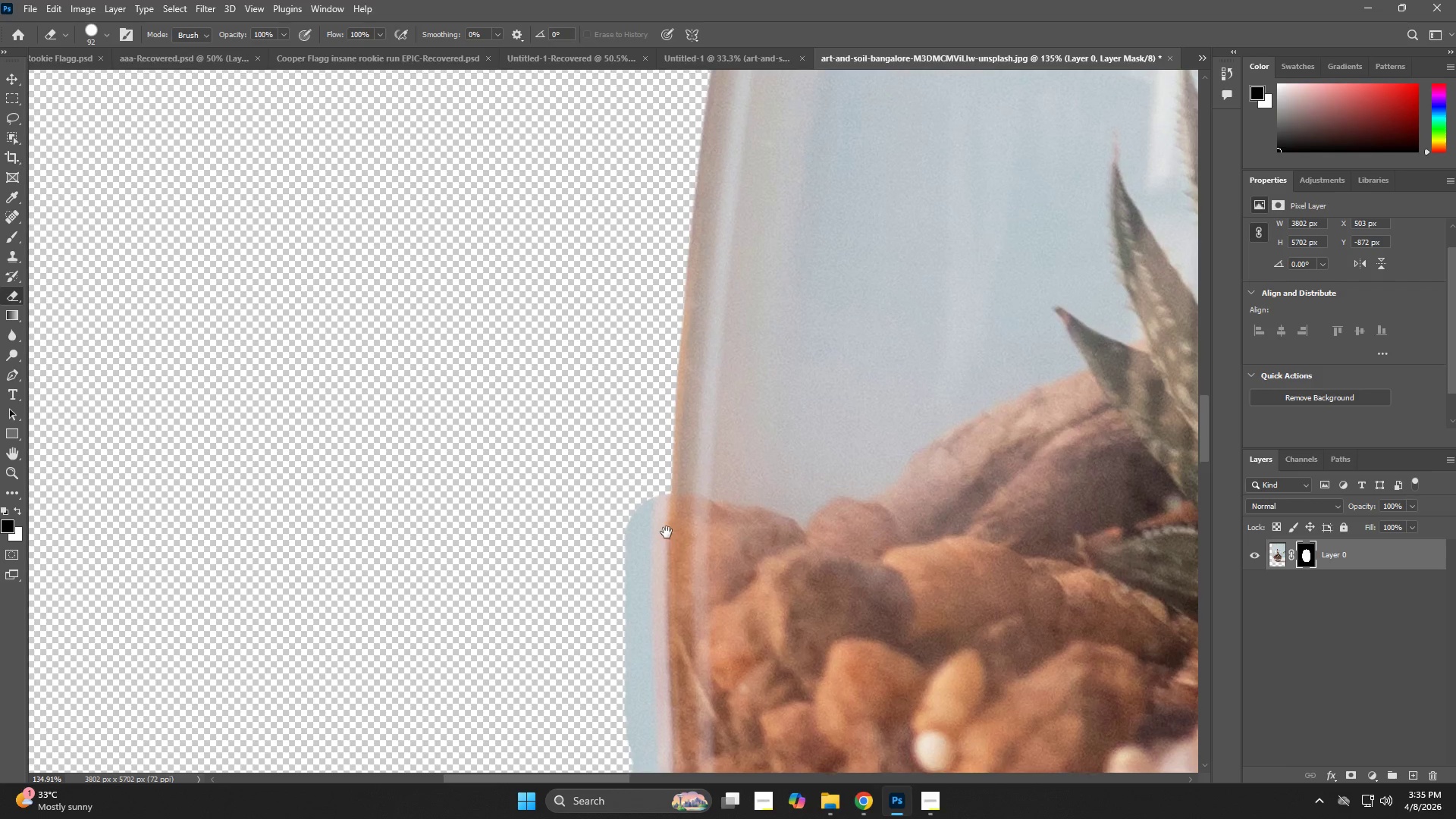 
left_click_drag(start_coordinate=[661, 524], to_coordinate=[682, 222])
 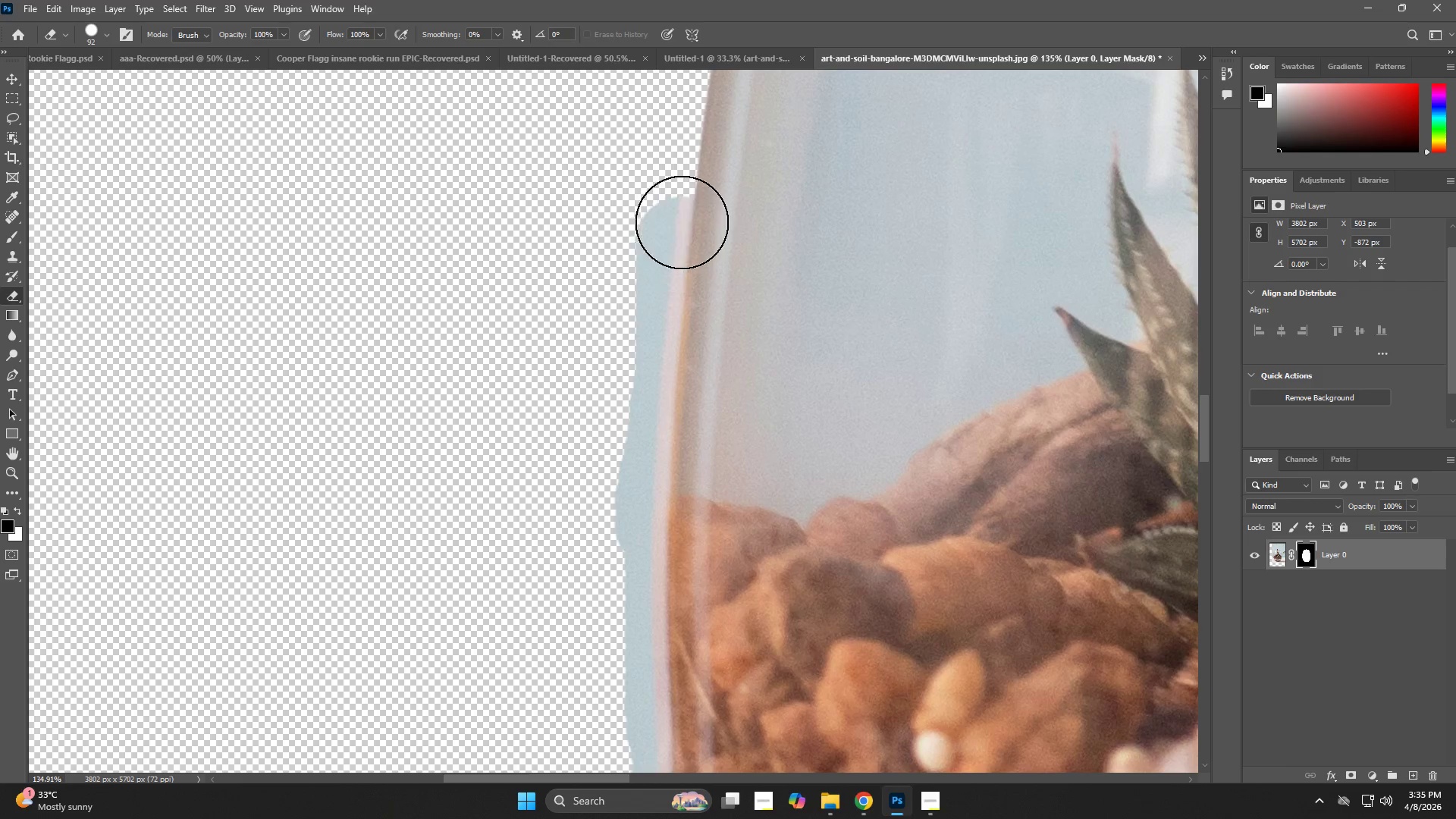 
hold_key(key=Space, duration=0.61)
 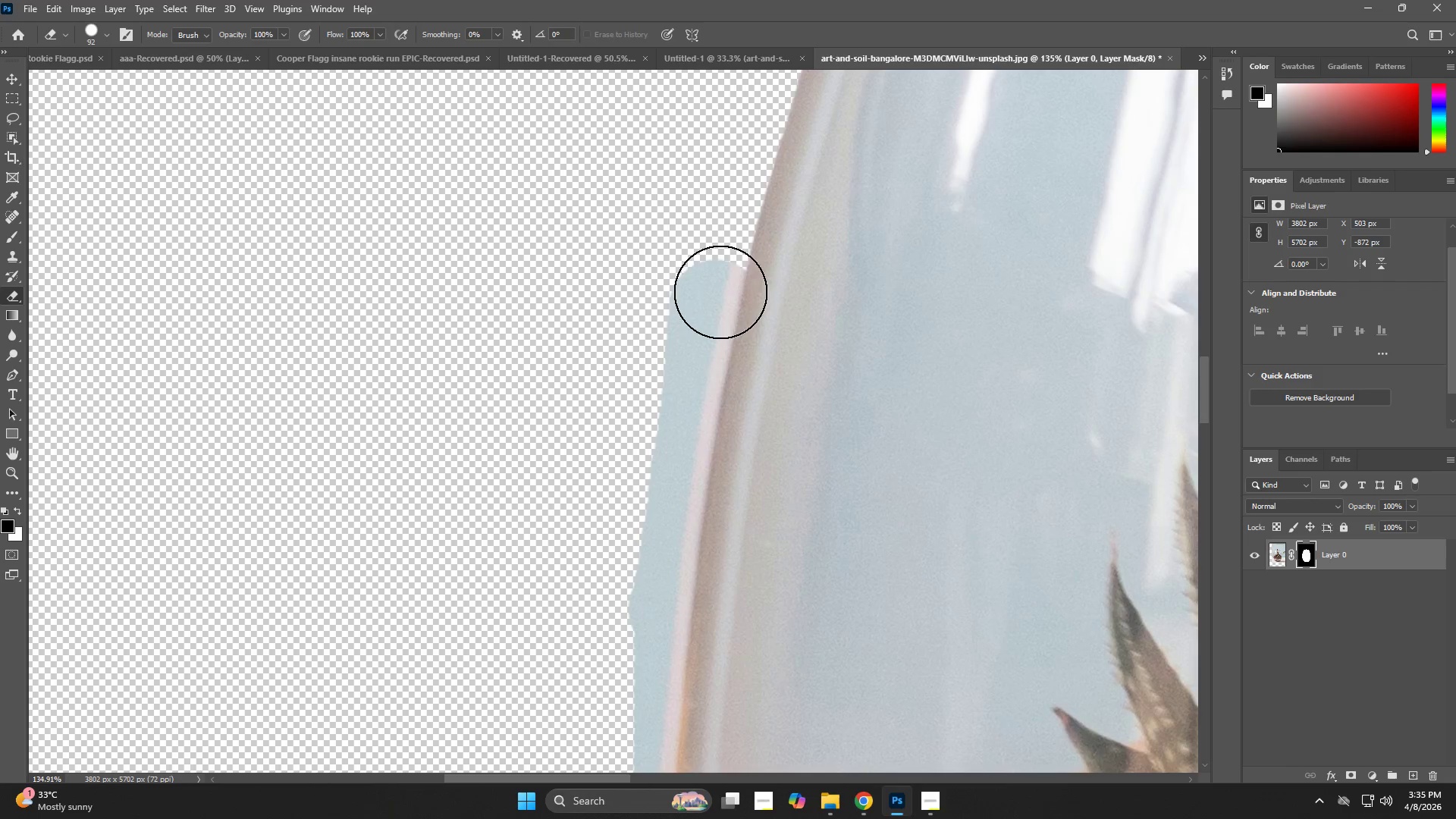 
left_click_drag(start_coordinate=[682, 222], to_coordinate=[680, 623])
 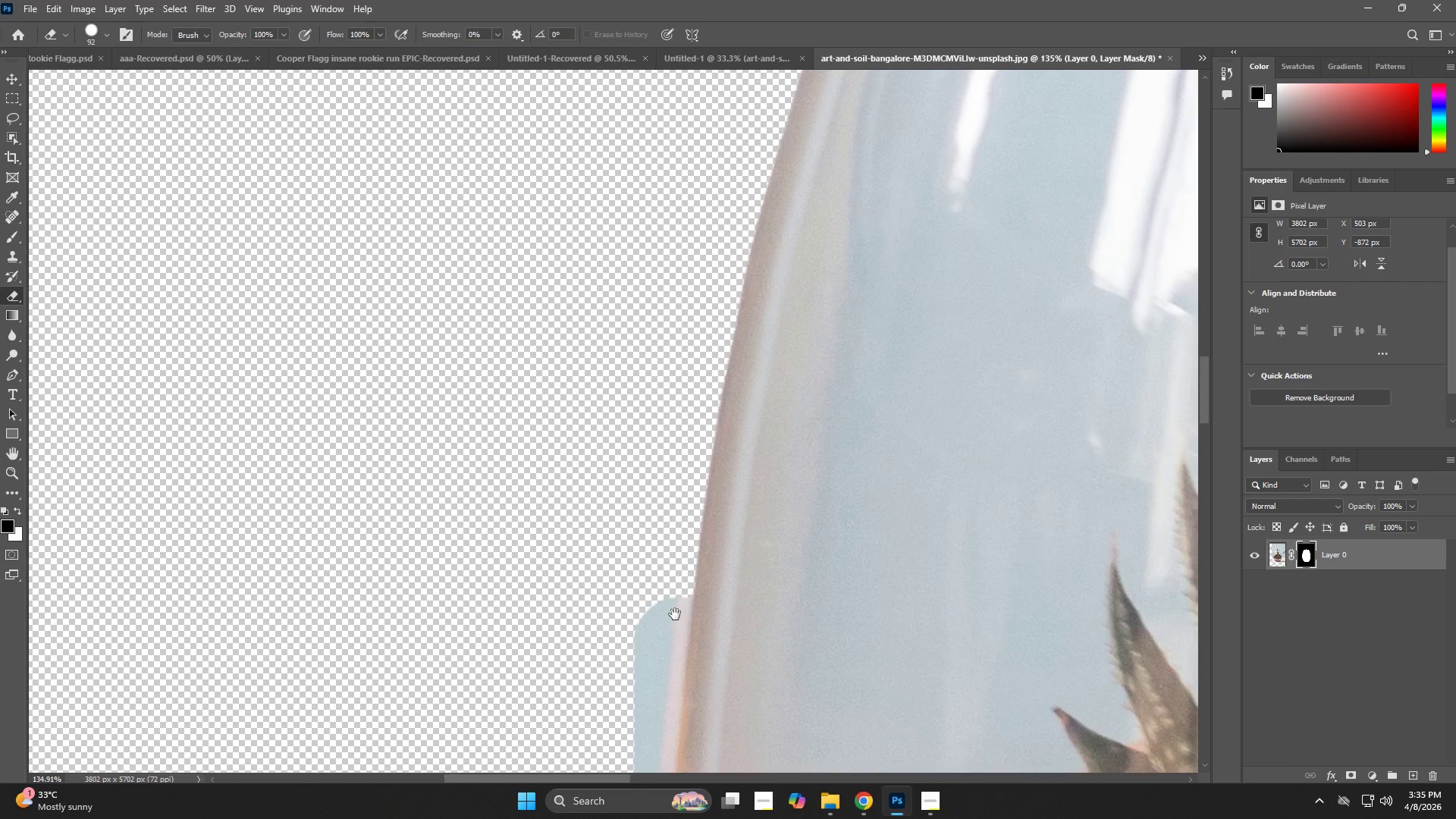 
left_click_drag(start_coordinate=[675, 609], to_coordinate=[720, 292])
 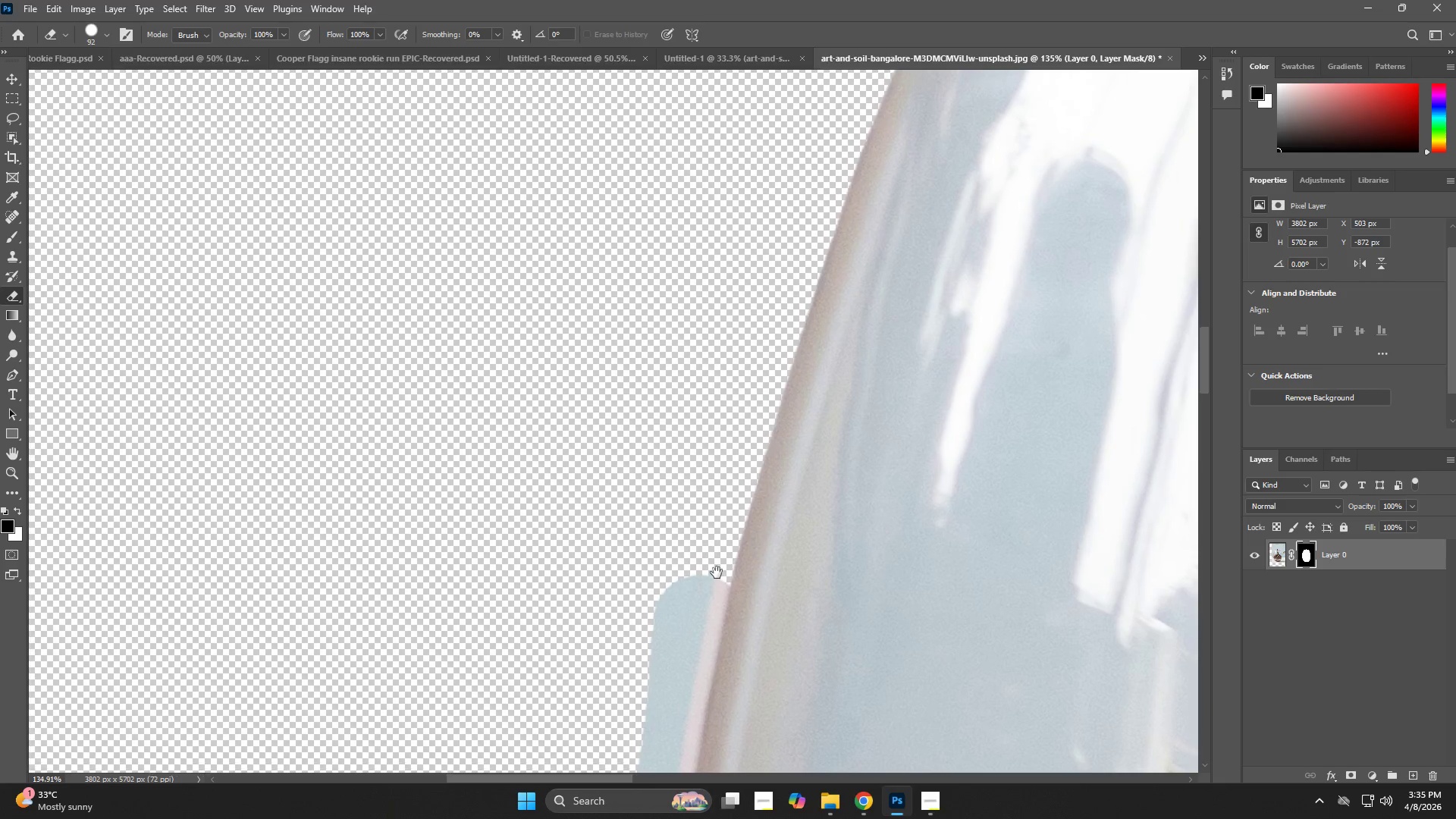 
hold_key(key=Space, duration=0.66)
 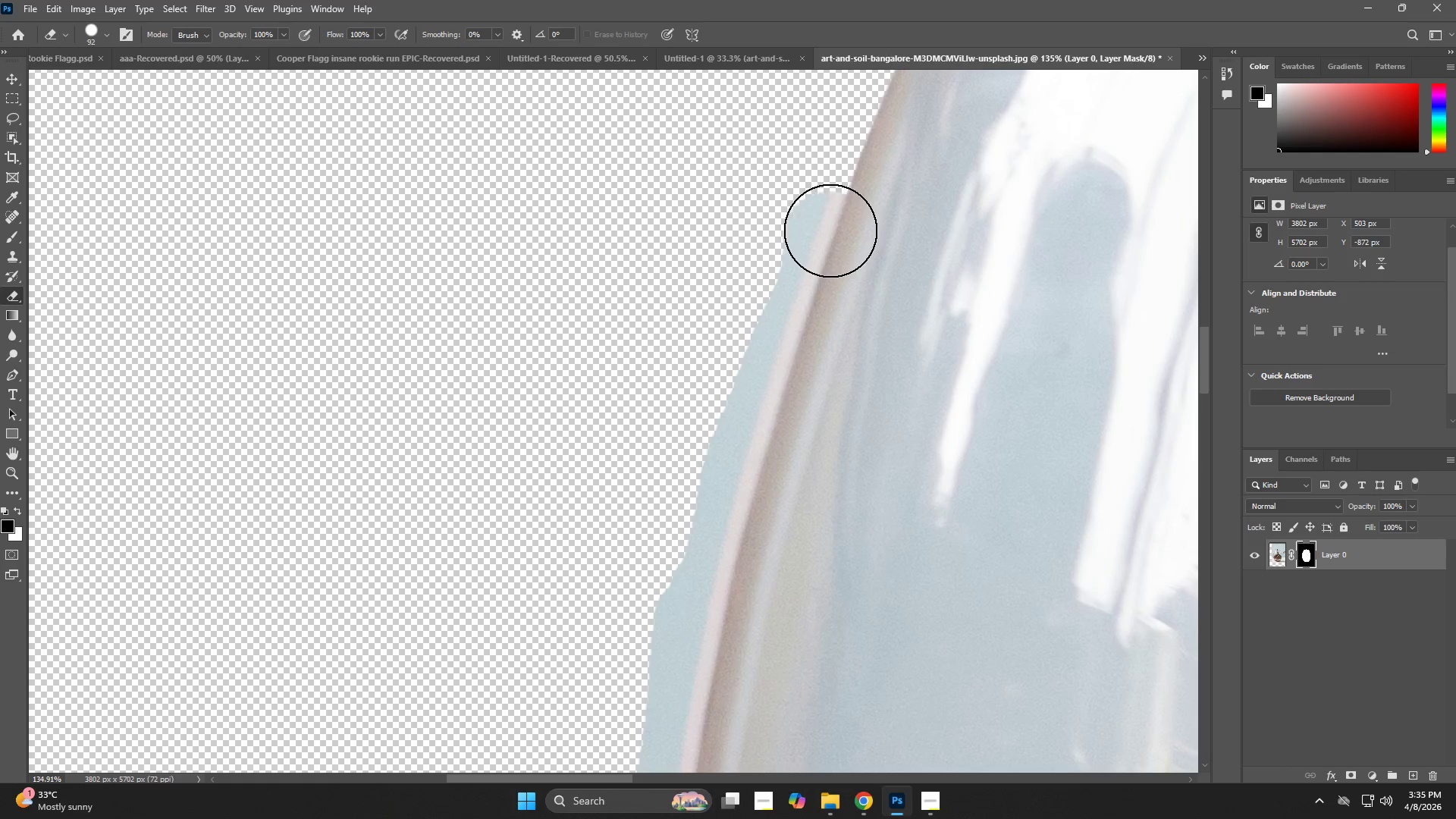 
left_click_drag(start_coordinate=[733, 257], to_coordinate=[717, 573])
 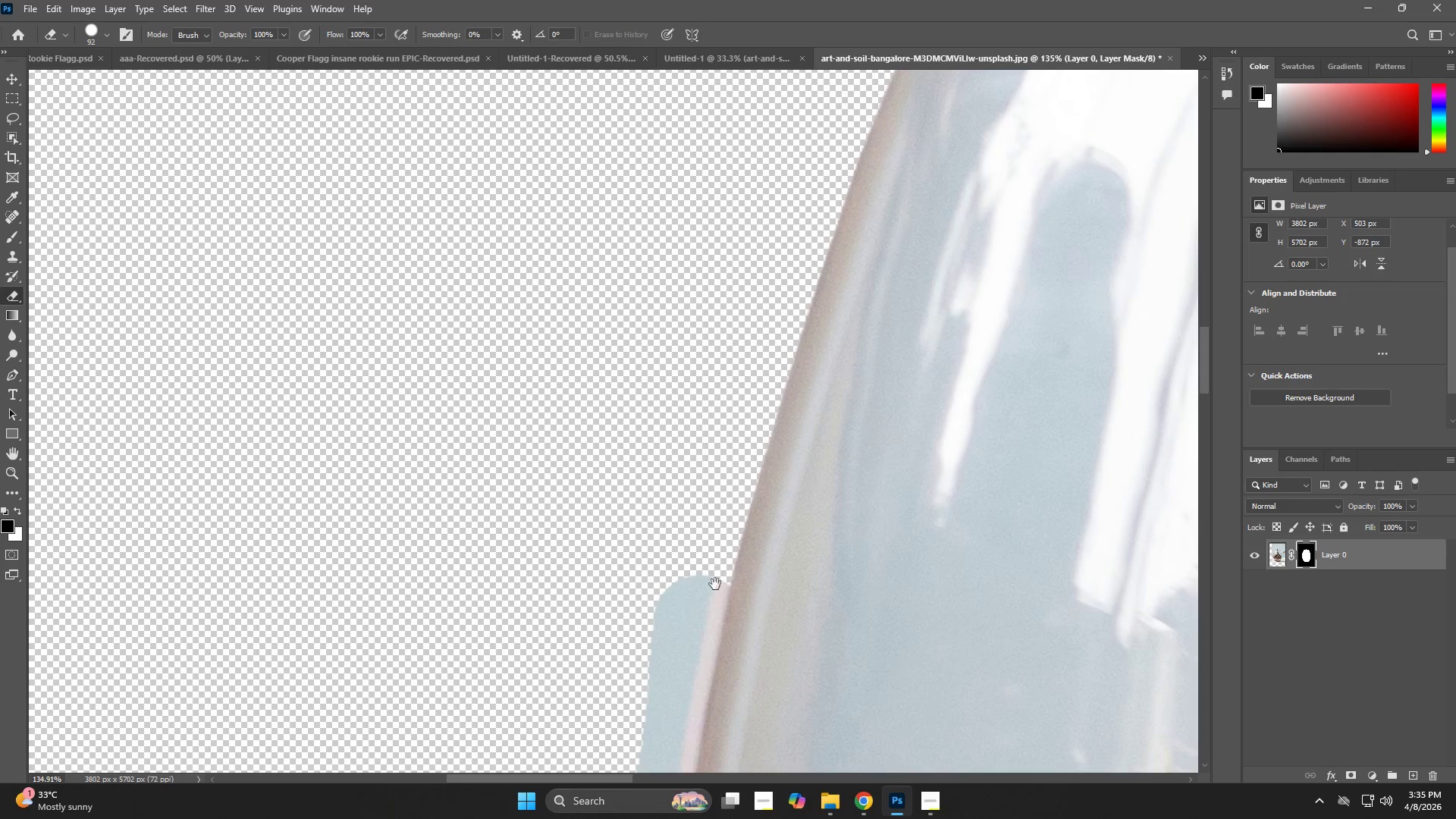 
left_click_drag(start_coordinate=[716, 594], to_coordinate=[830, 231])
 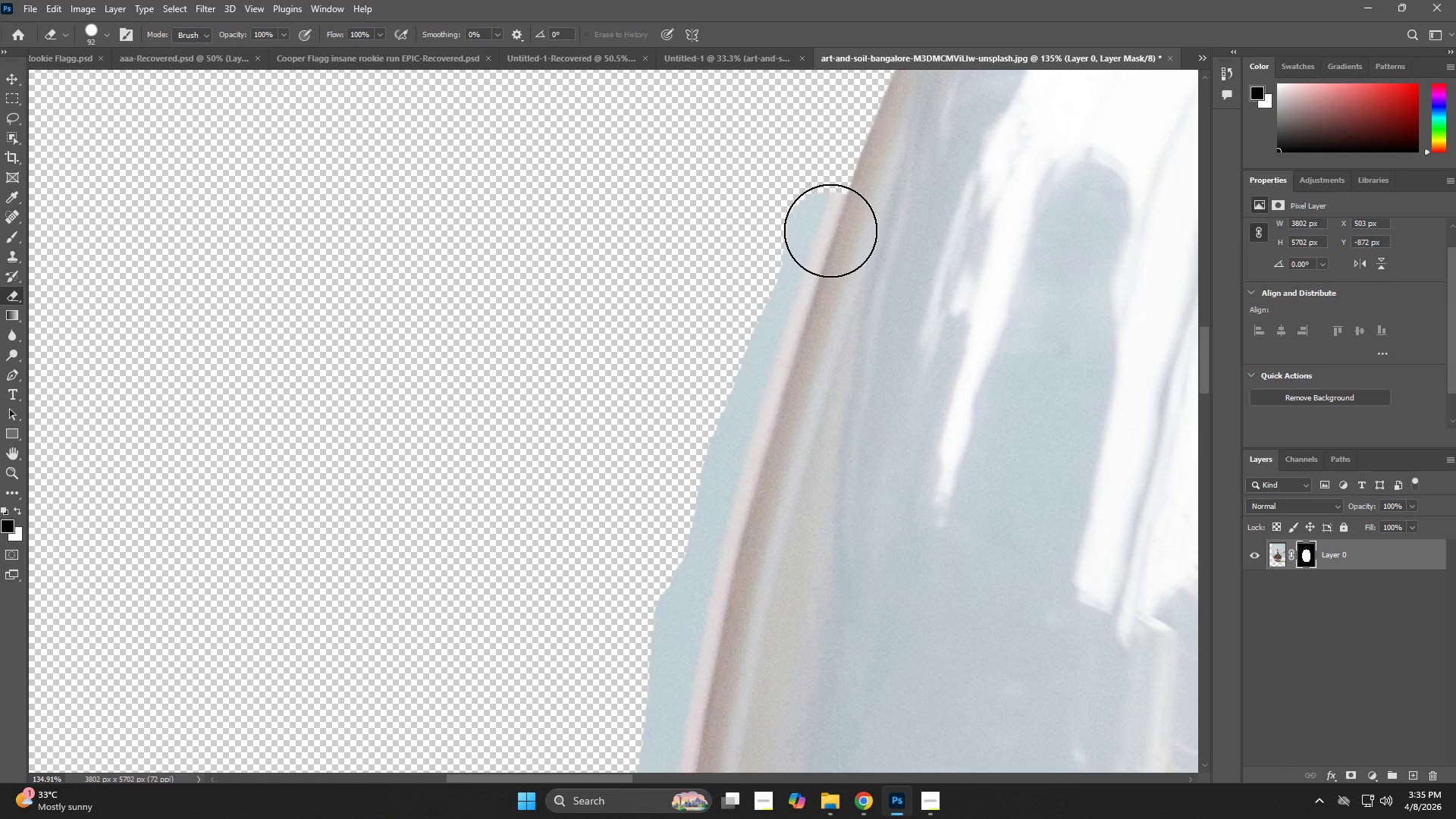 
hold_key(key=Space, duration=0.55)
 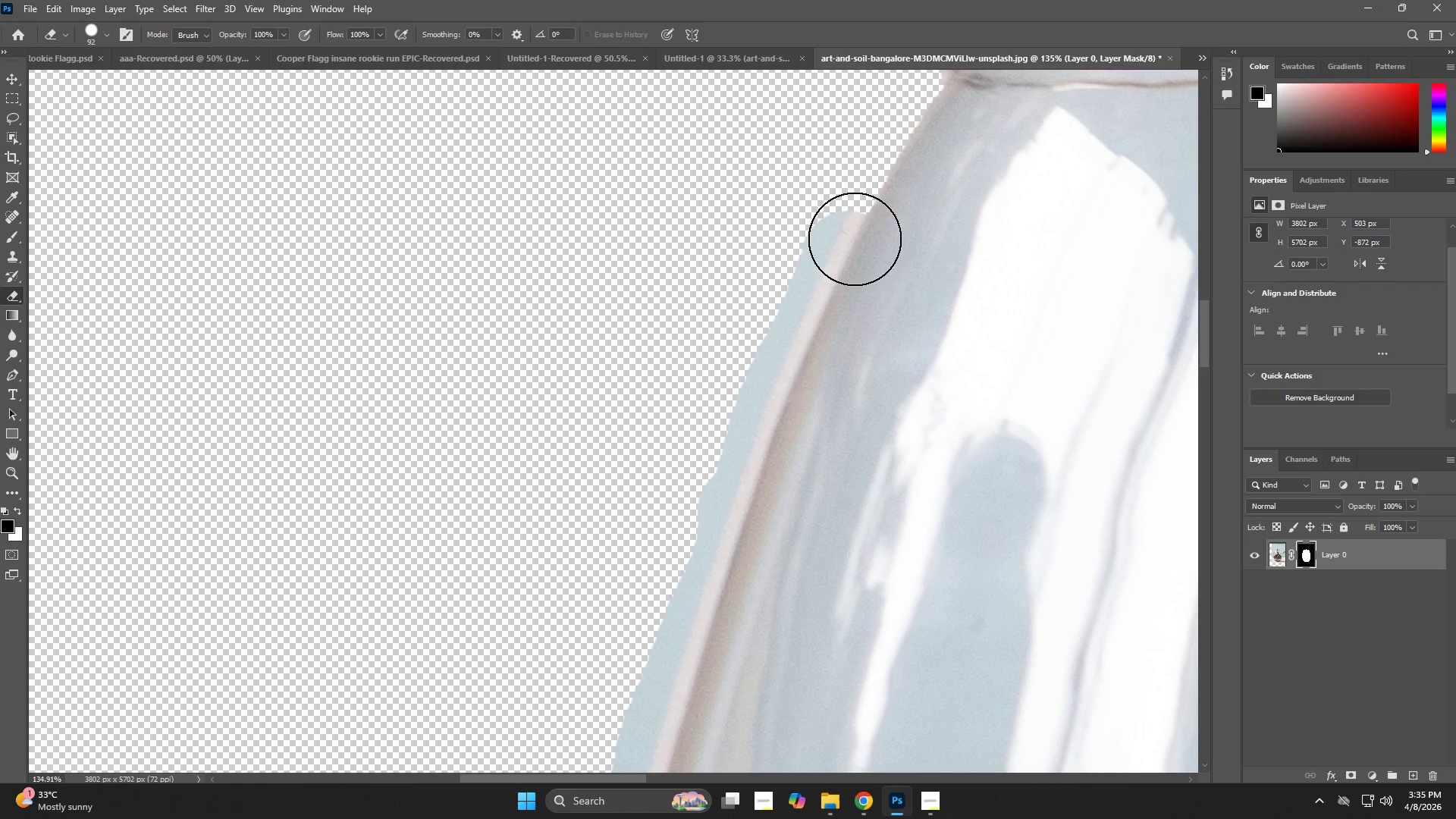 
left_click_drag(start_coordinate=[829, 263], to_coordinate=[744, 536])
 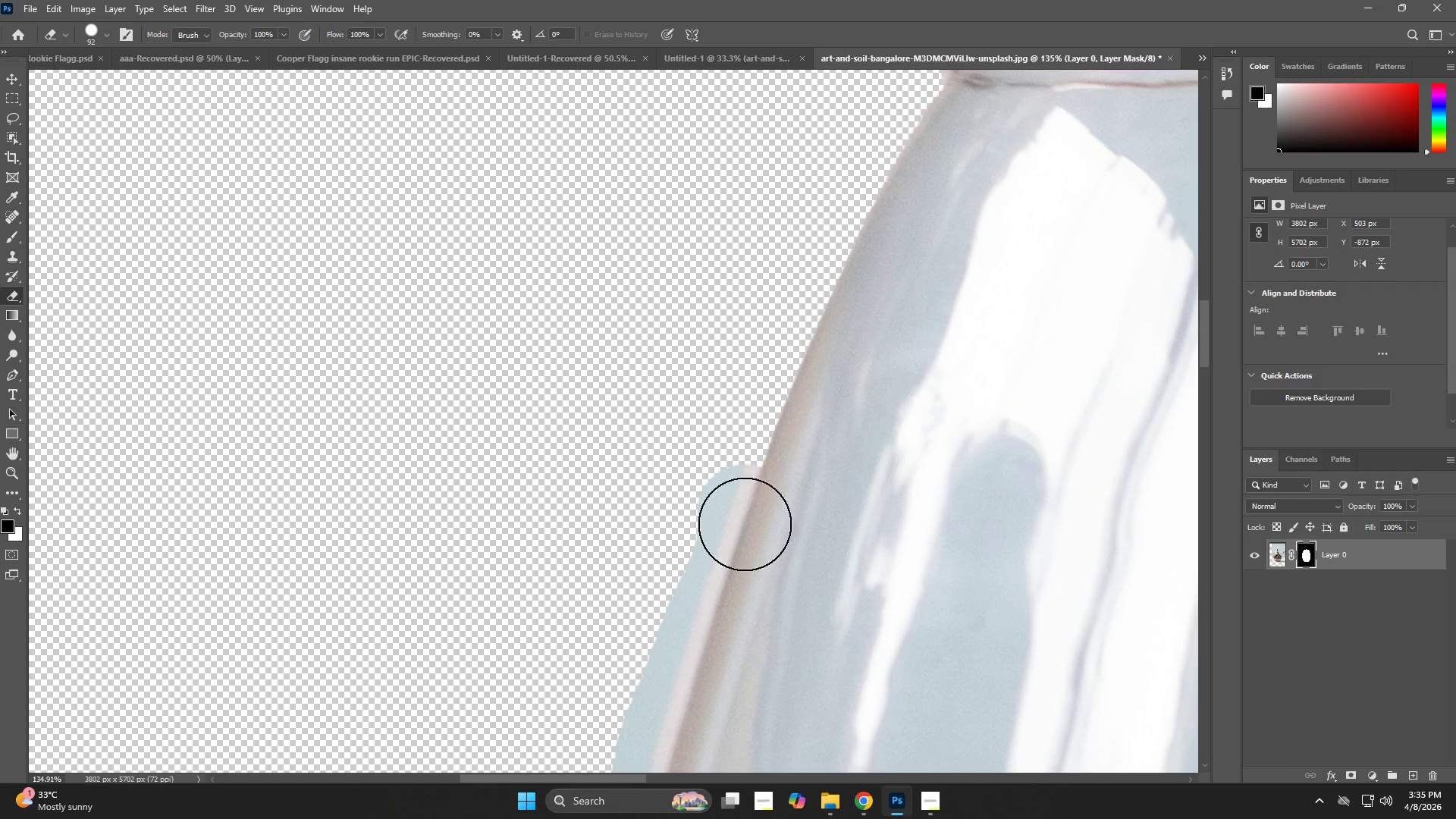 
left_click_drag(start_coordinate=[746, 520], to_coordinate=[853, 240])
 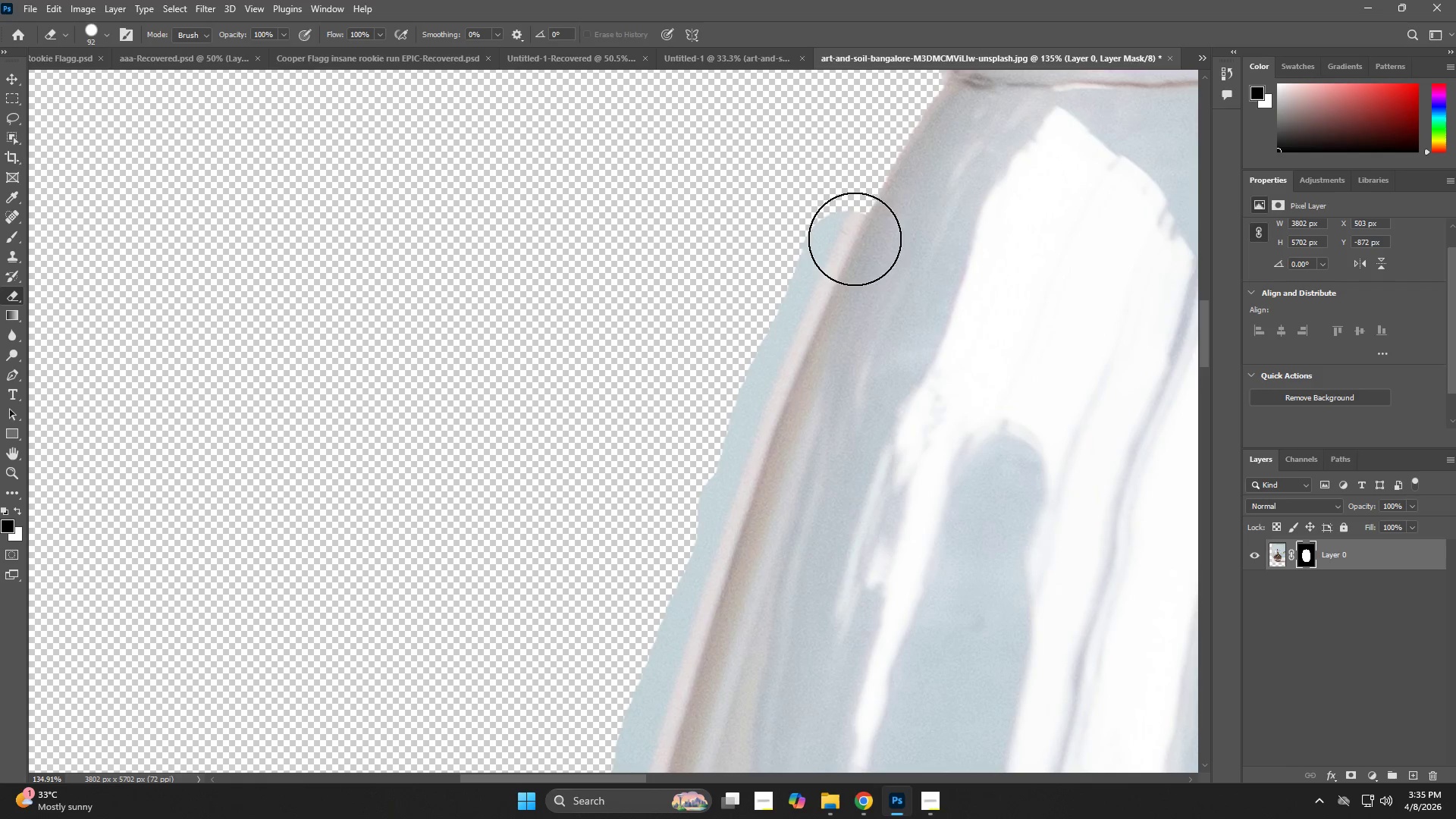 
hold_key(key=Space, duration=0.69)
 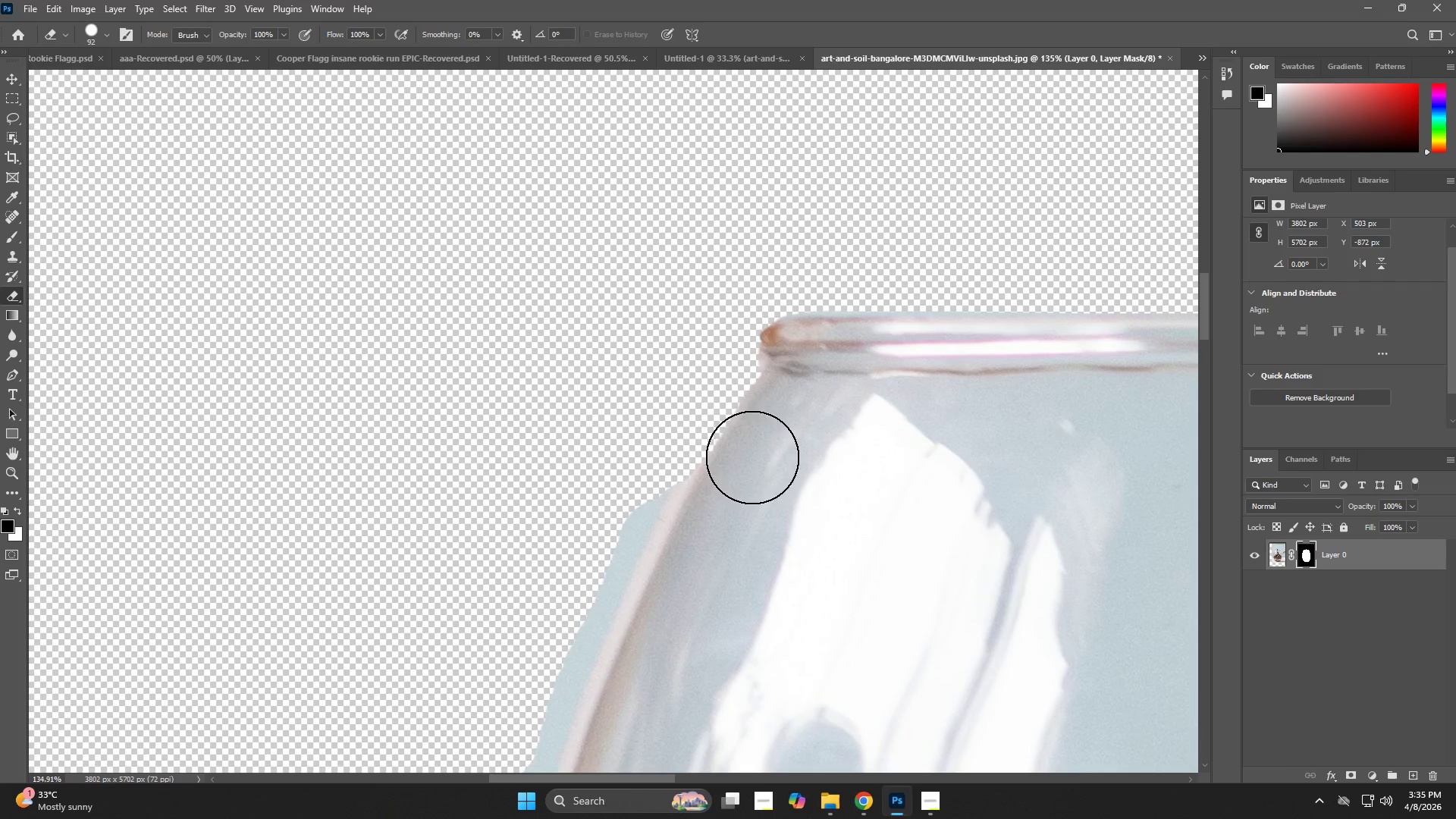 
left_click_drag(start_coordinate=[898, 252], to_coordinate=[715, 539])
 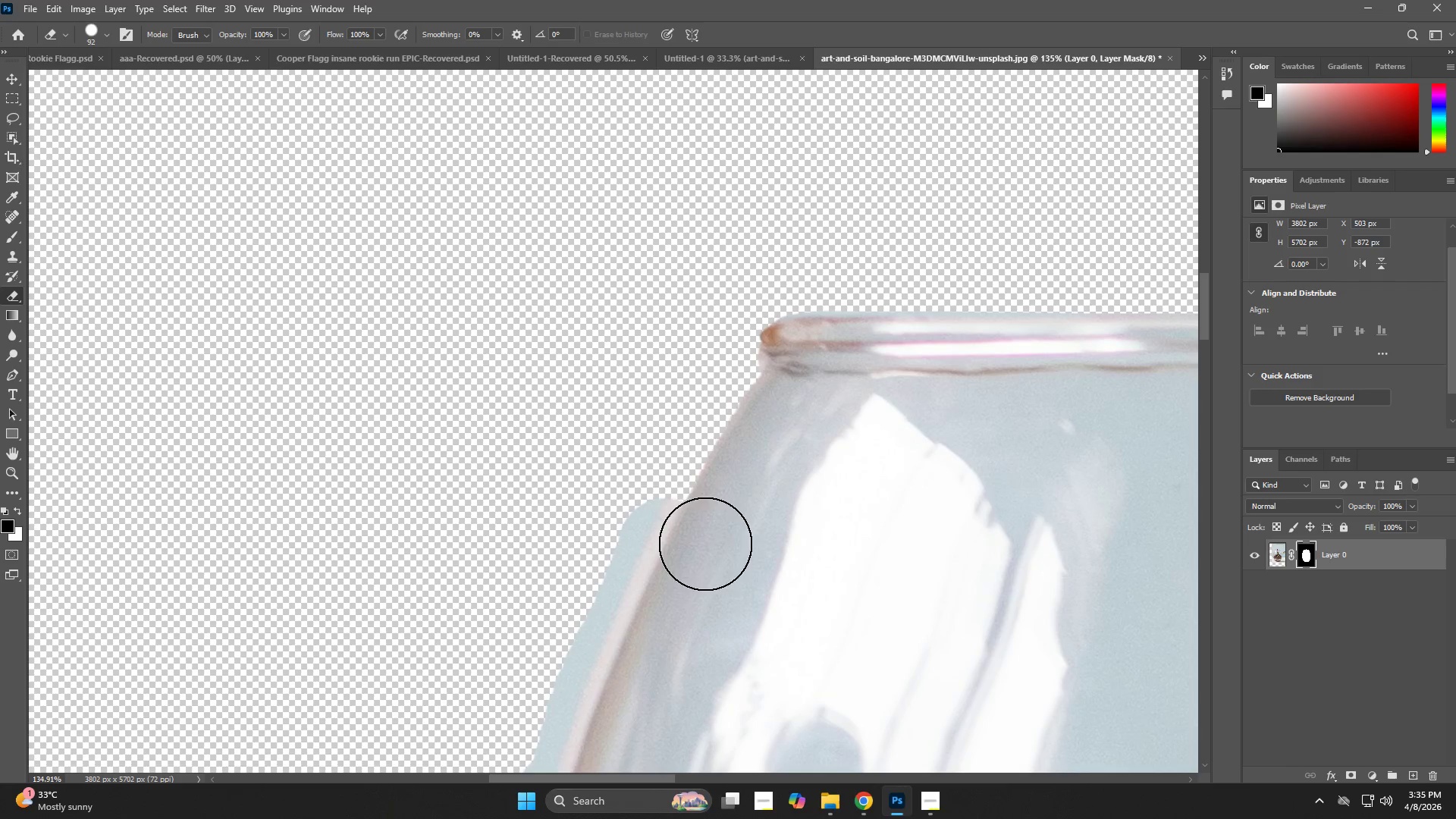 
left_click_drag(start_coordinate=[695, 527], to_coordinate=[782, 393])
 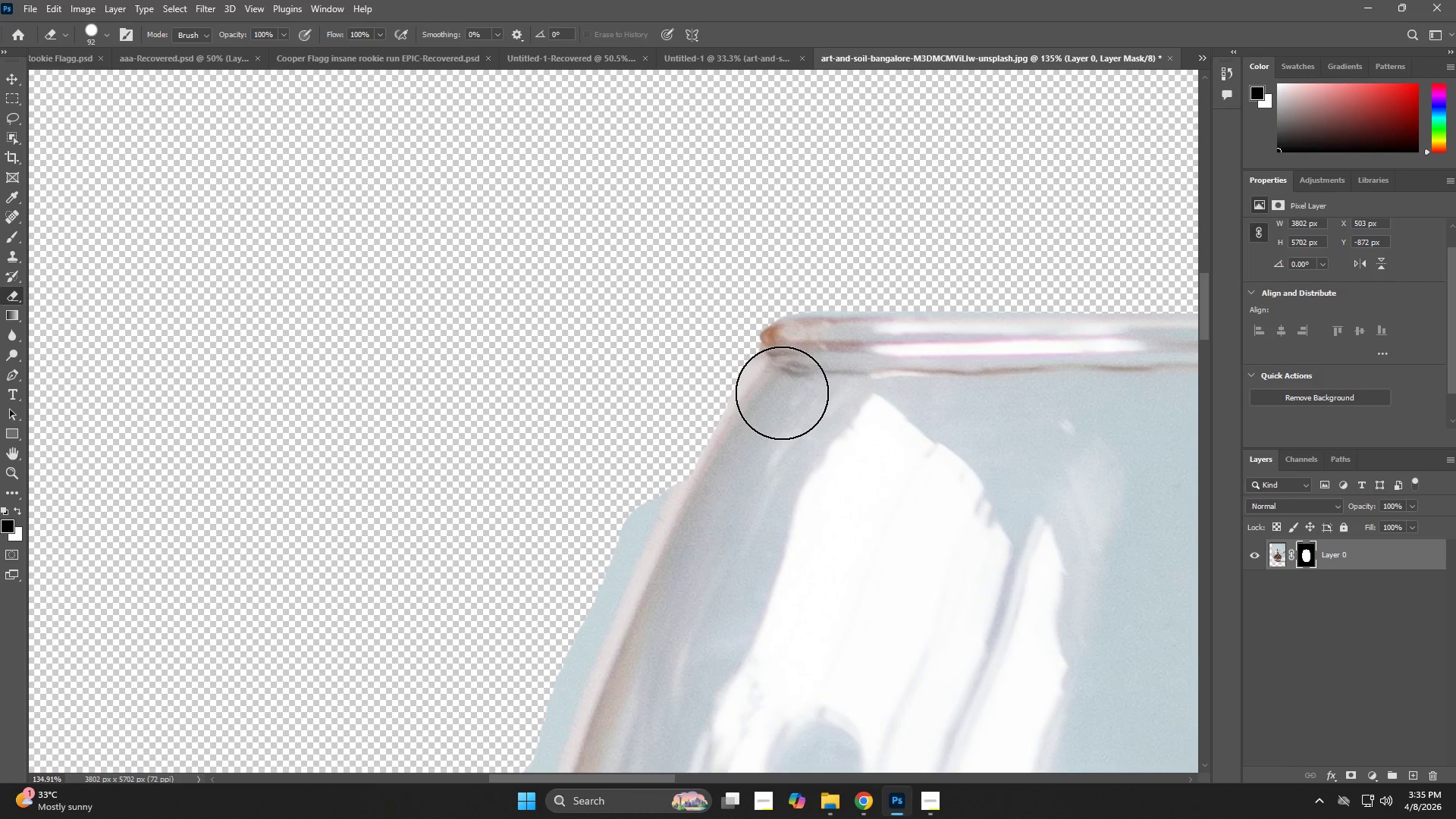 
left_click_drag(start_coordinate=[782, 393], to_coordinate=[711, 532])
 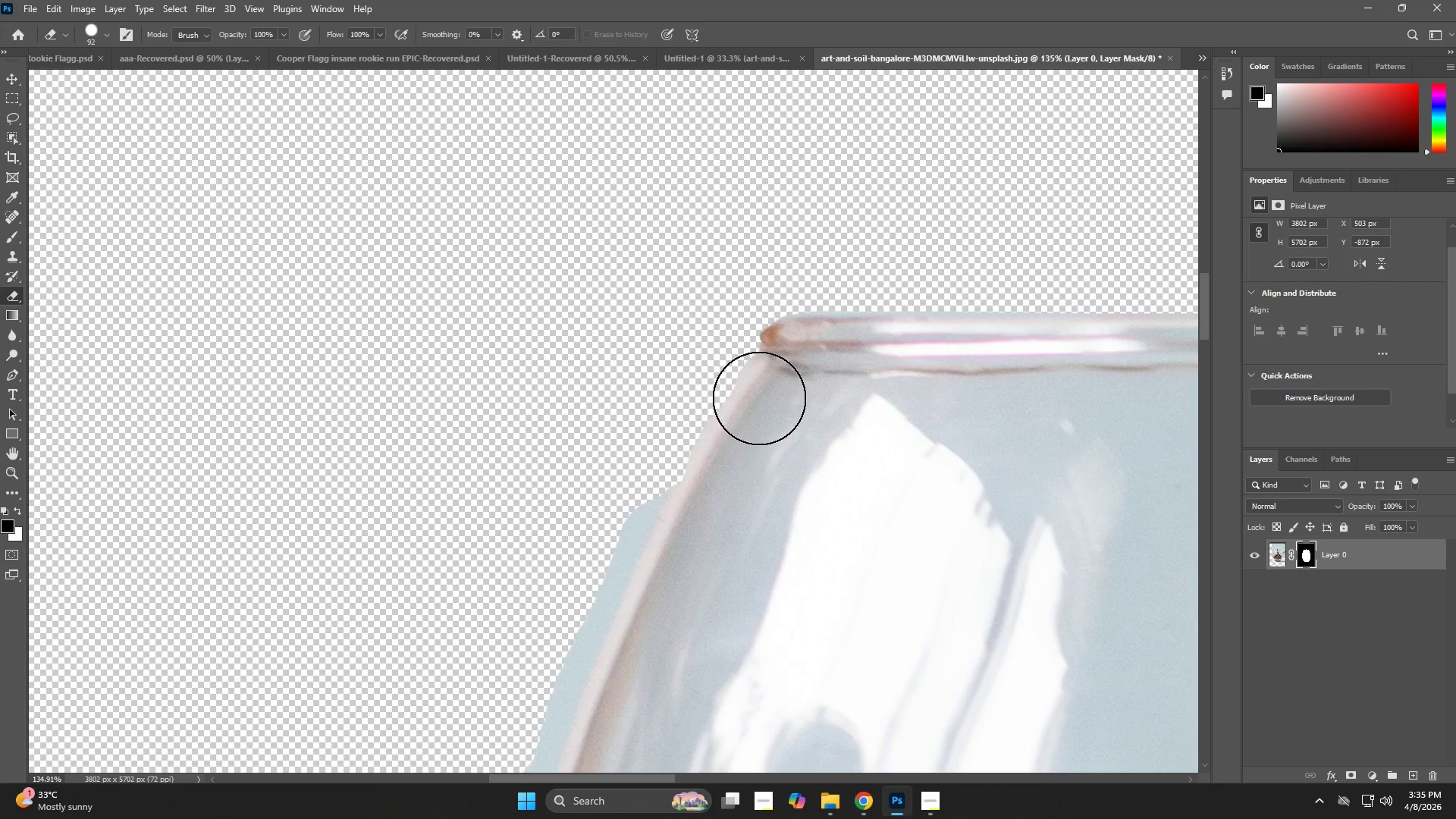 
left_click_drag(start_coordinate=[758, 388], to_coordinate=[667, 540])
 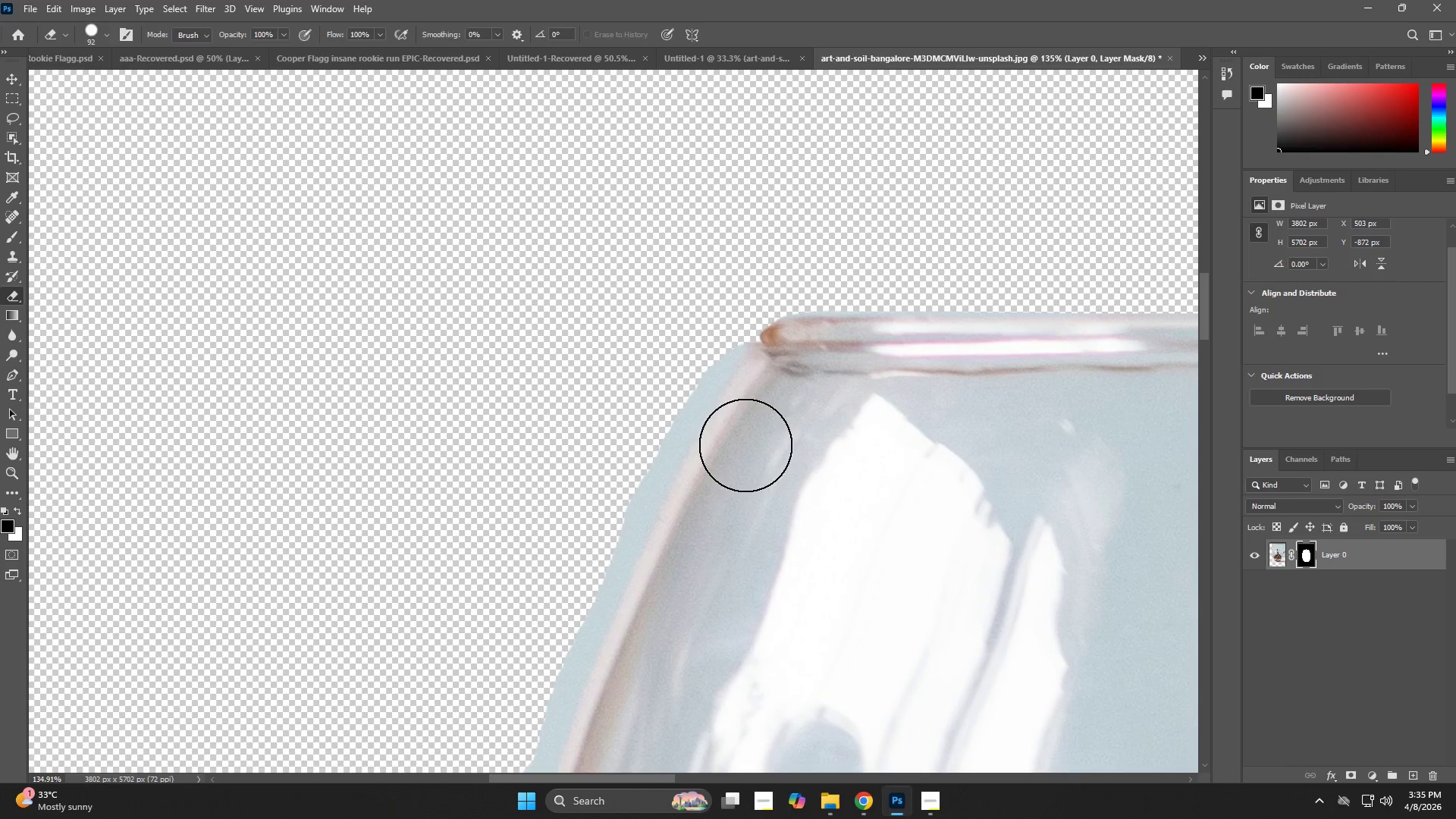 
type(ze)
 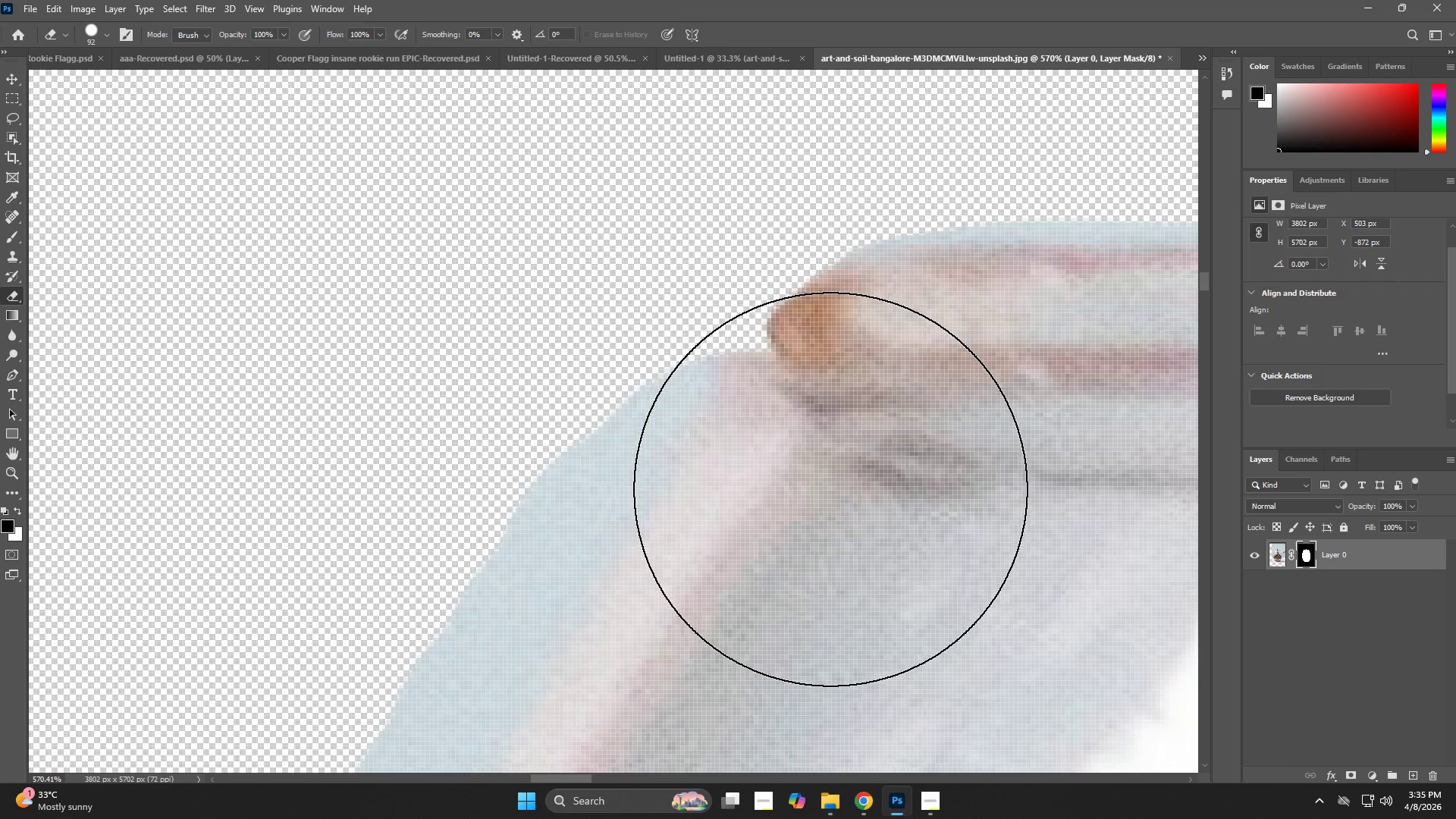 
left_click_drag(start_coordinate=[758, 339], to_coordinate=[846, 452])
 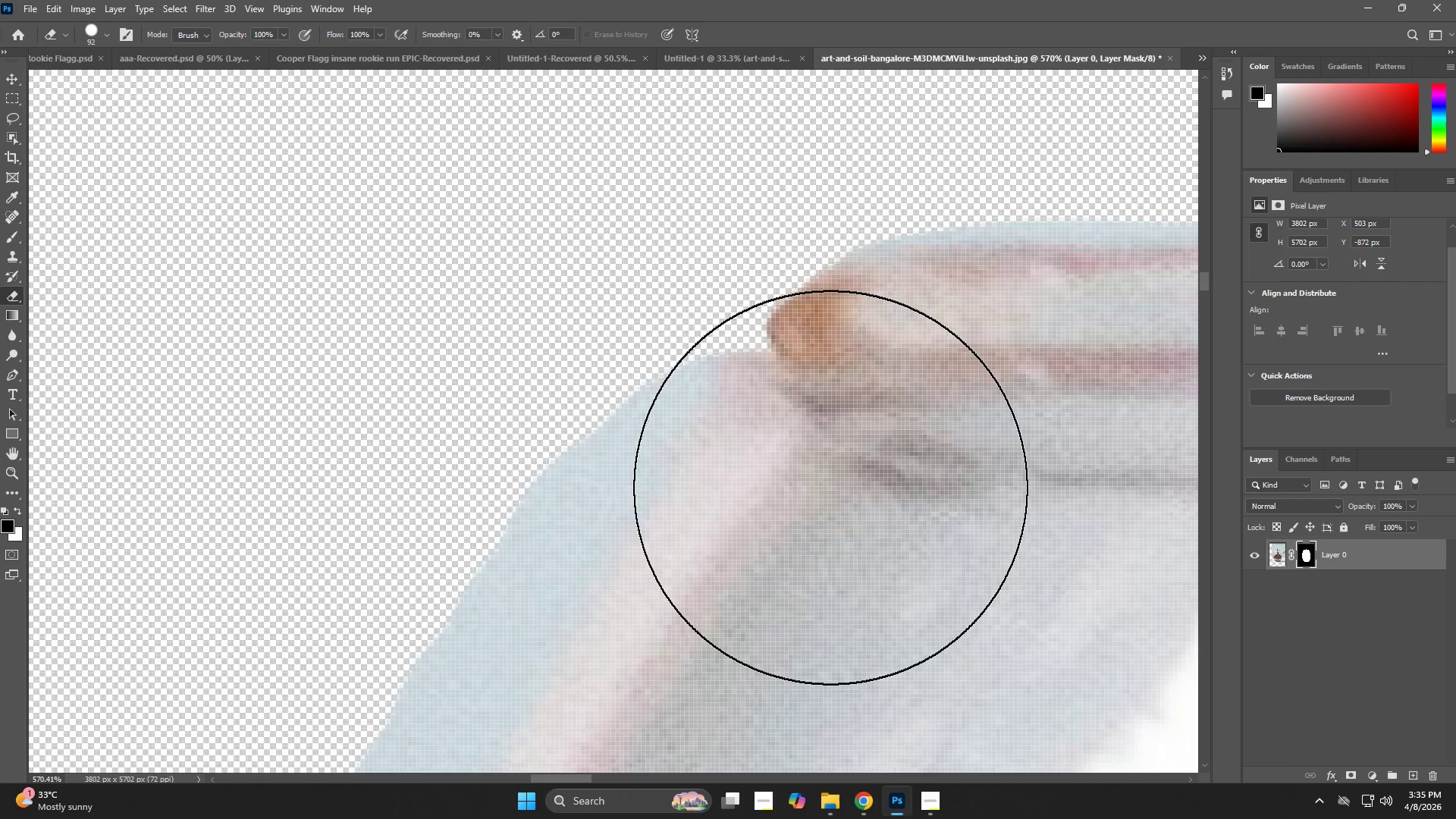 
hold_key(key=AltLeft, duration=0.53)
 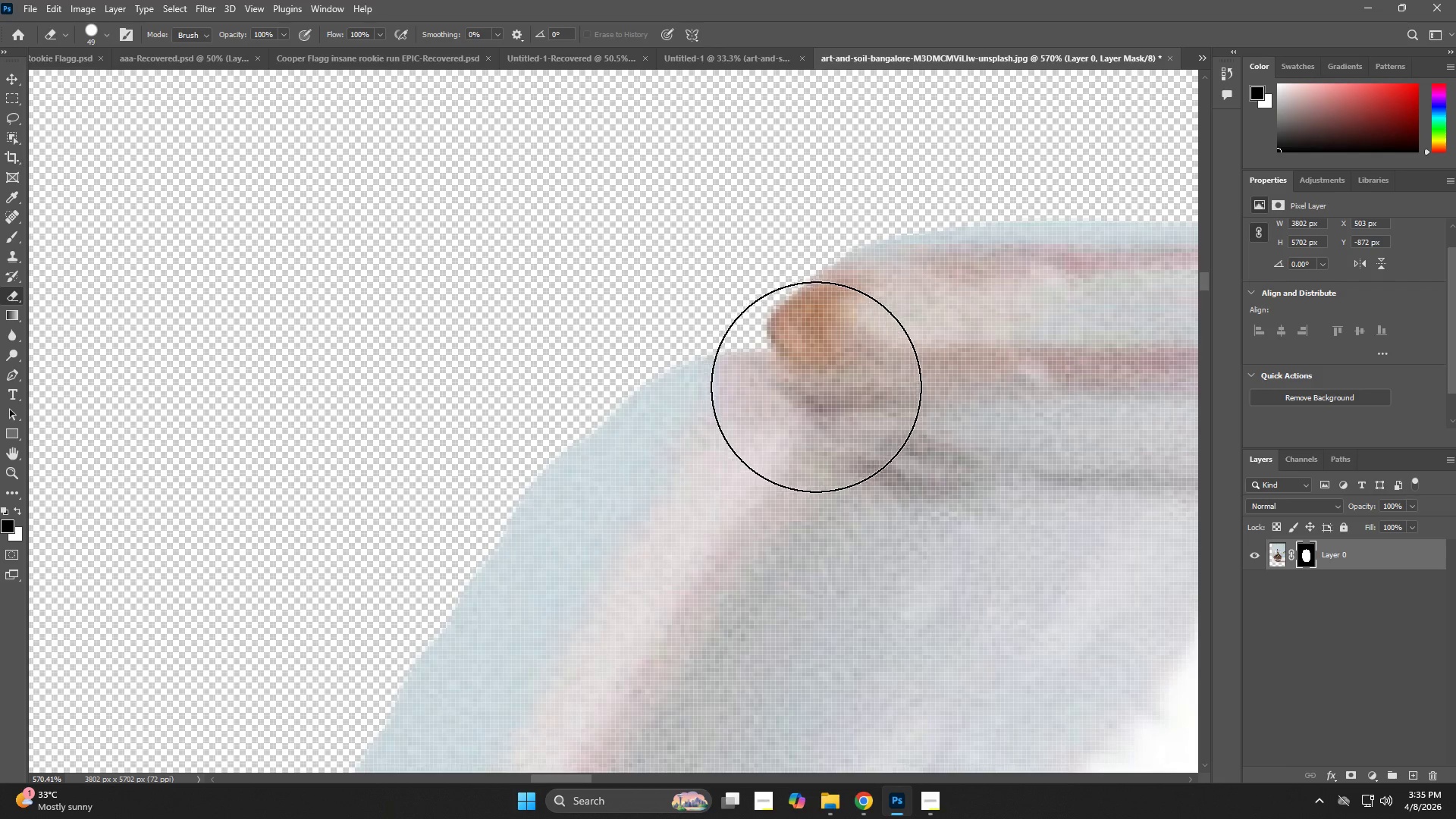 
left_click_drag(start_coordinate=[816, 369], to_coordinate=[811, 354])
 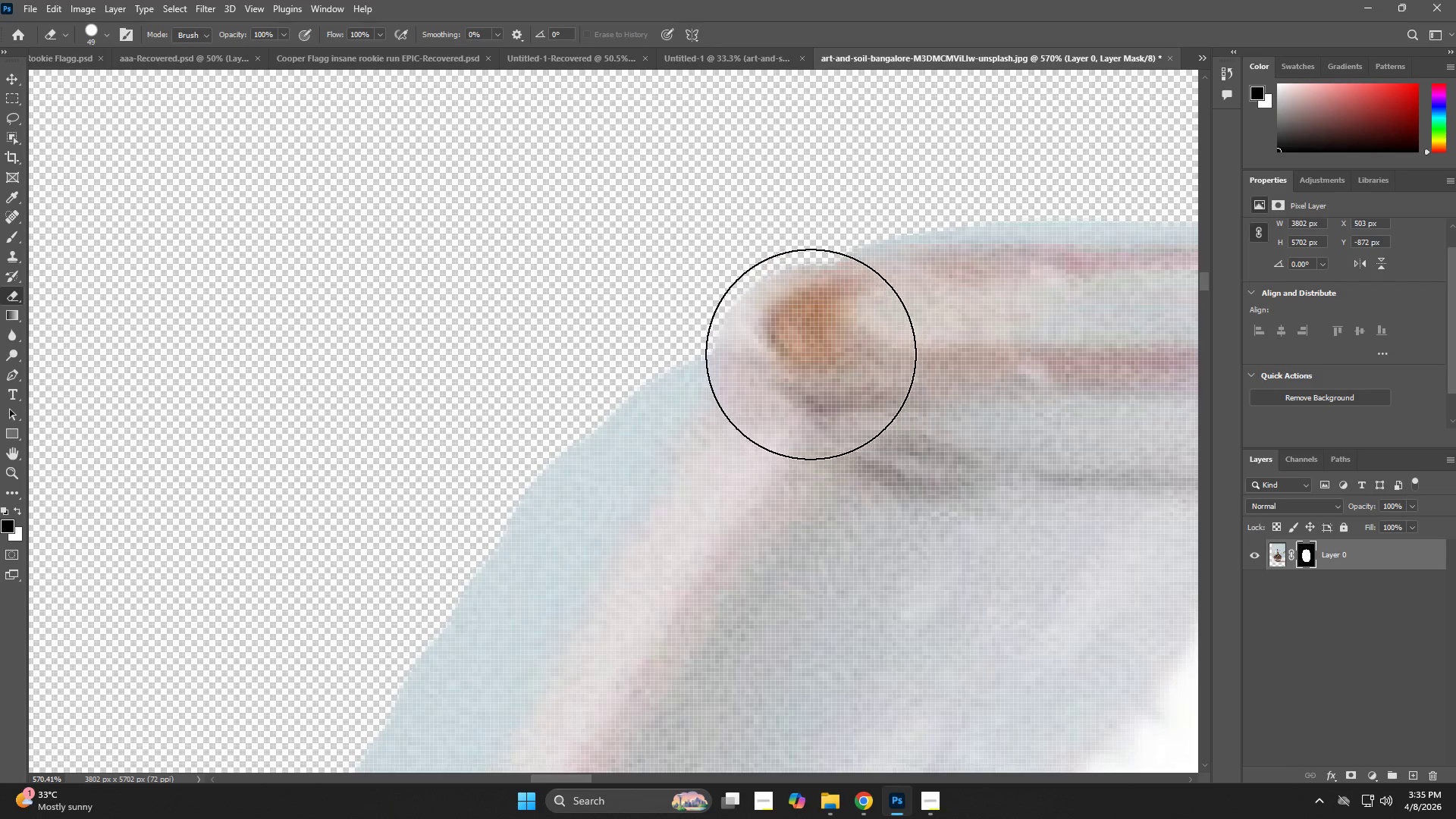 
double_click([811, 354])
 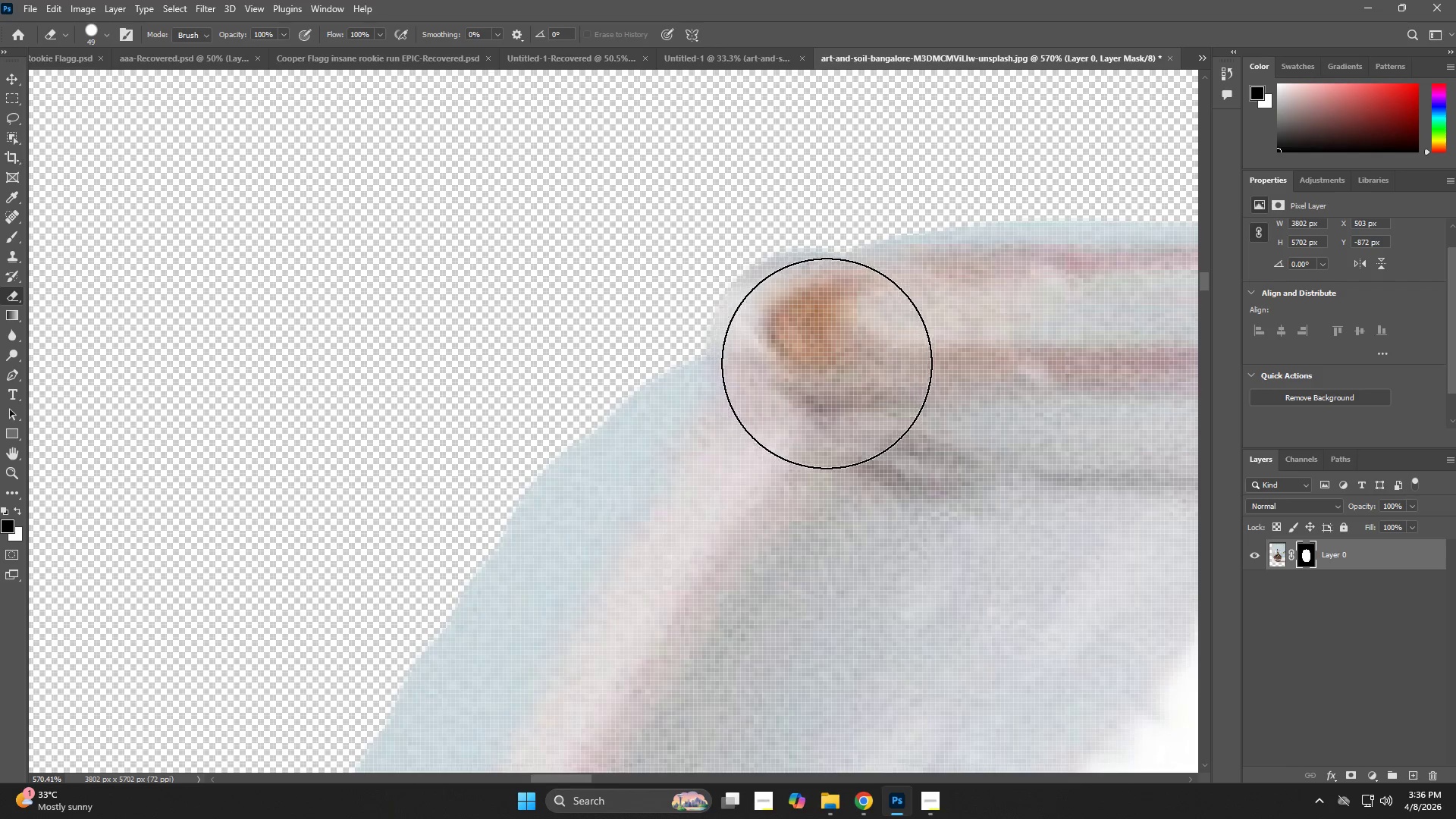 
left_click_drag(start_coordinate=[873, 339], to_coordinate=[877, 340])
 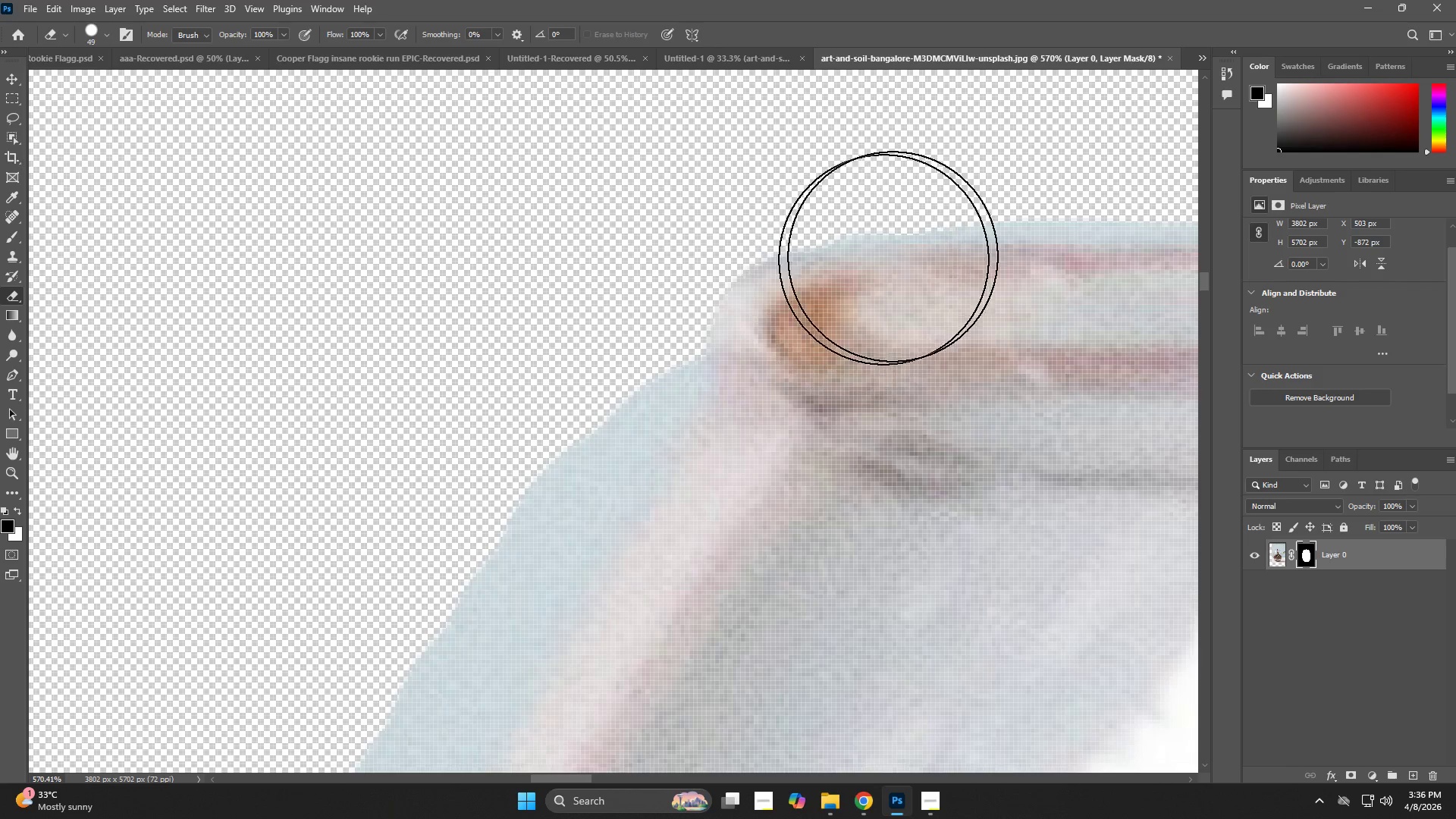 
key(Z)
 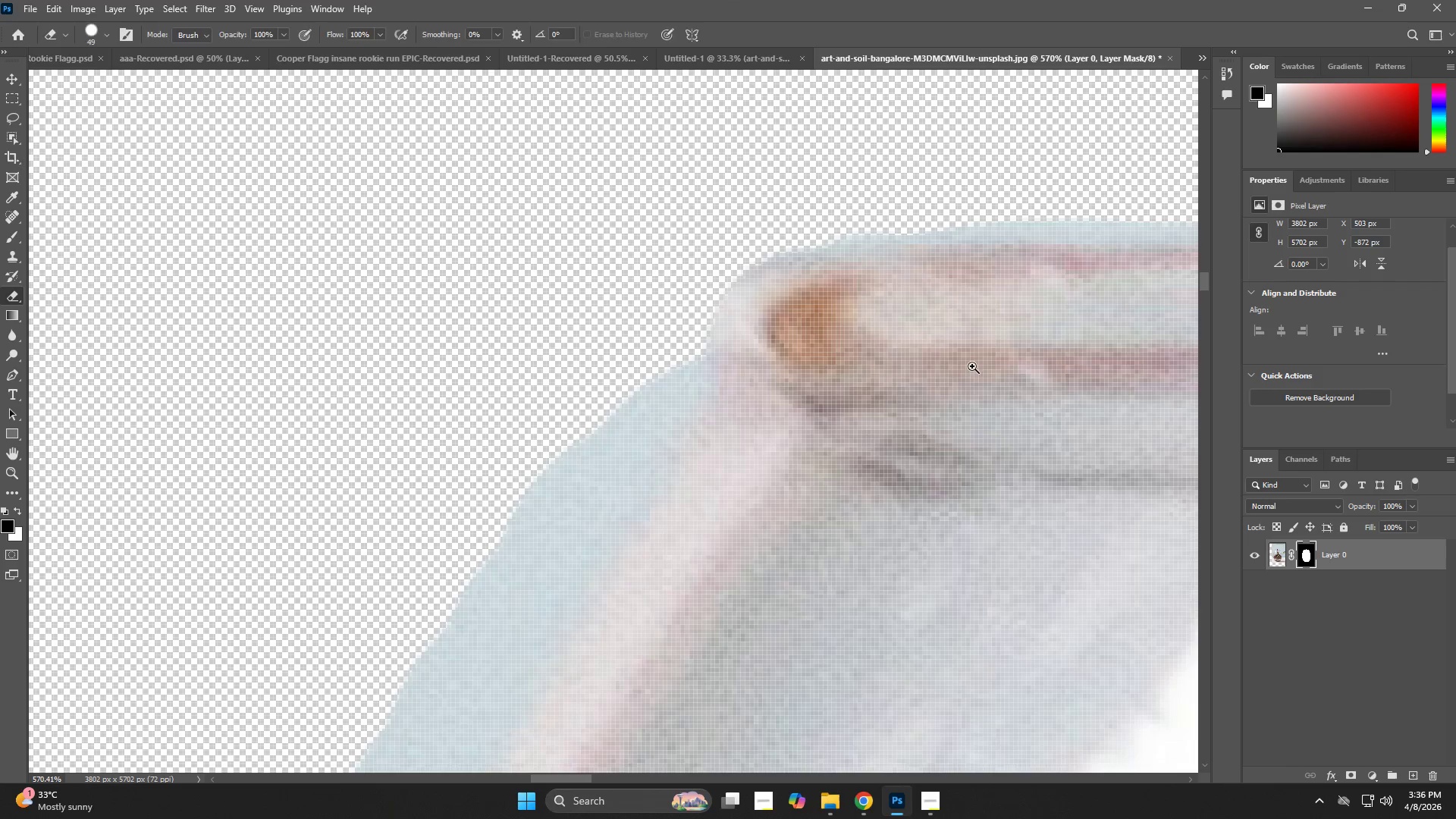 
left_click_drag(start_coordinate=[942, 363], to_coordinate=[878, 385])
 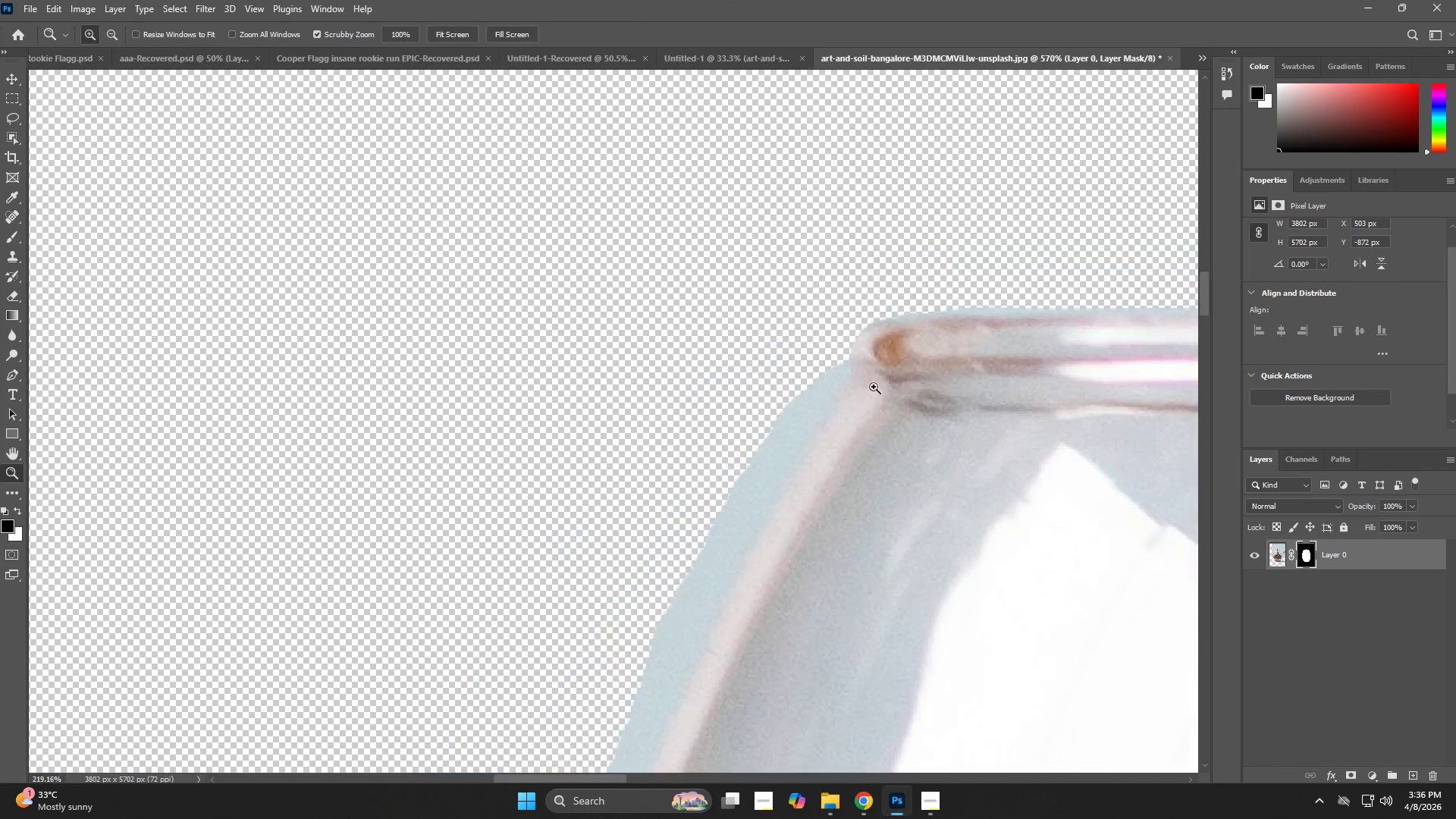 
hold_key(key=Space, duration=1.26)
 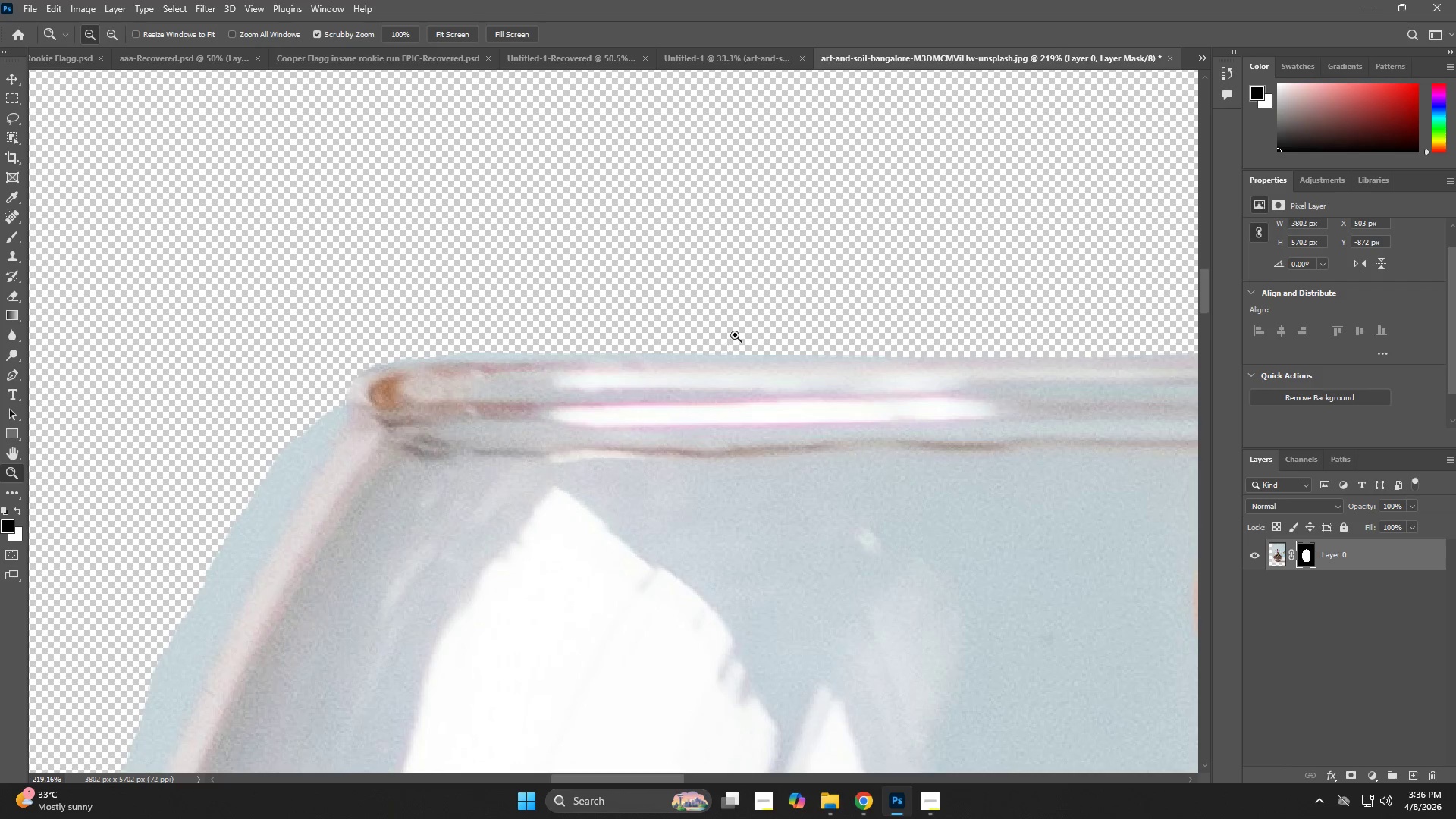 
left_click_drag(start_coordinate=[975, 381], to_coordinate=[470, 425])
 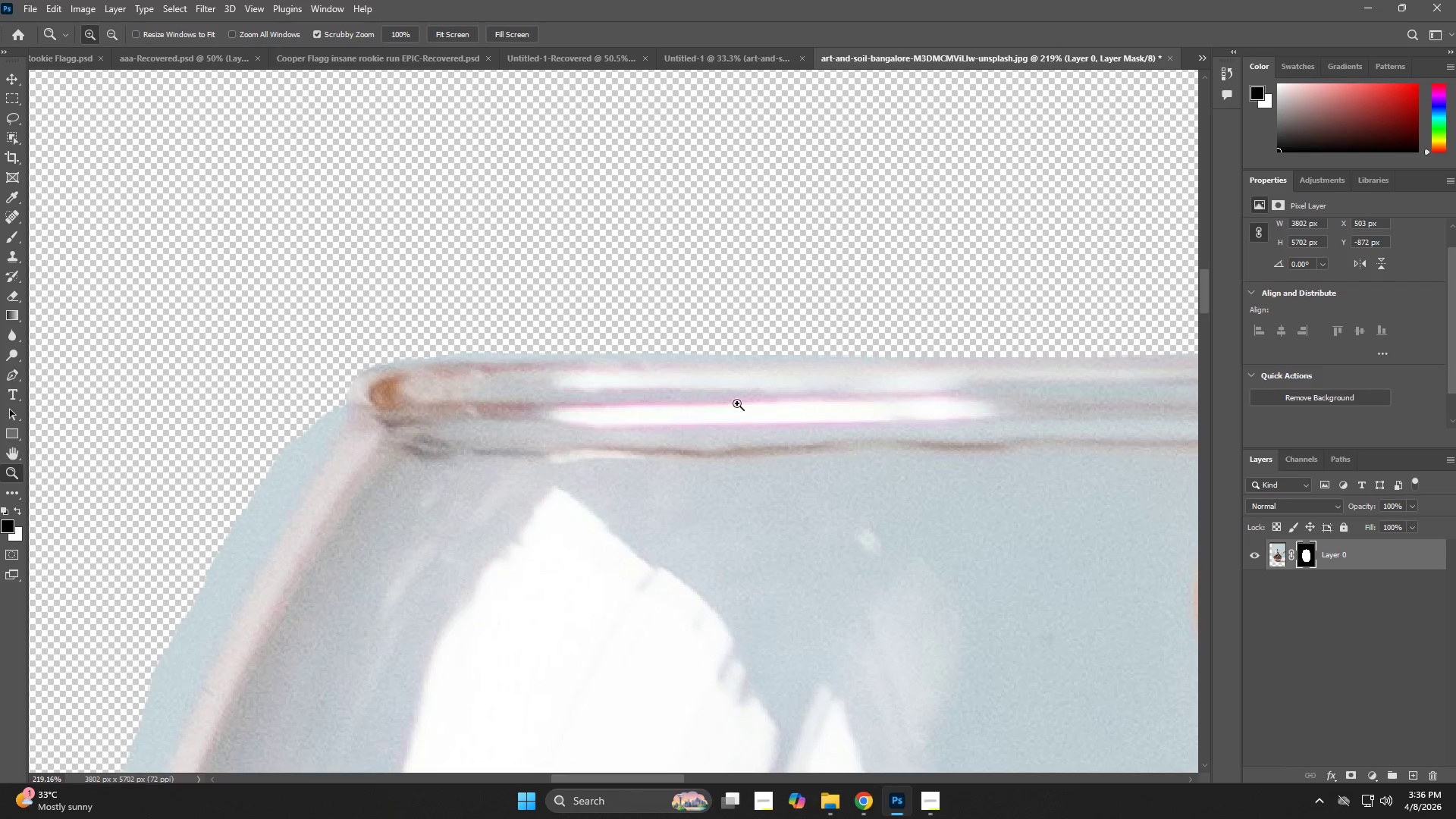 
left_click_drag(start_coordinate=[762, 391], to_coordinate=[805, 413])
 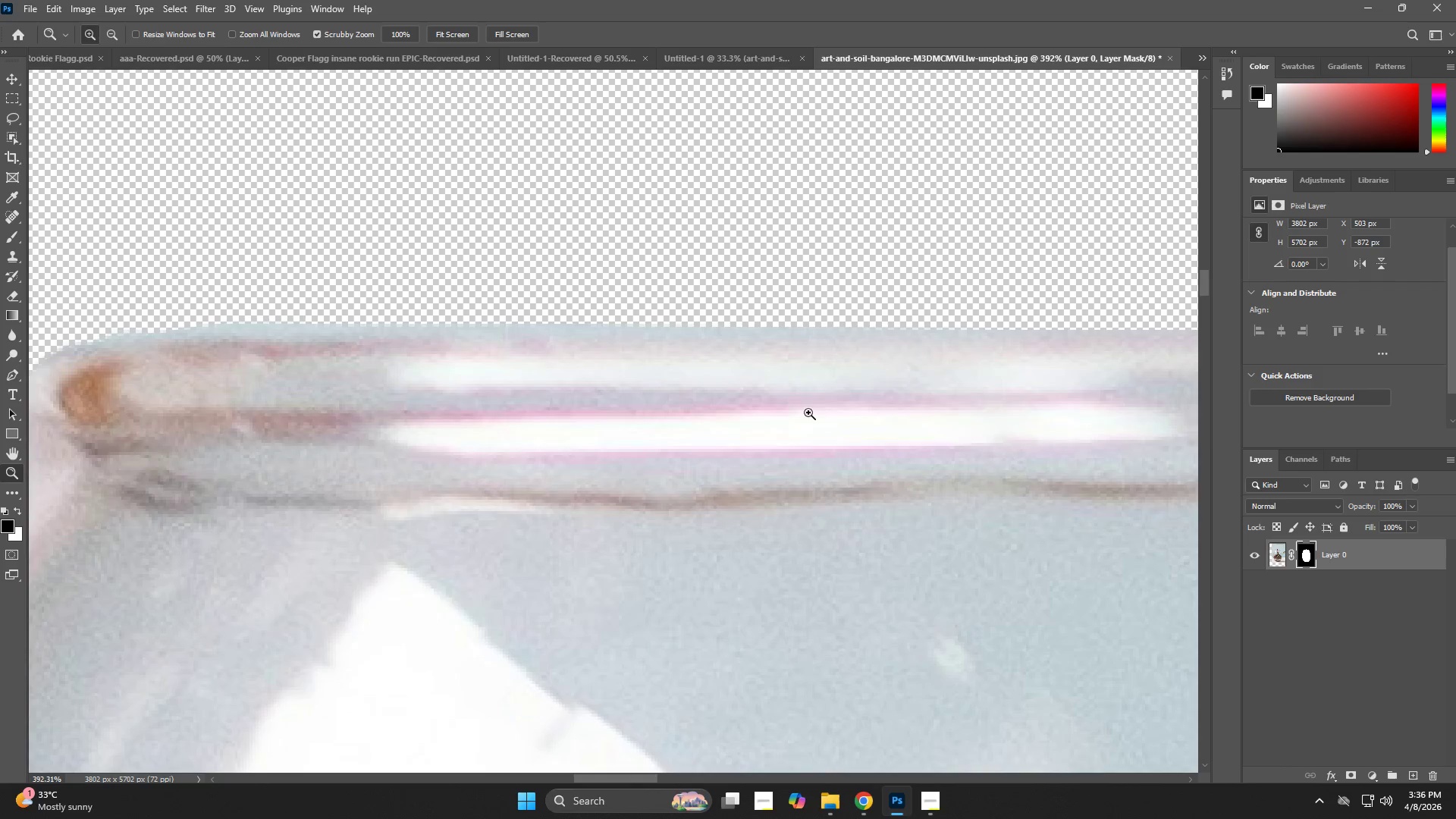 
key(P)
 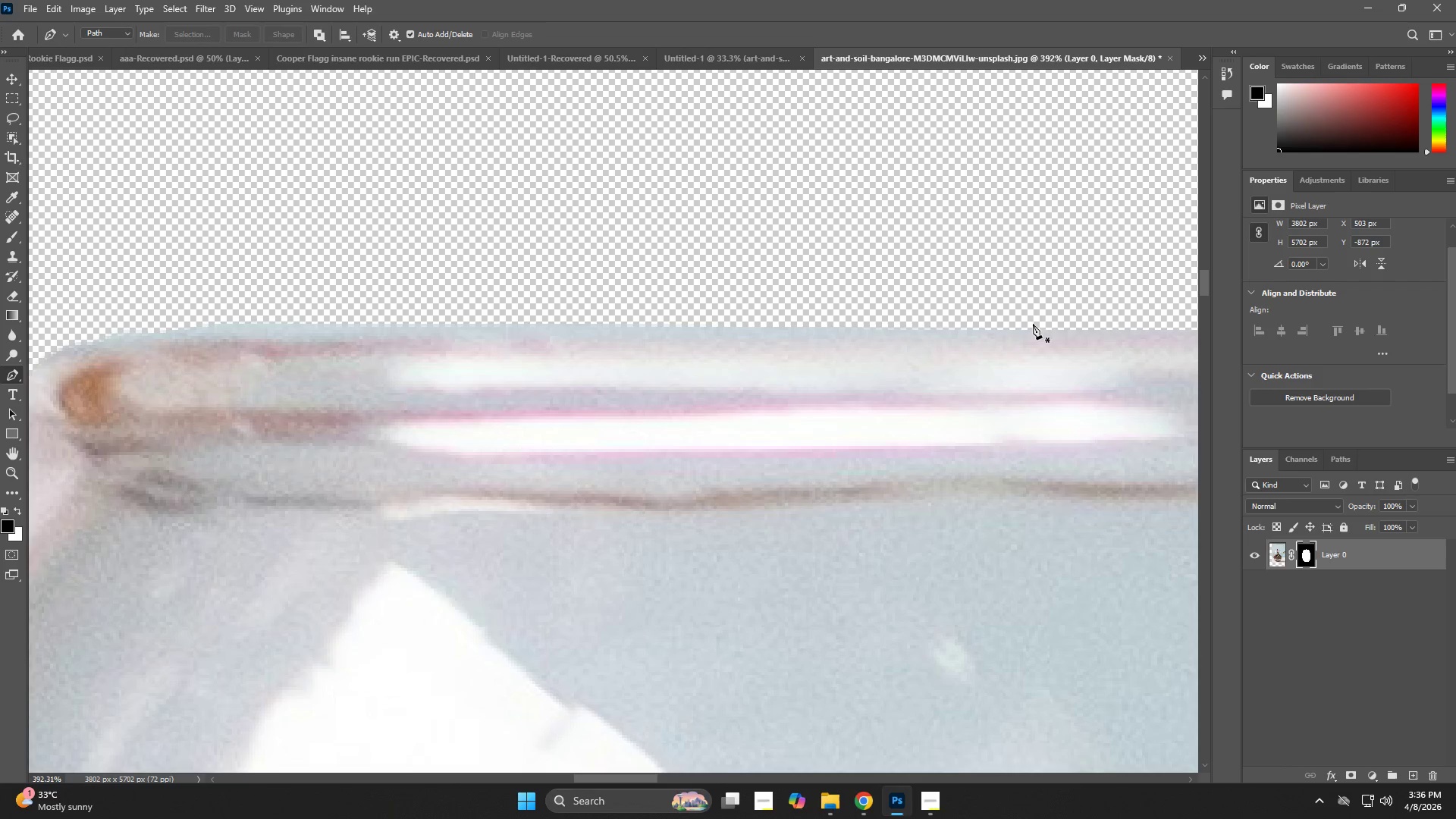 
left_click([1040, 327])
 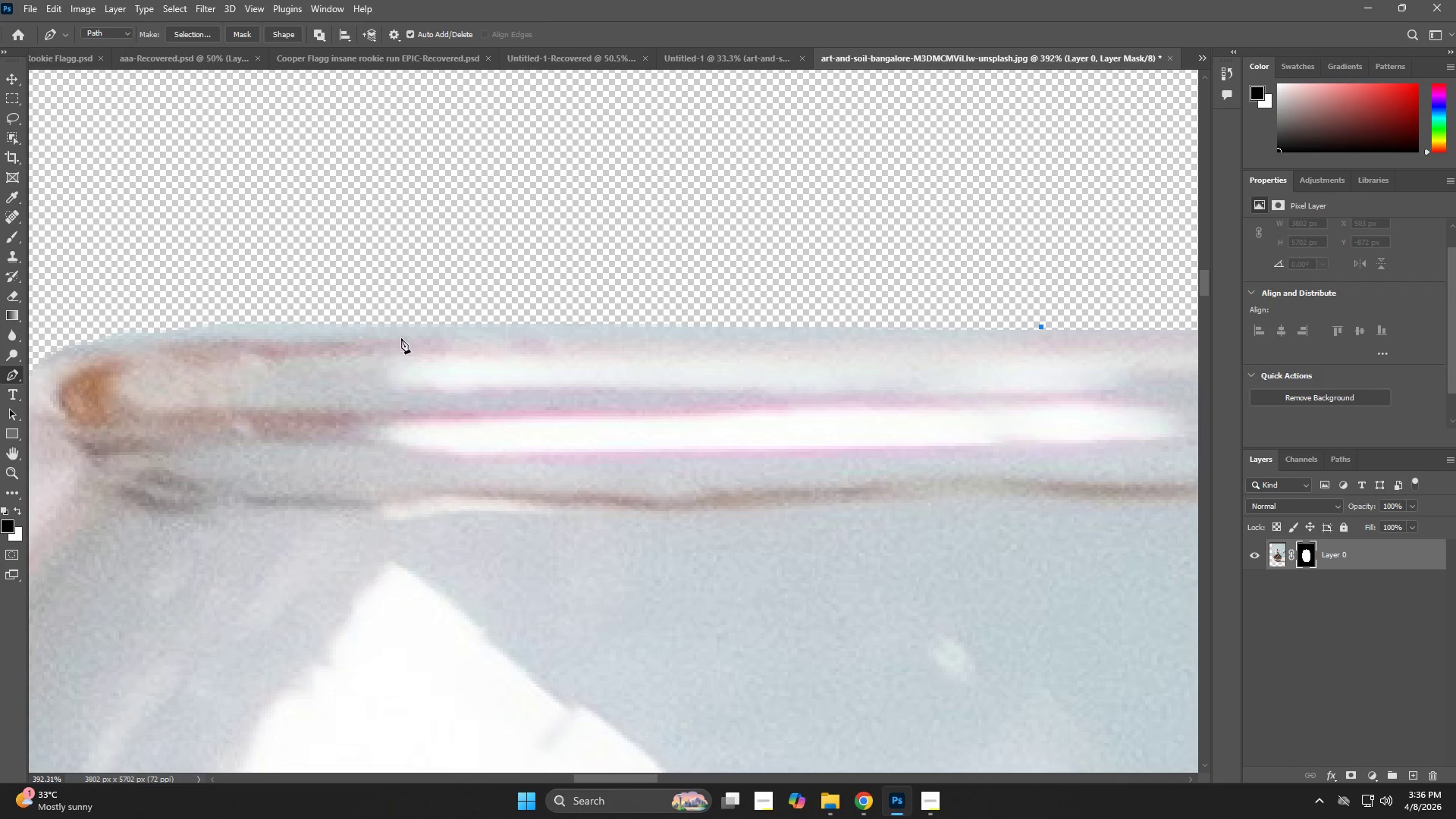 
left_click_drag(start_coordinate=[372, 340], to_coordinate=[290, 342])
 